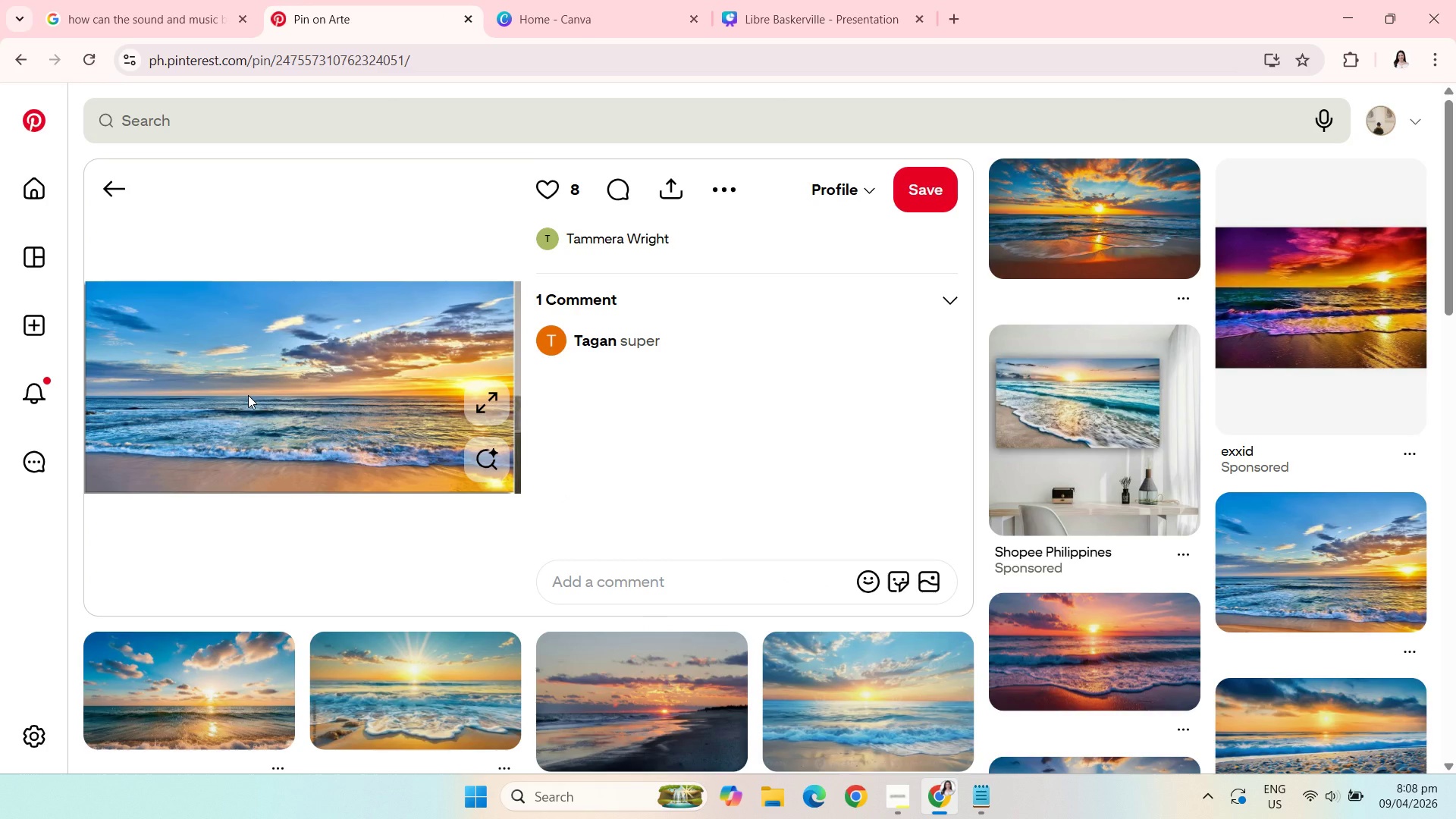 
left_click([1307, 565])
 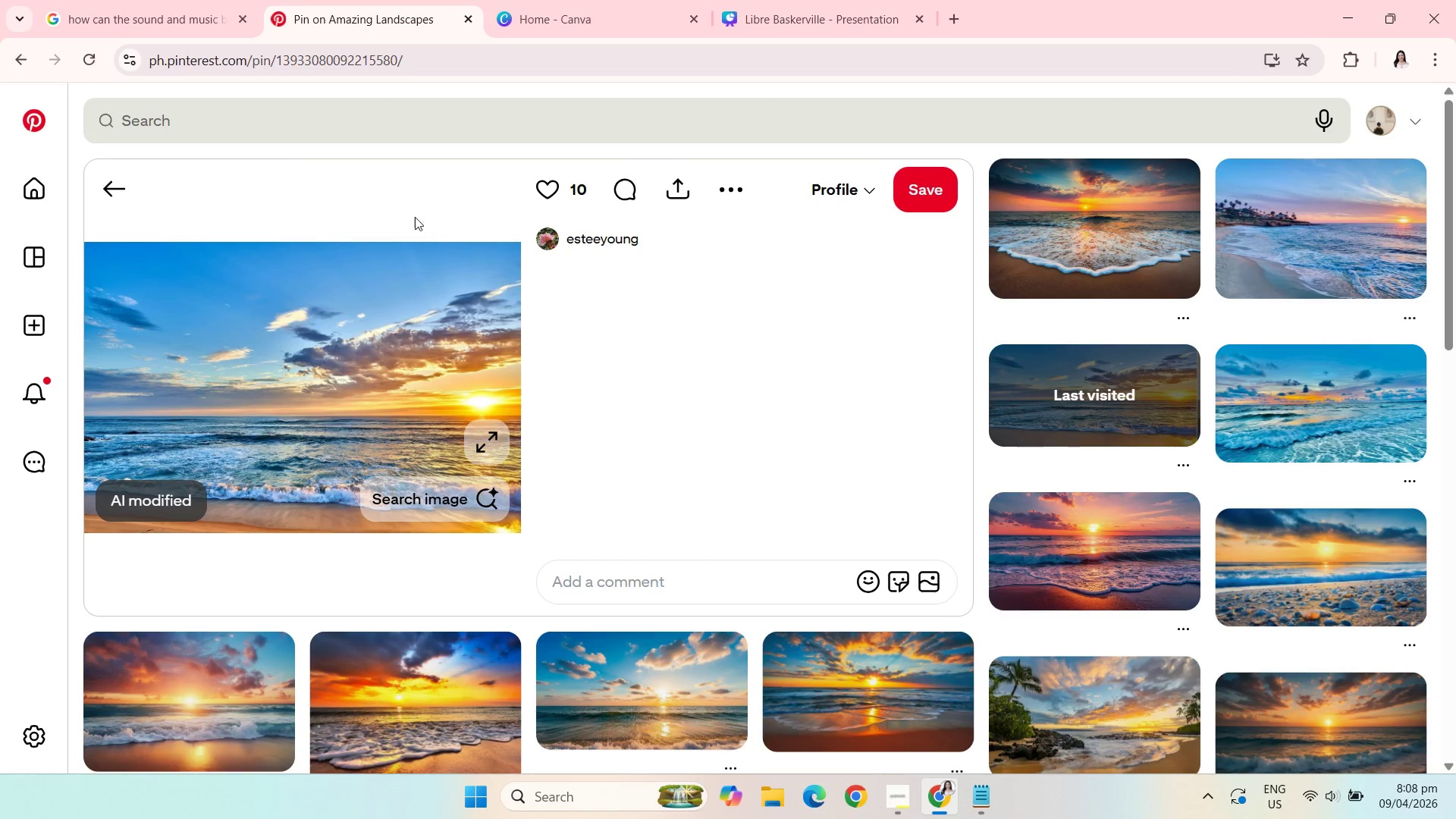 
left_click([104, 202])
 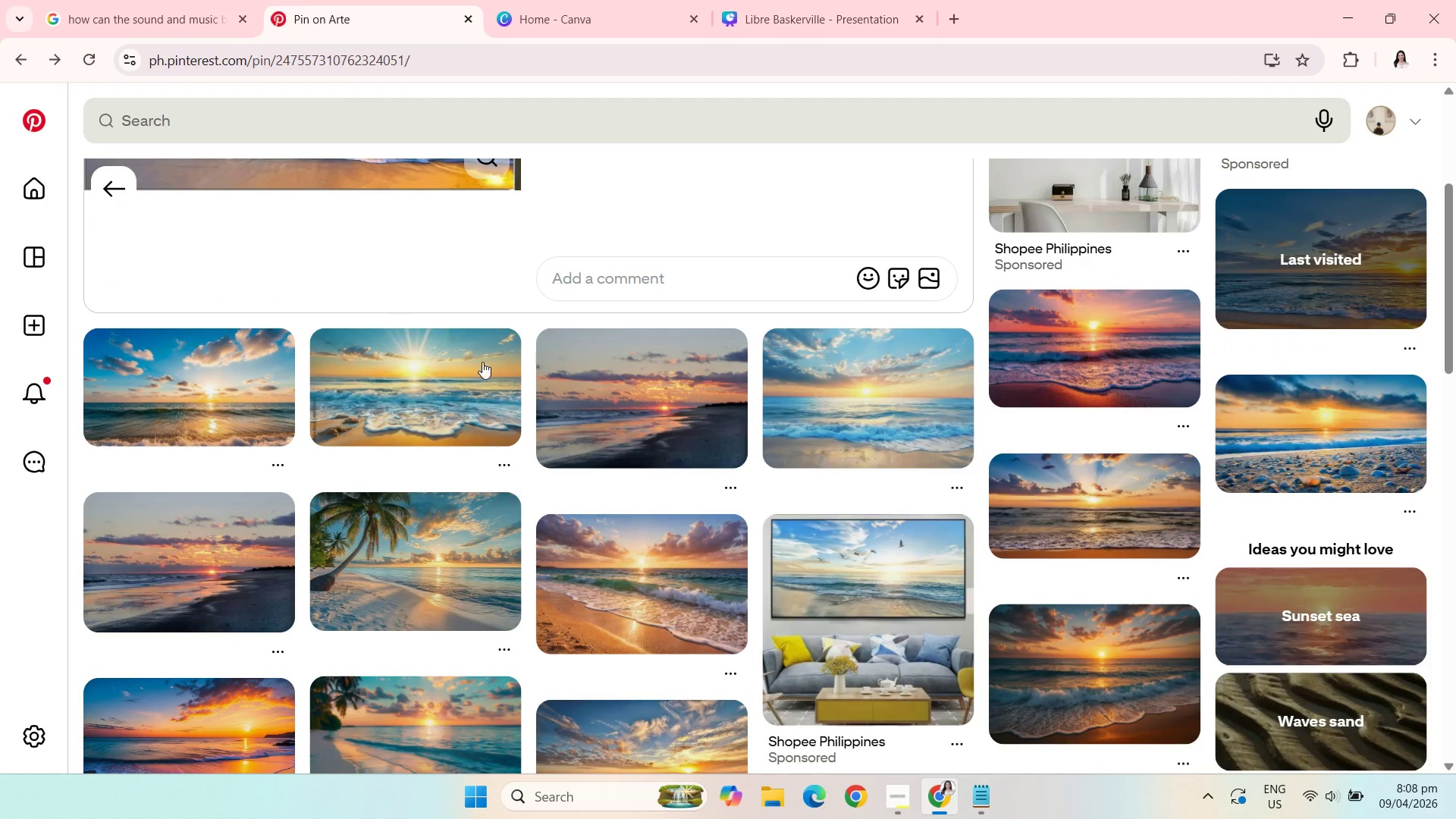 
mouse_move([390, 400])
 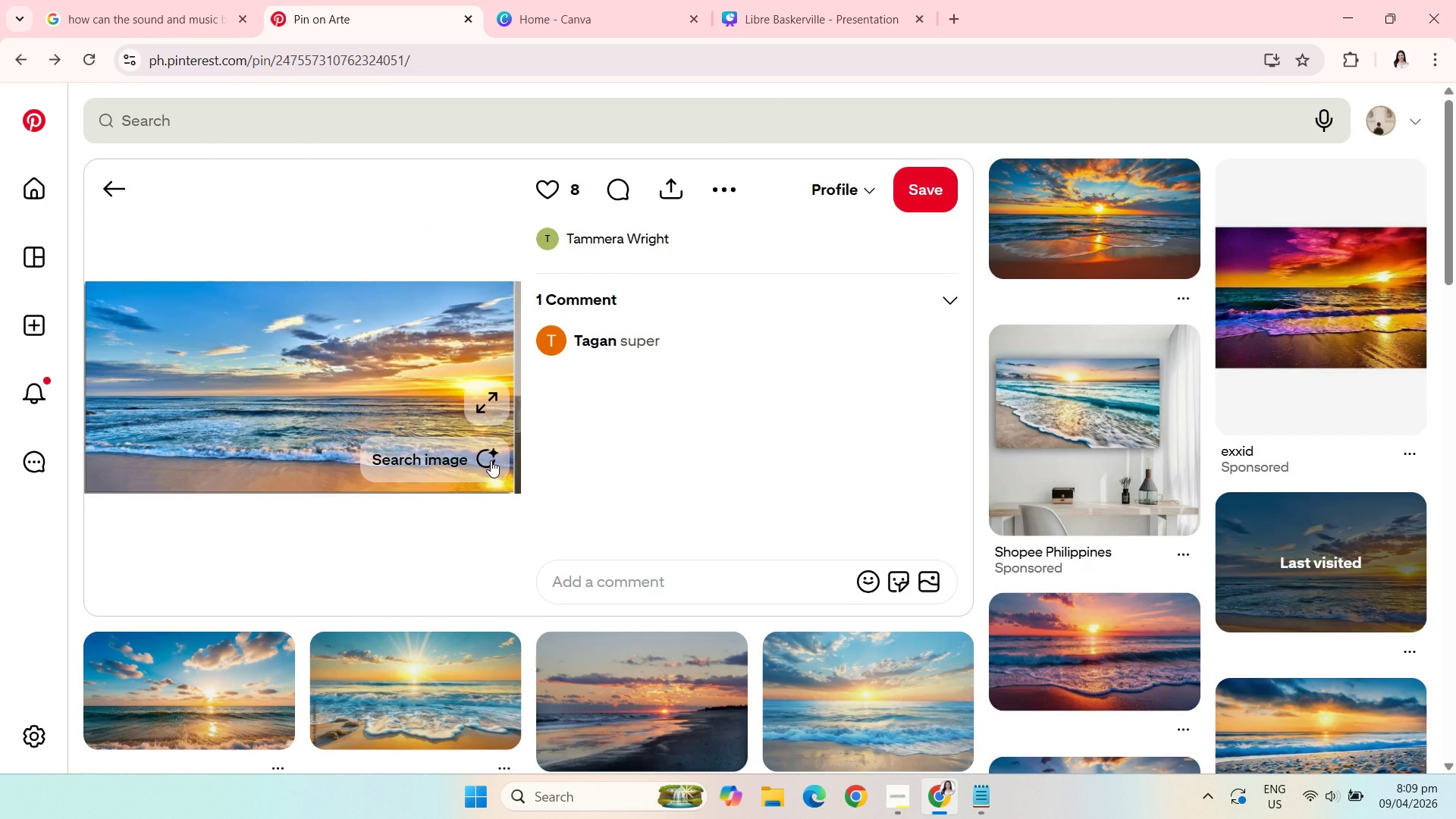 
left_click([491, 460])
 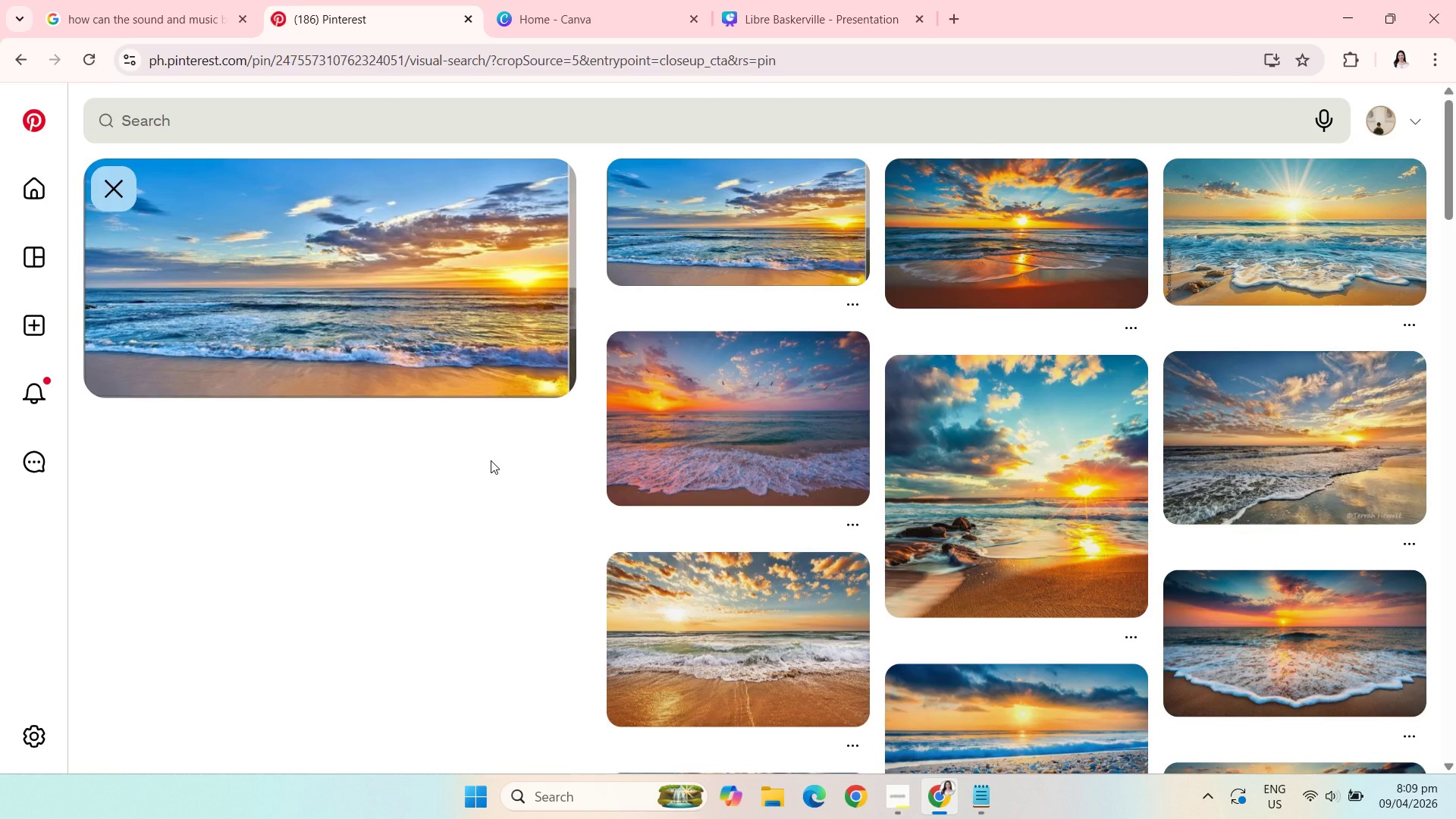 
wait(10.5)
 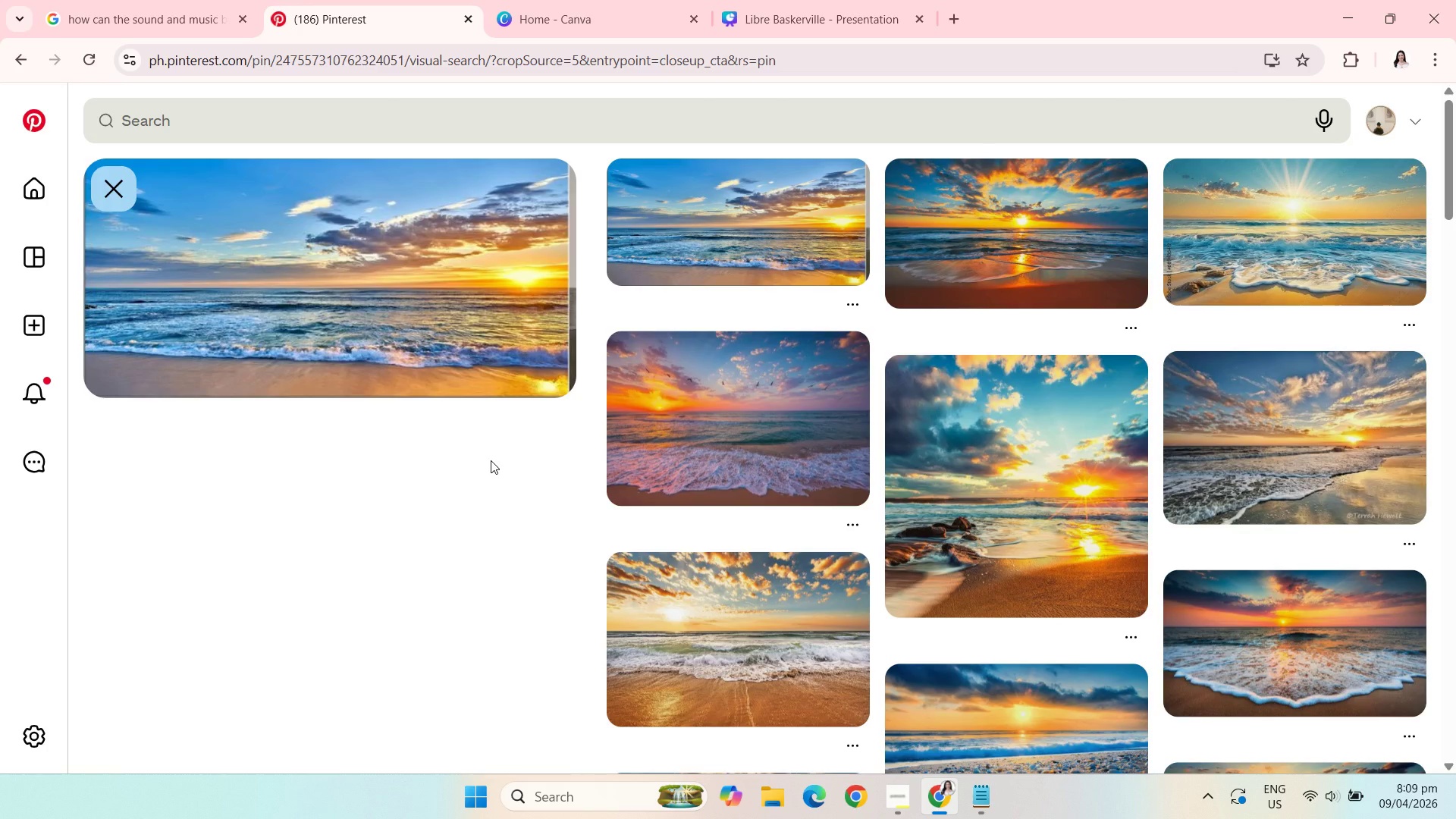 
left_click([705, 270])
 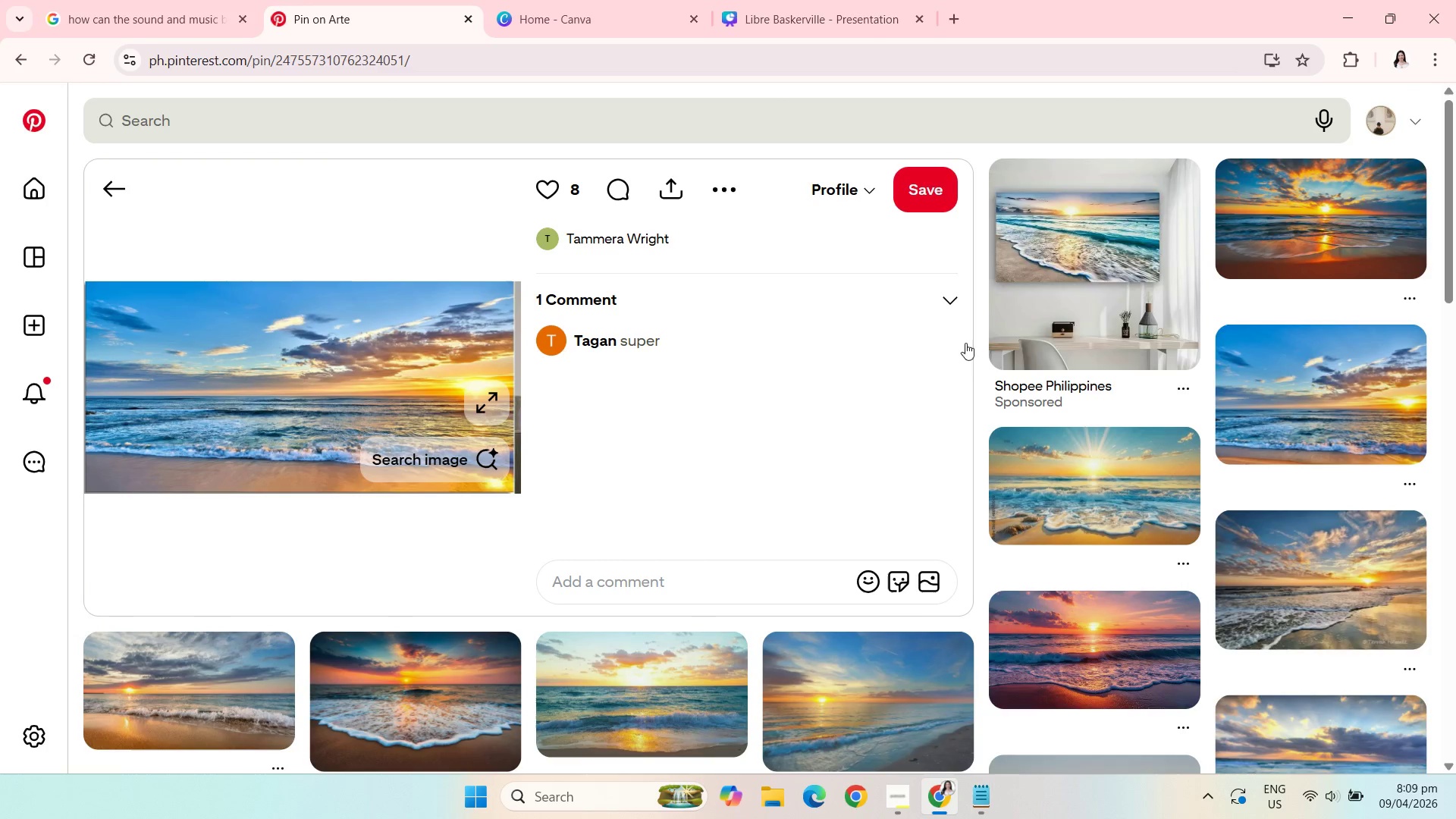 
left_click([1335, 402])
 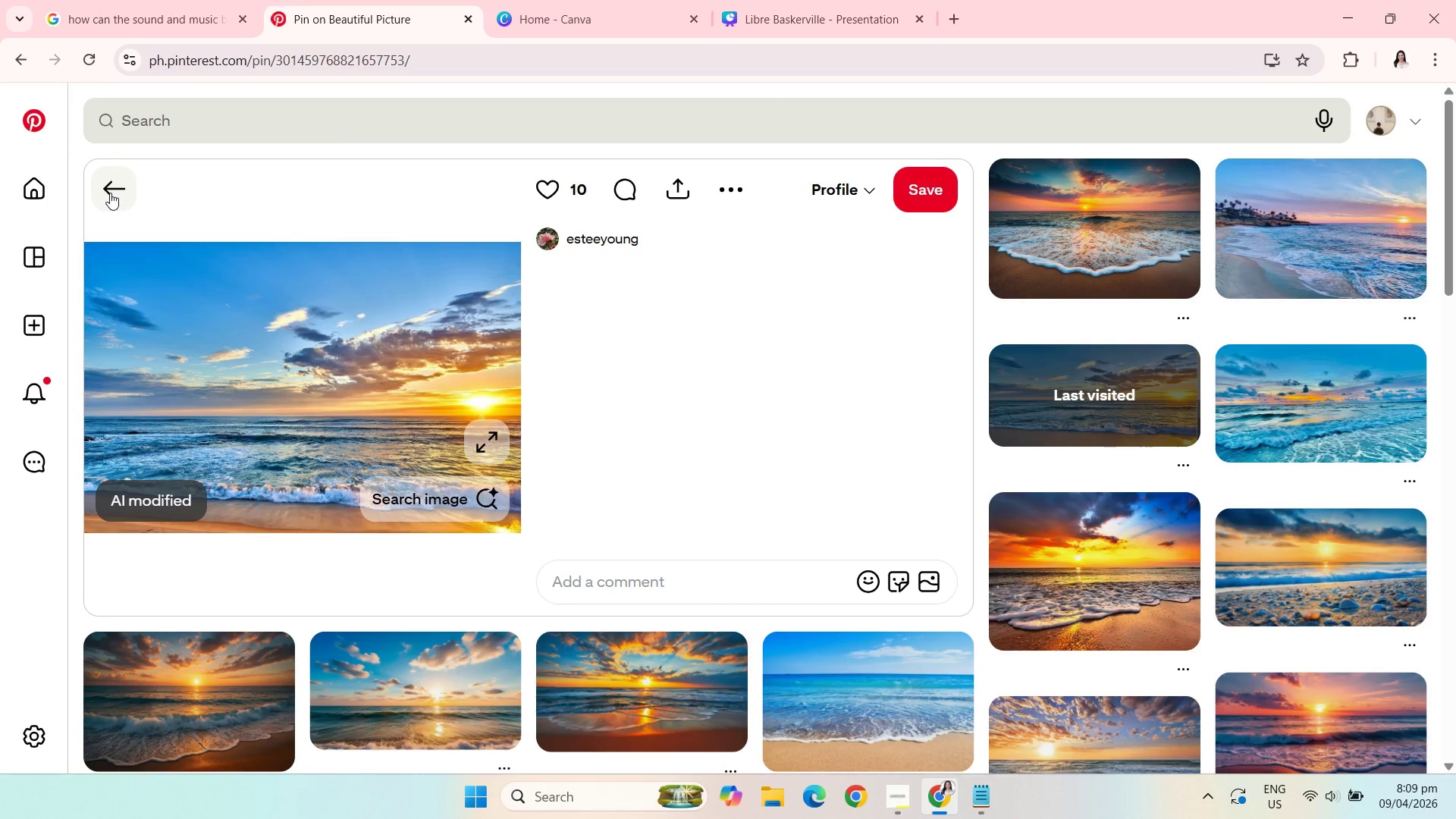 
wait(6.26)
 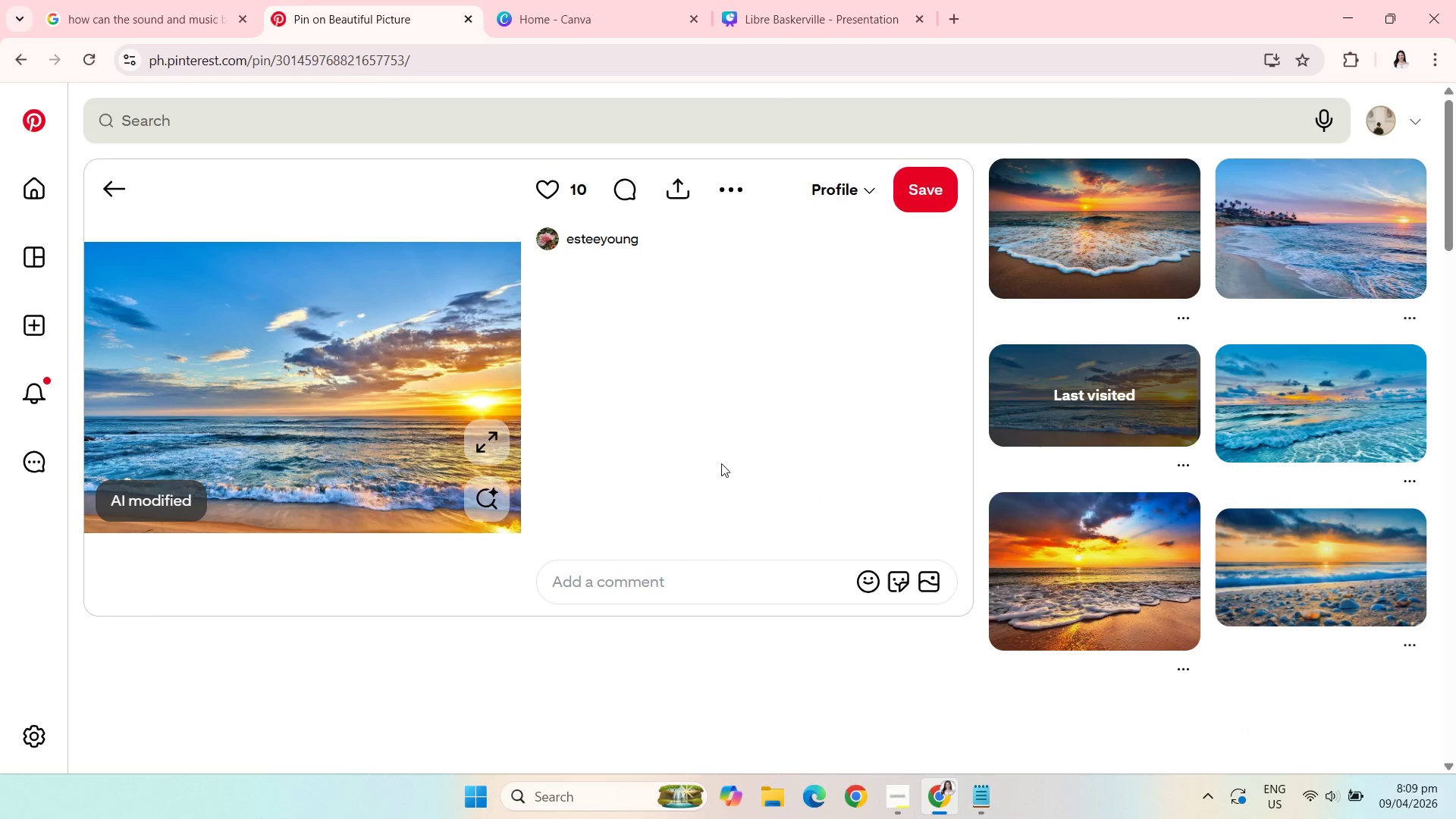 
left_click([110, 193])
 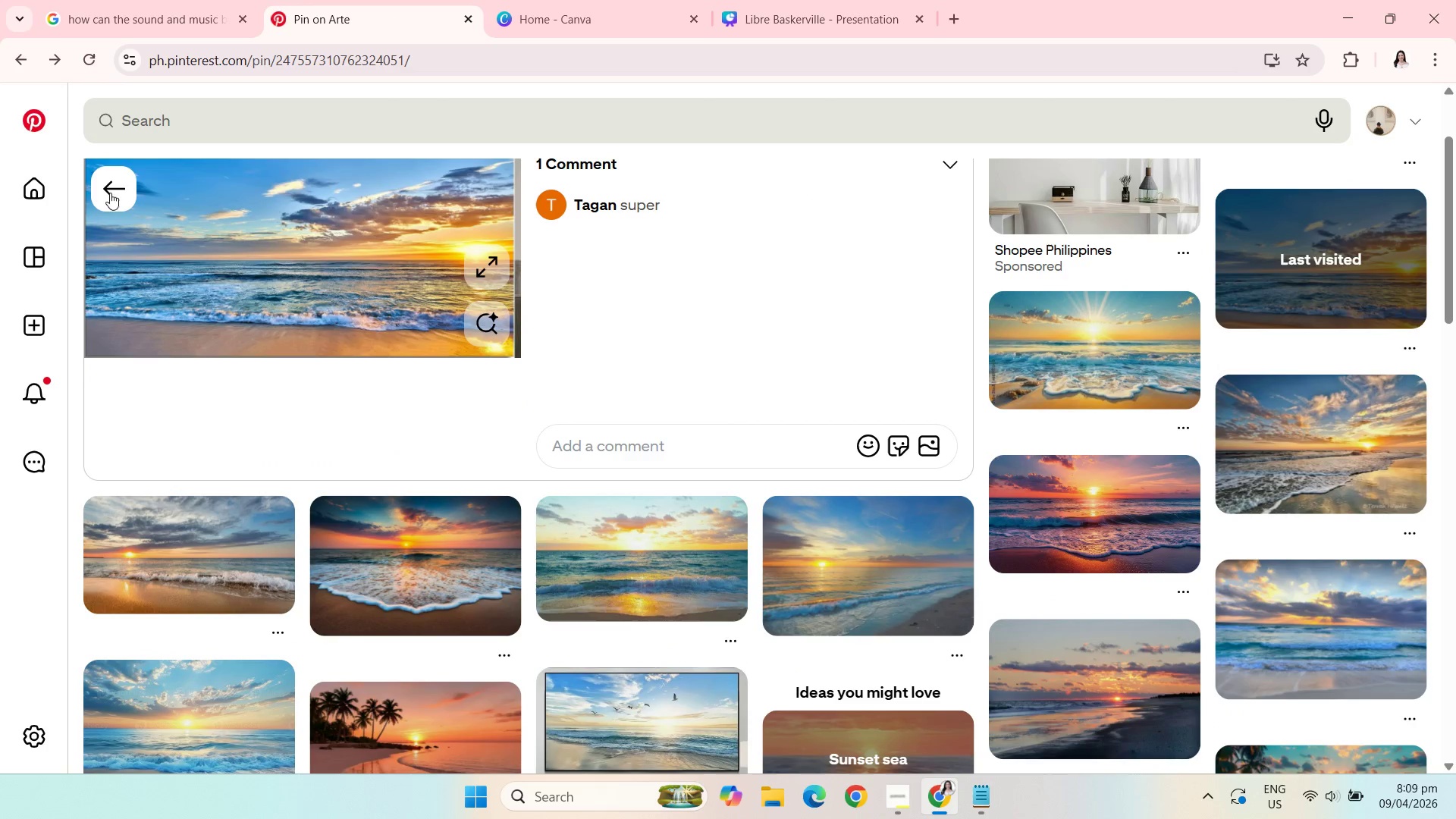 
mouse_move([503, 312])
 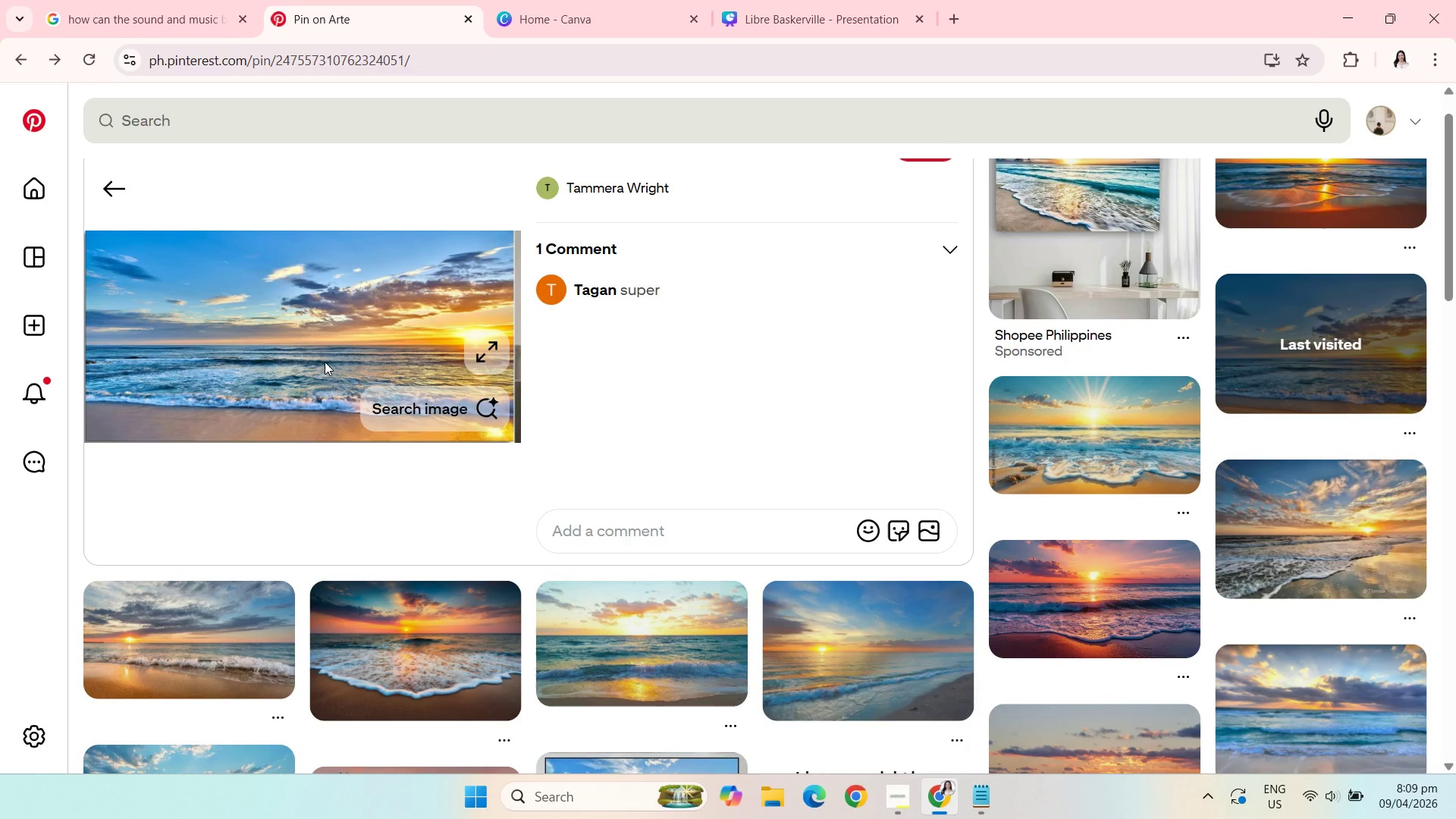 
right_click([325, 362])
 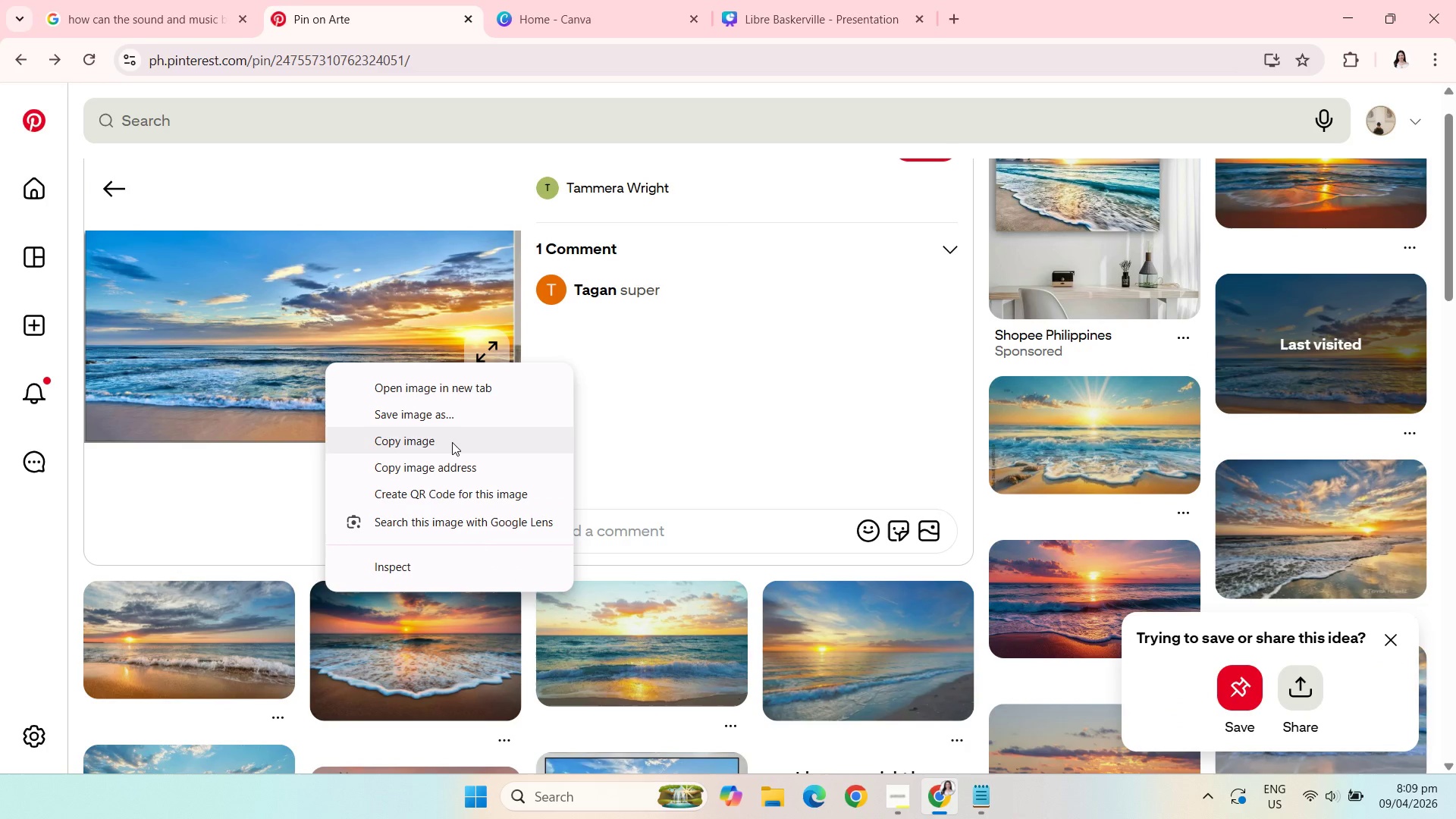 
left_click([452, 442])
 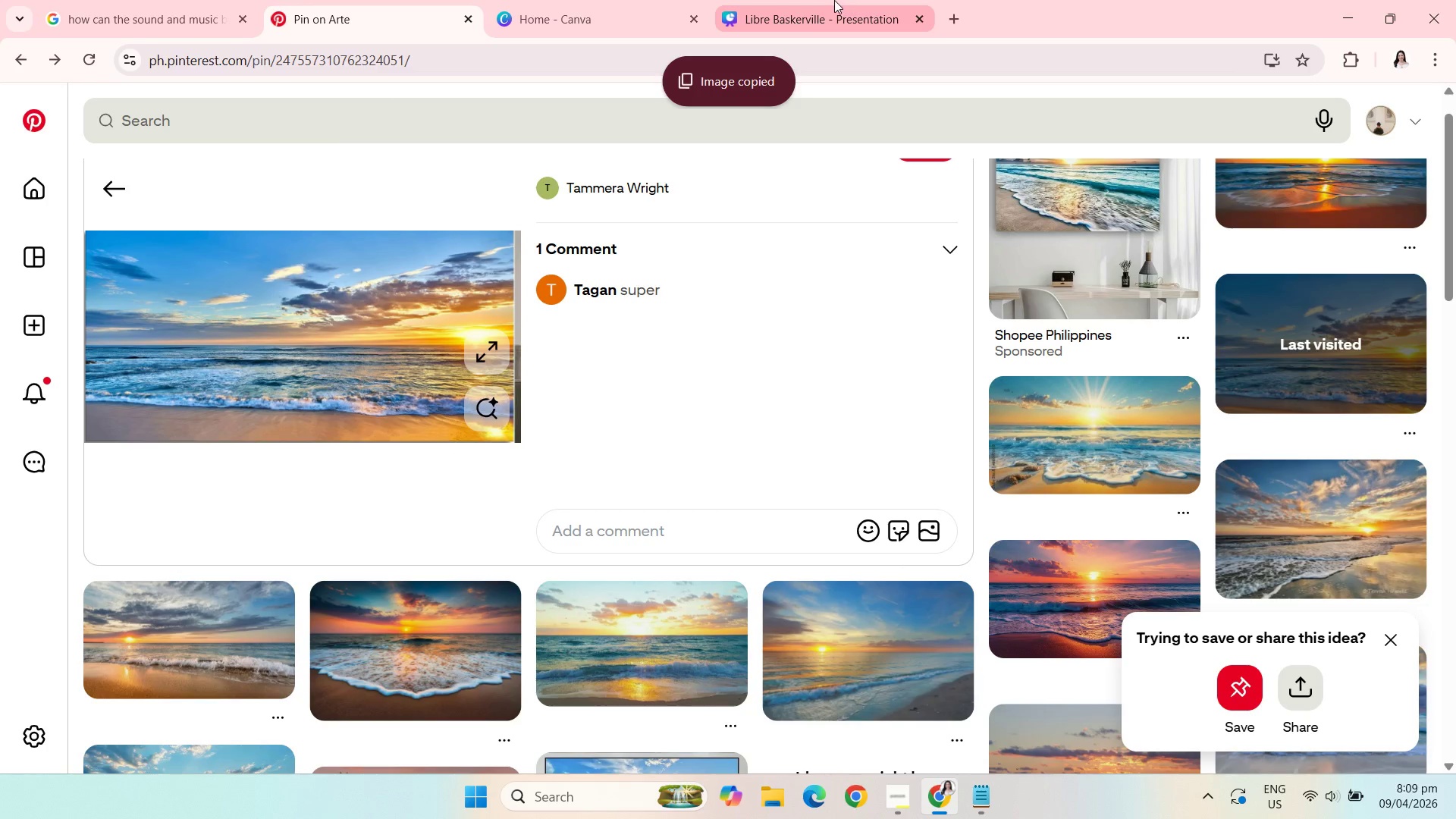 
left_click([795, 0])
 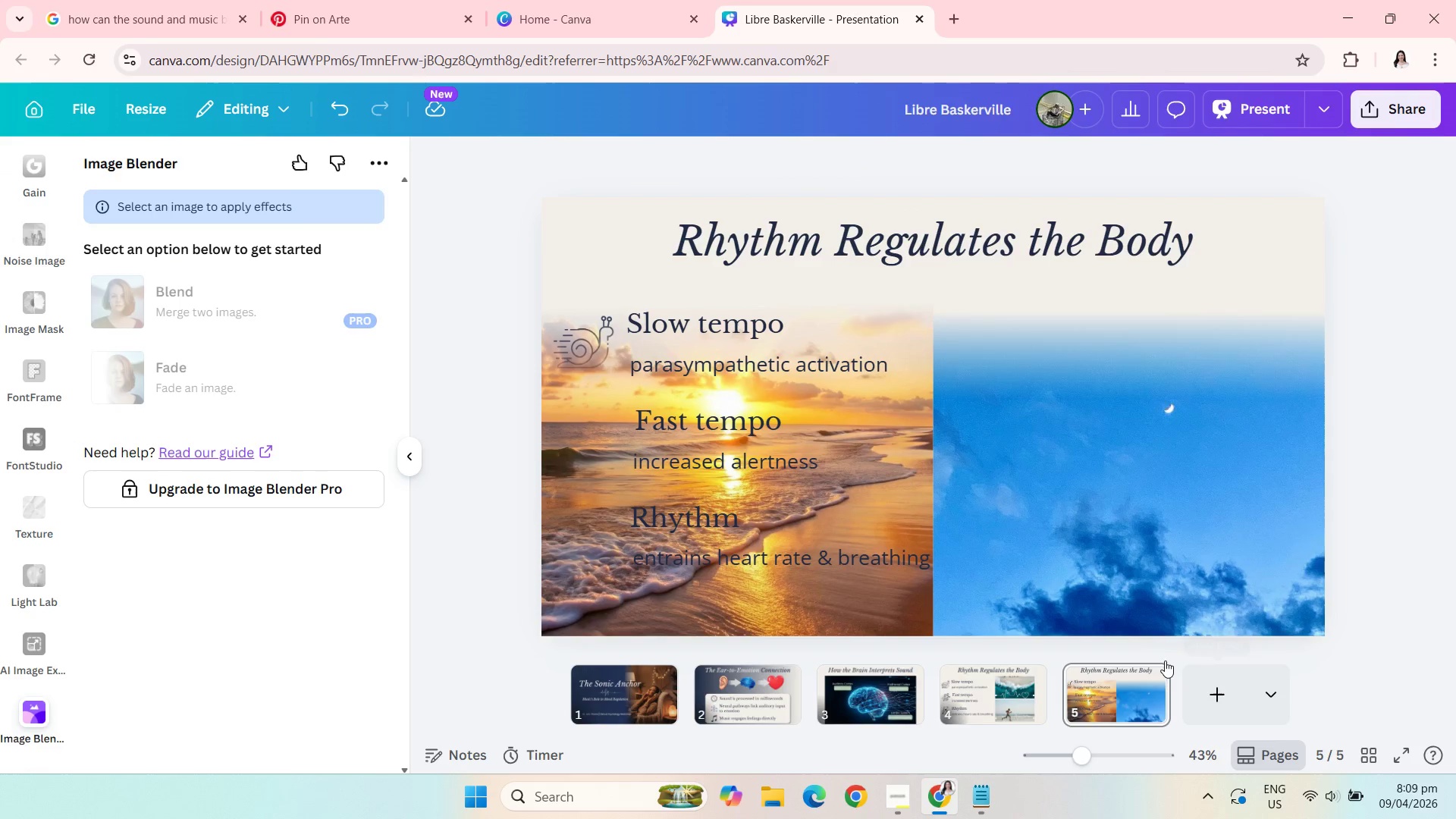 
left_click([1153, 676])
 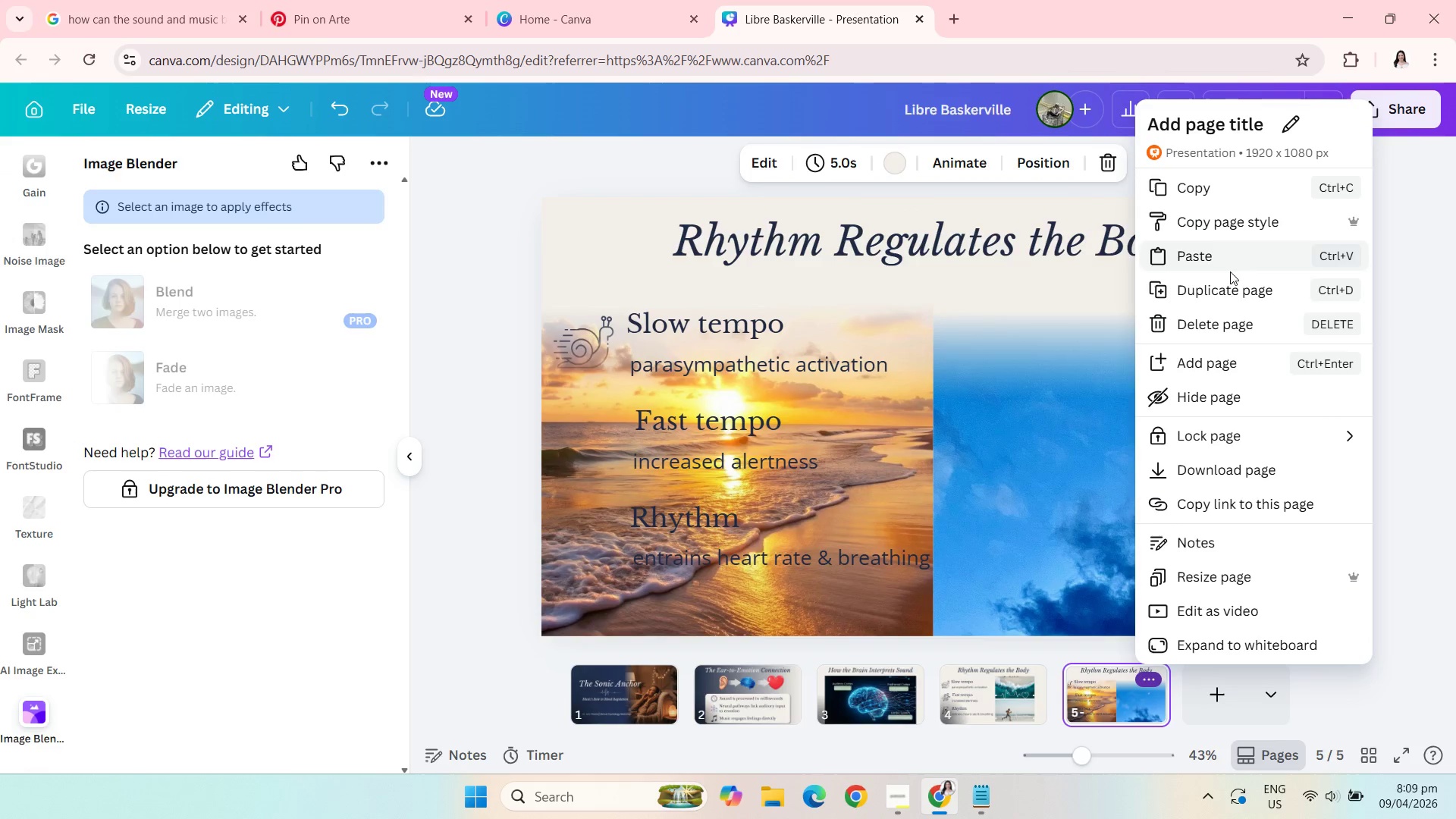 
left_click([1235, 287])
 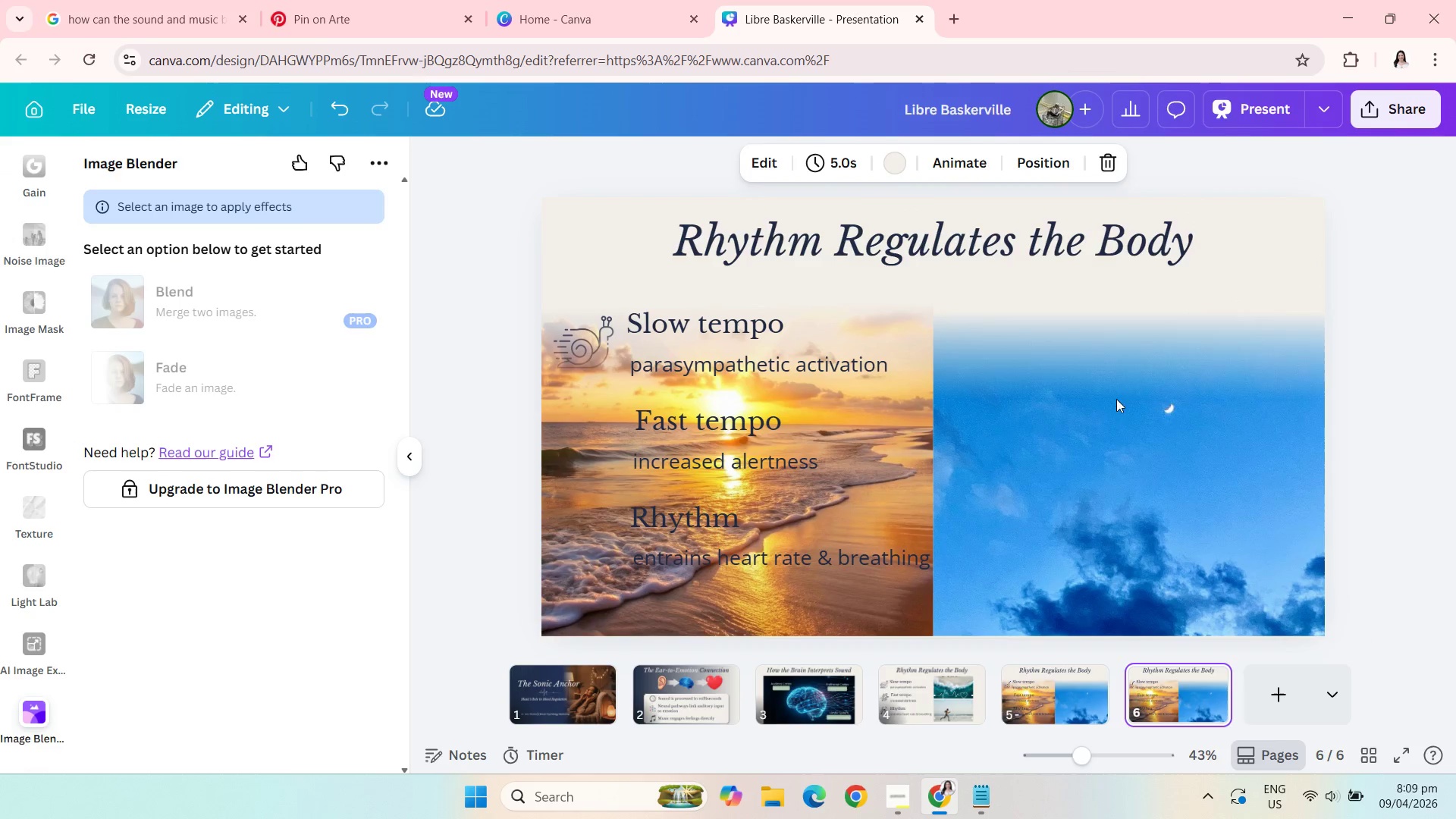 
key(Control+V)
 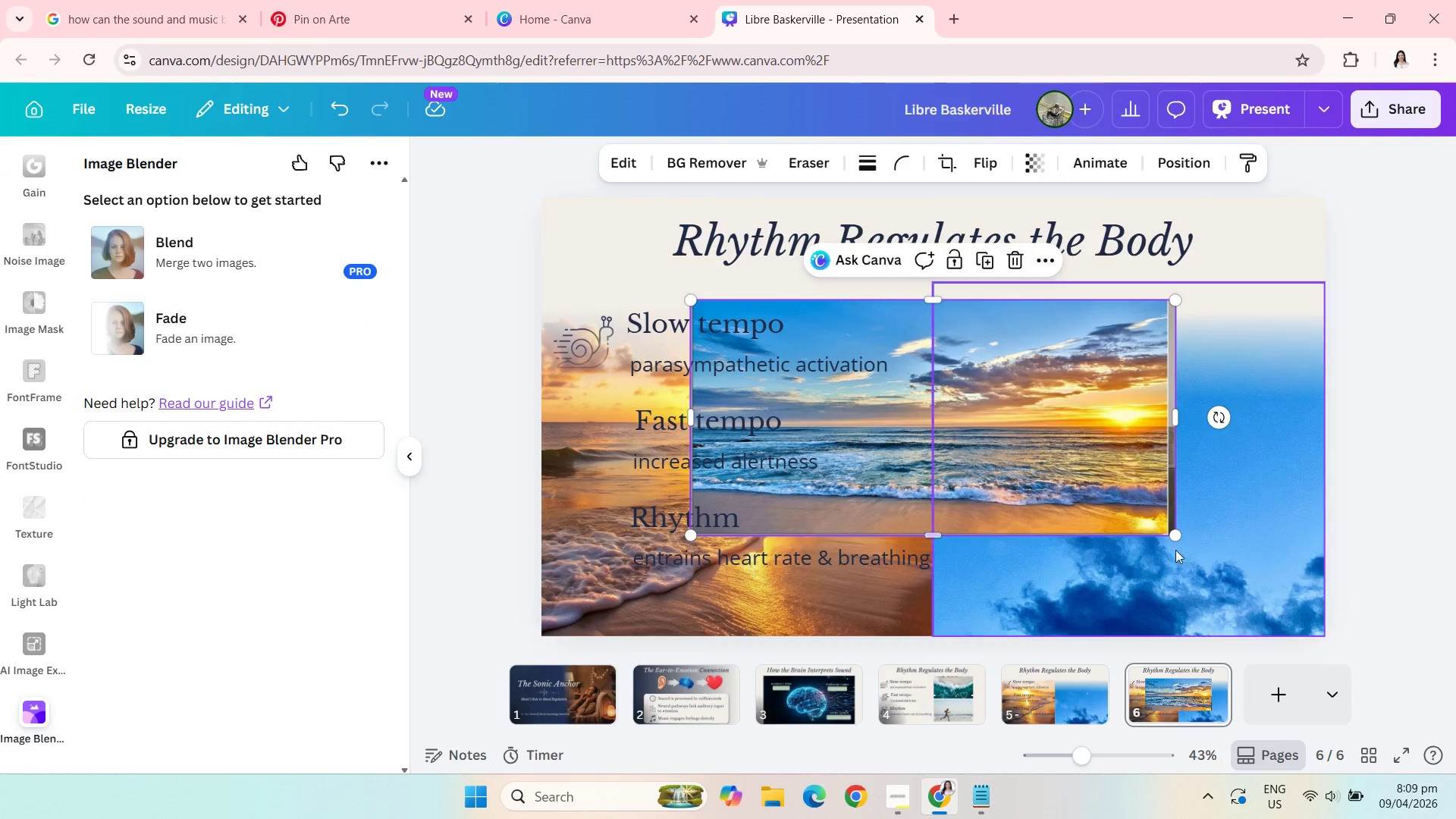 
left_click([1208, 566])
 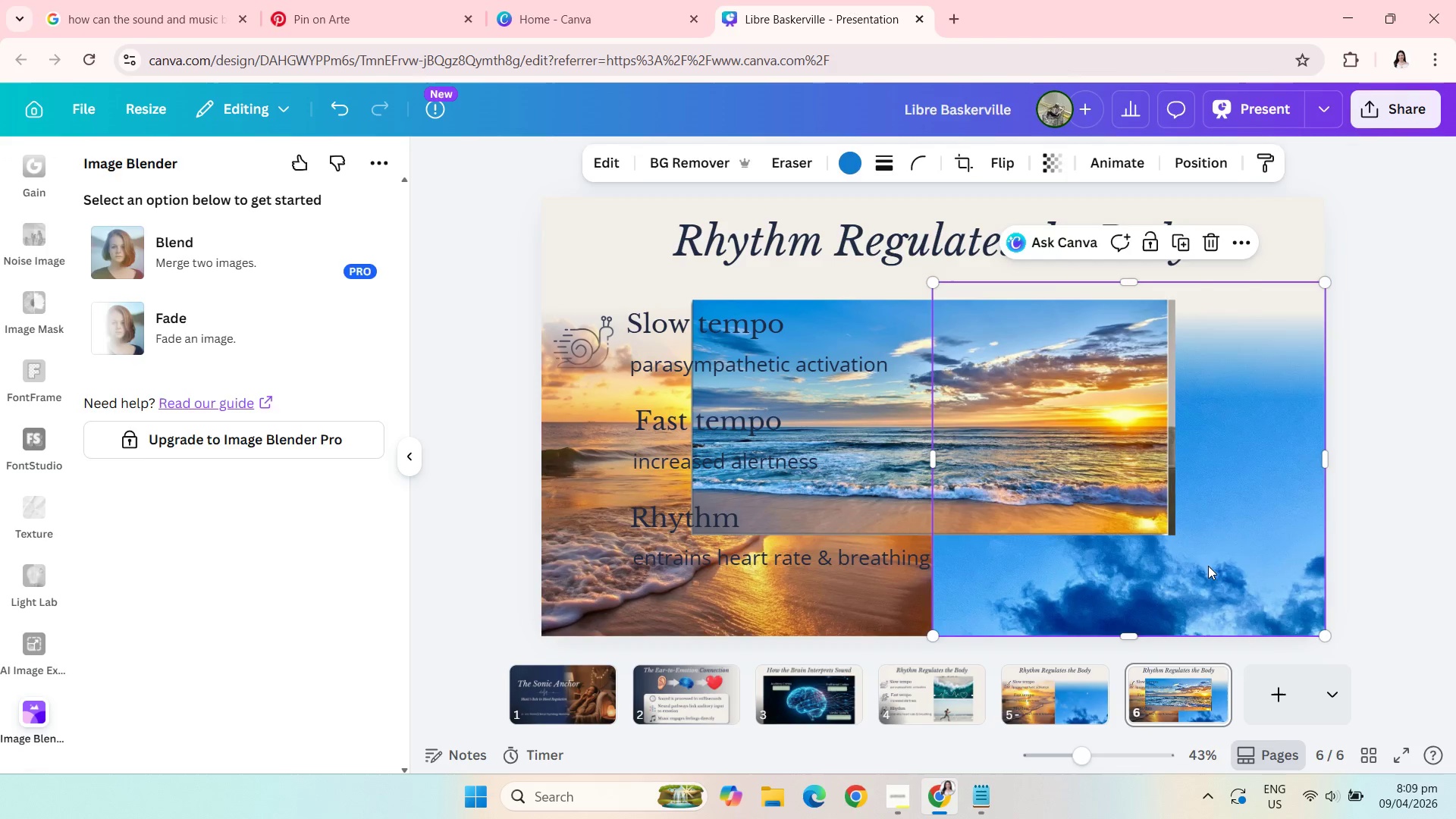 
key(Backspace)
 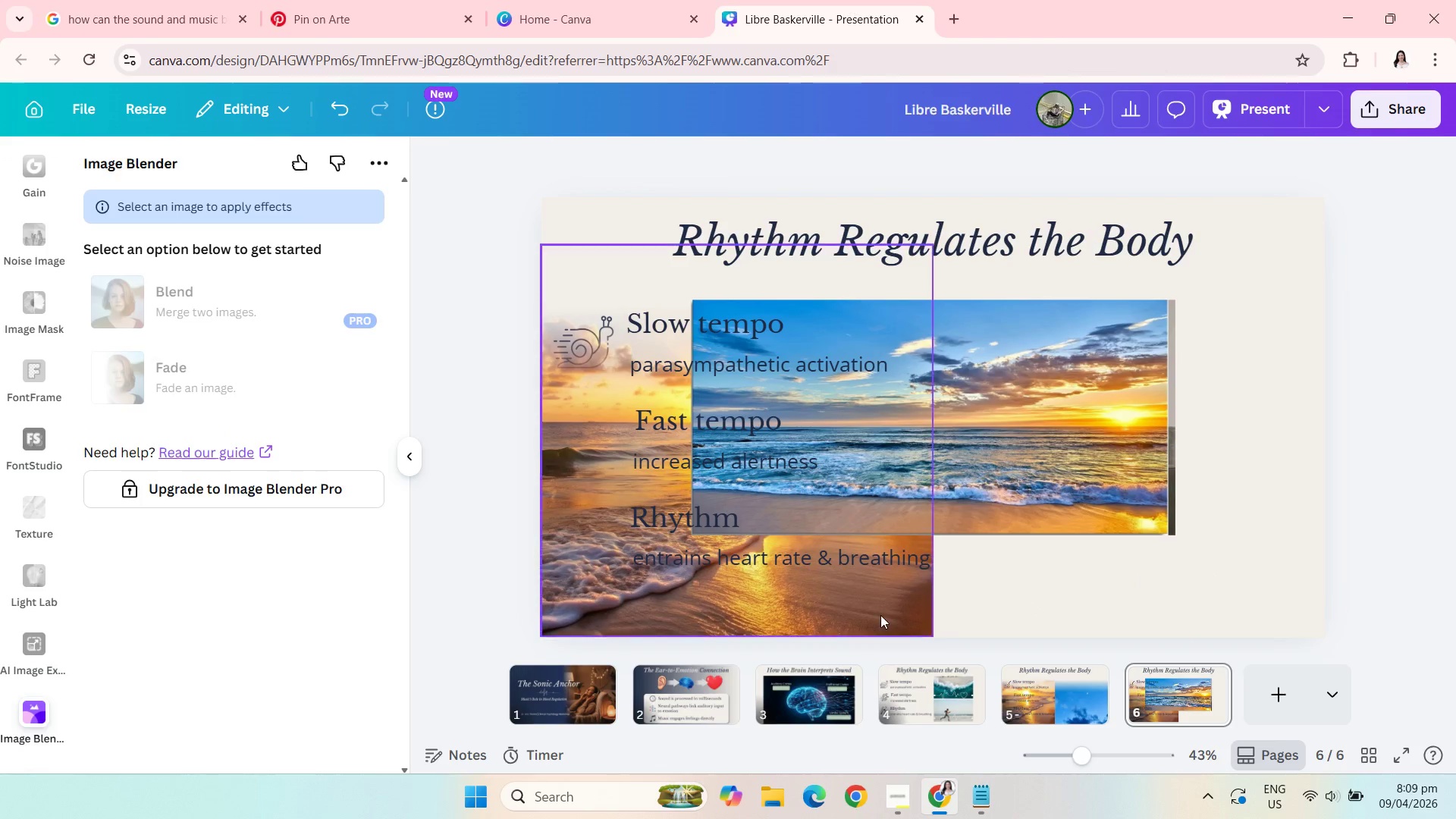 
left_click([880, 613])
 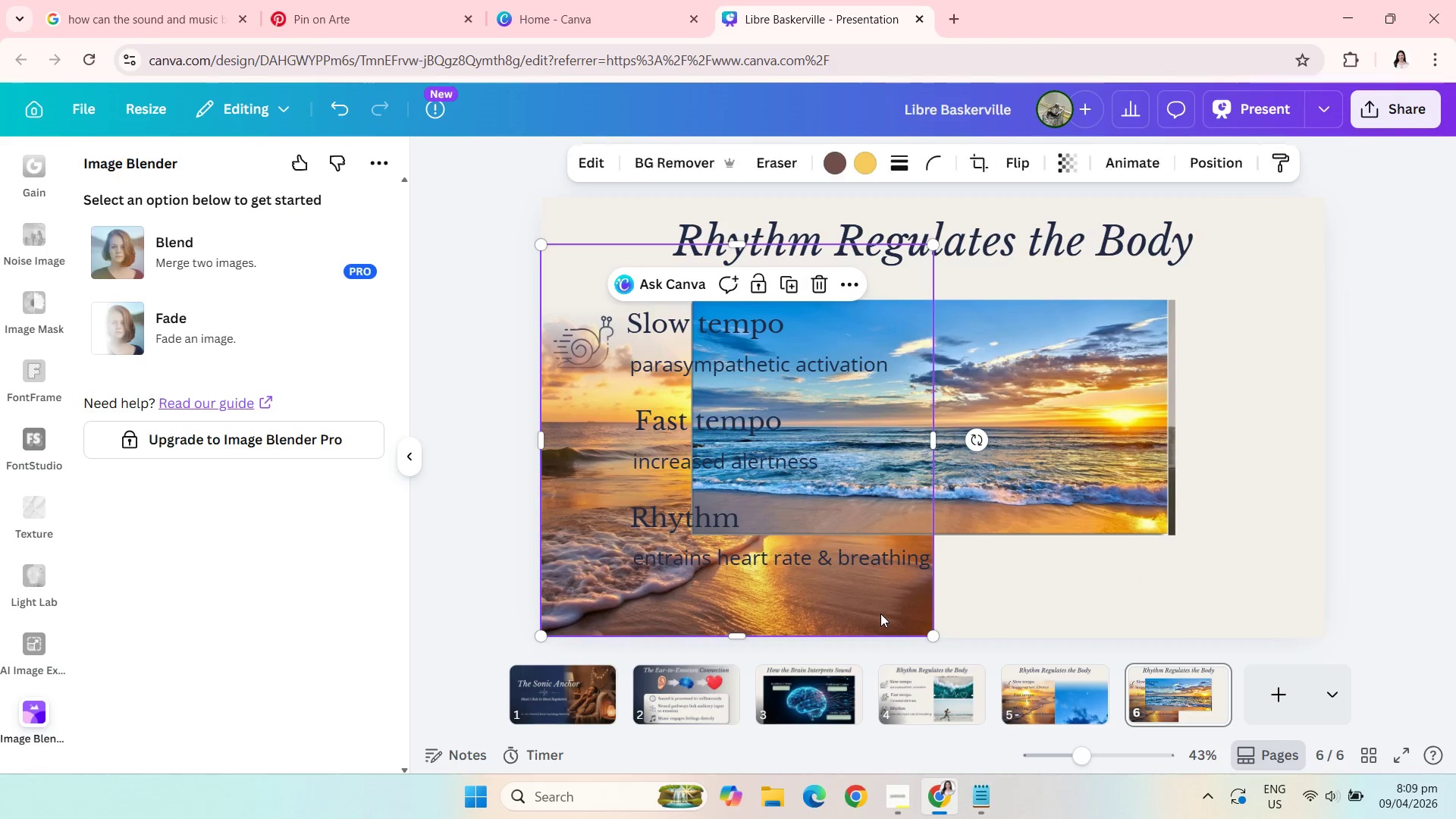 
key(Backspace)
 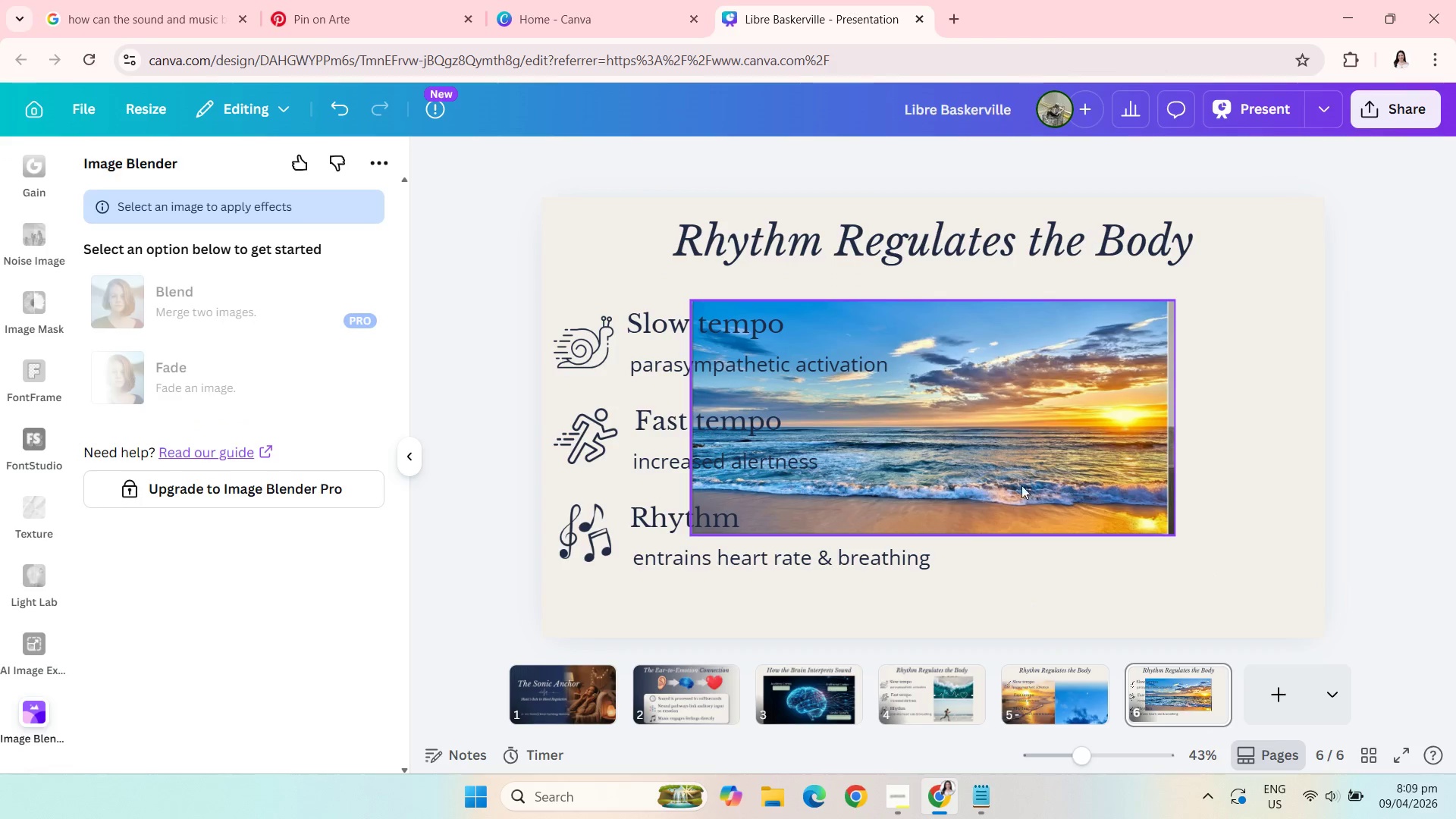 
left_click([1029, 472])
 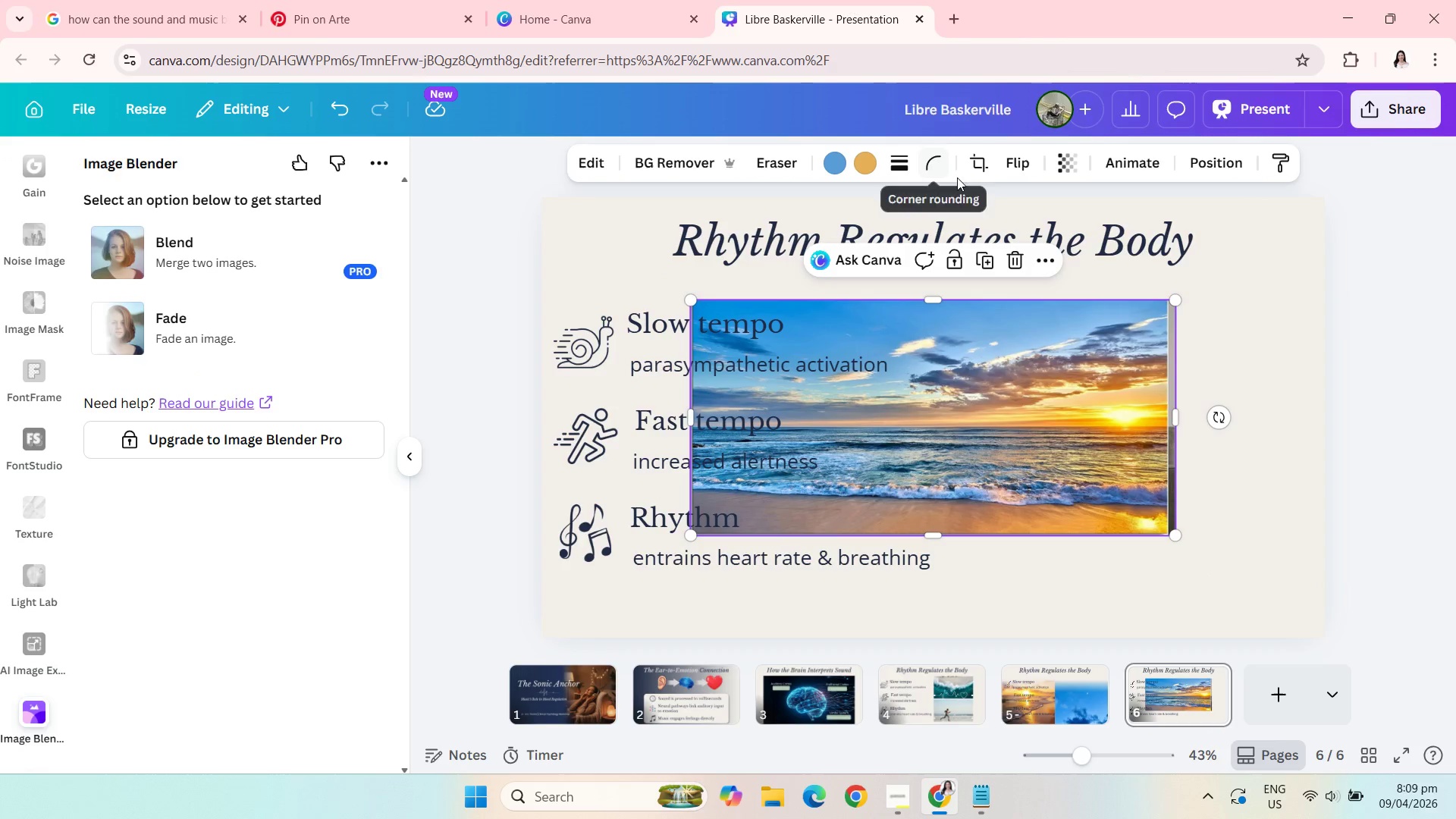 
left_click([977, 172])
 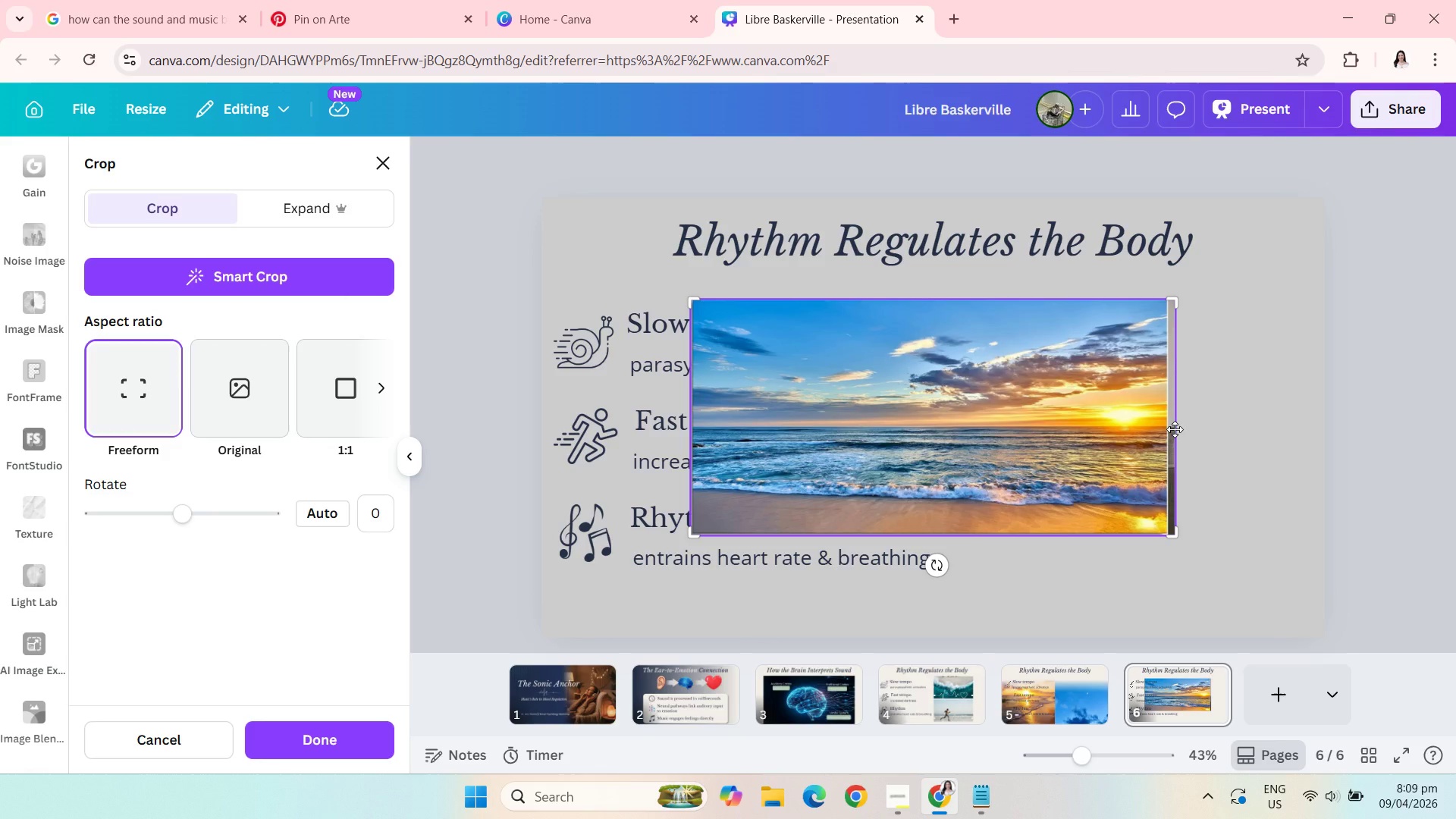 
left_click_drag(start_coordinate=[1175, 429], to_coordinate=[1149, 424])
 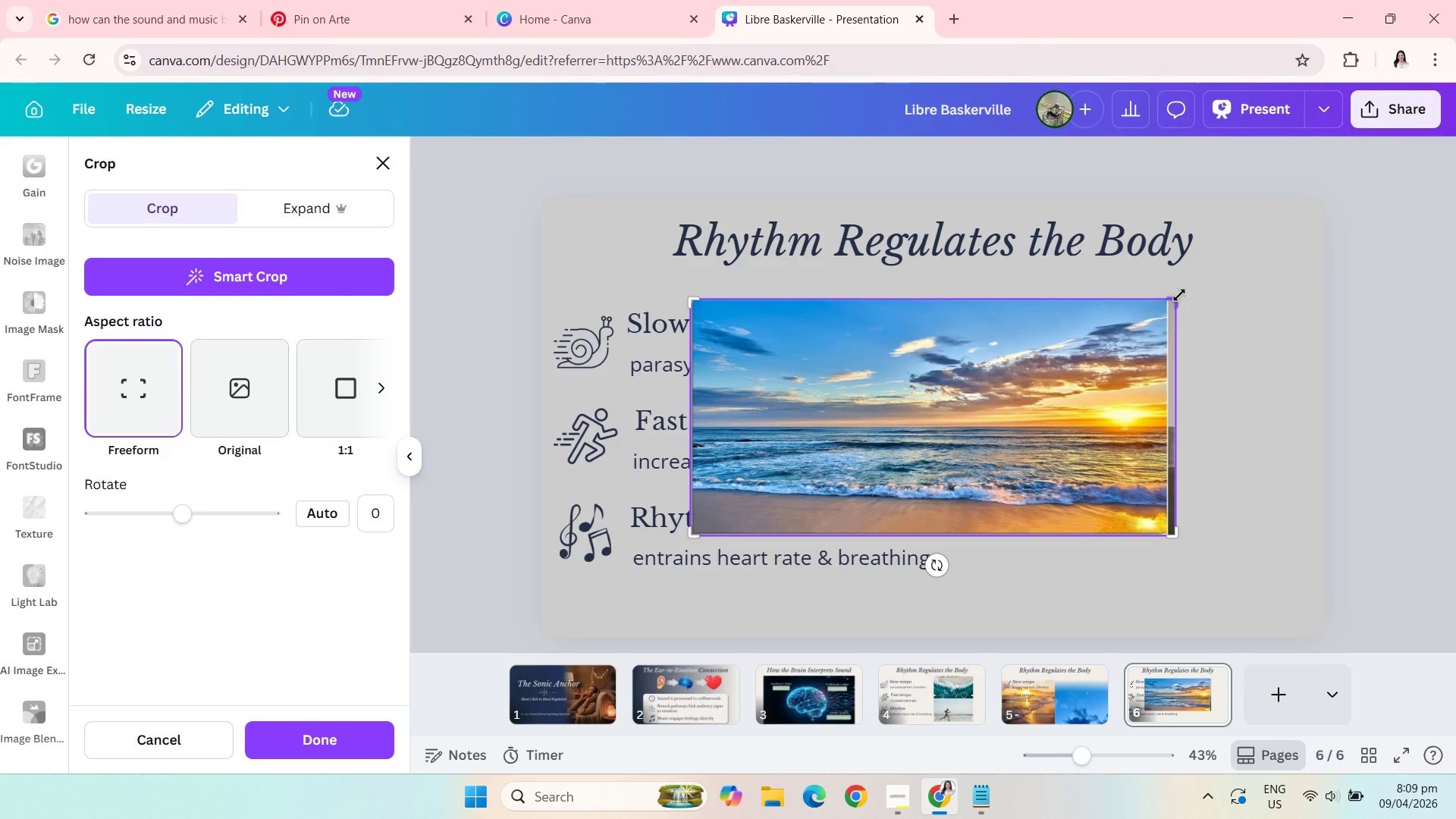 
left_click_drag(start_coordinate=[1179, 295], to_coordinate=[1163, 291])
 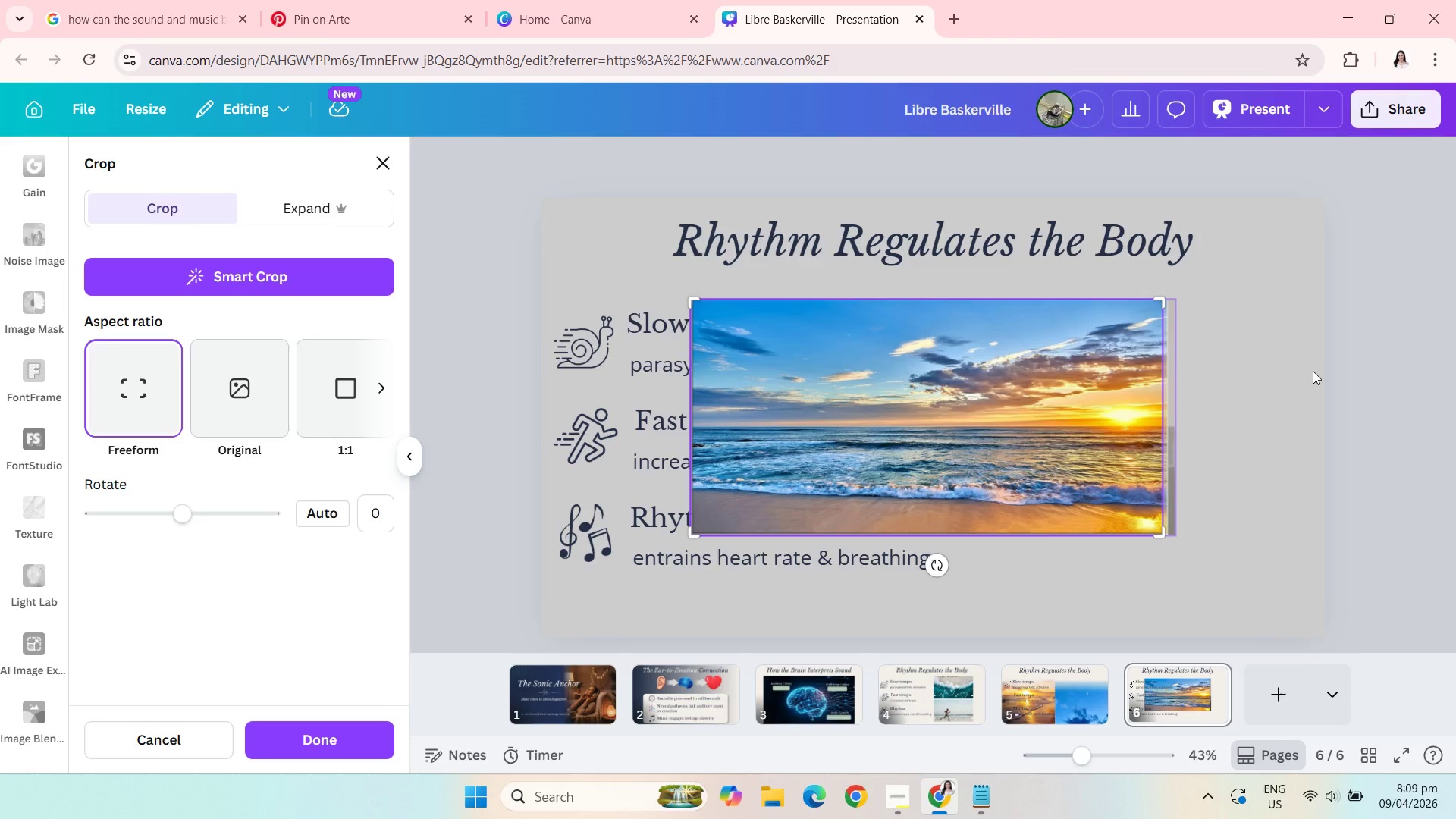 
left_click([1313, 371])
 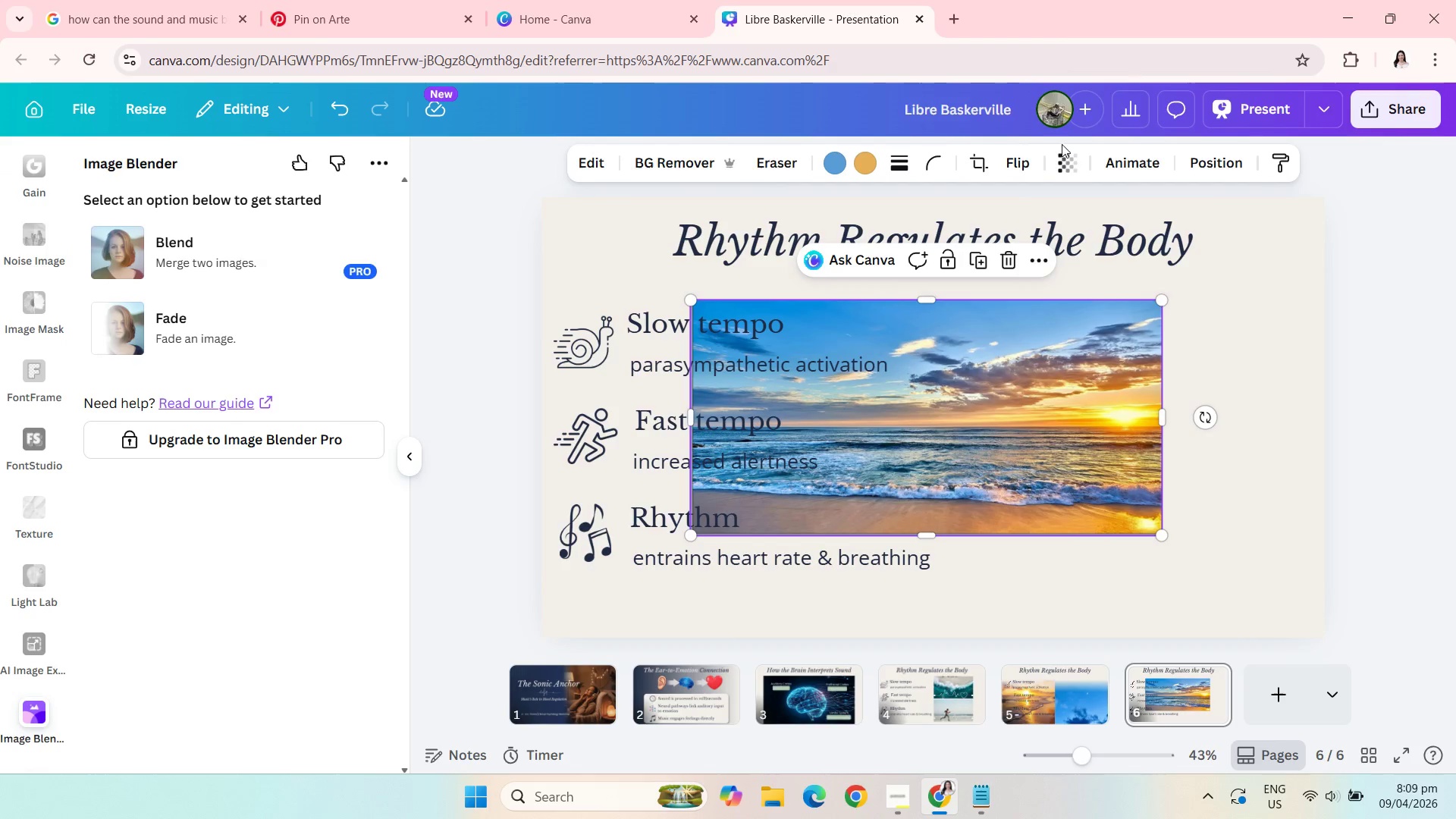 
left_click([1022, 155])
 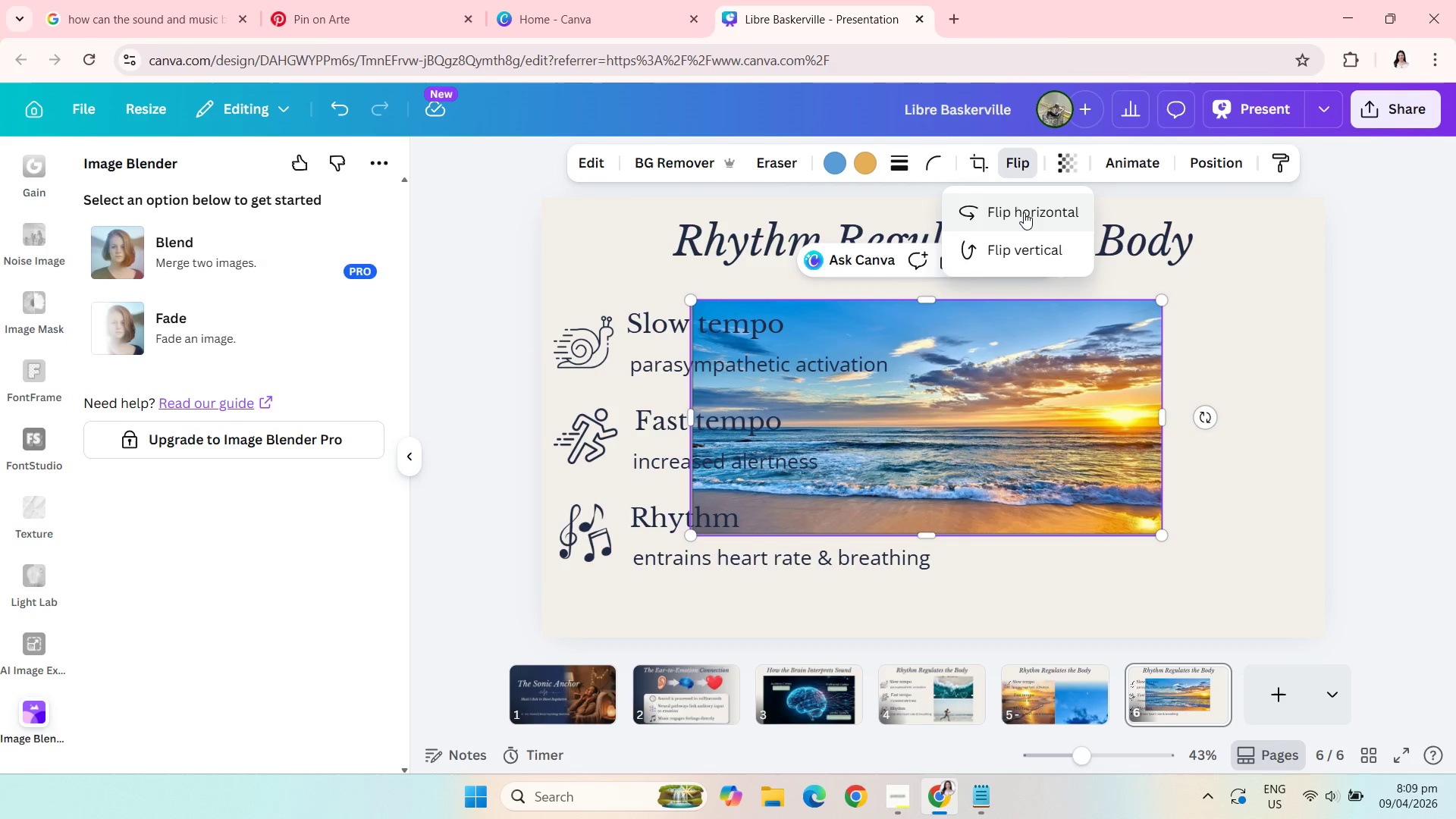 
left_click([1025, 217])
 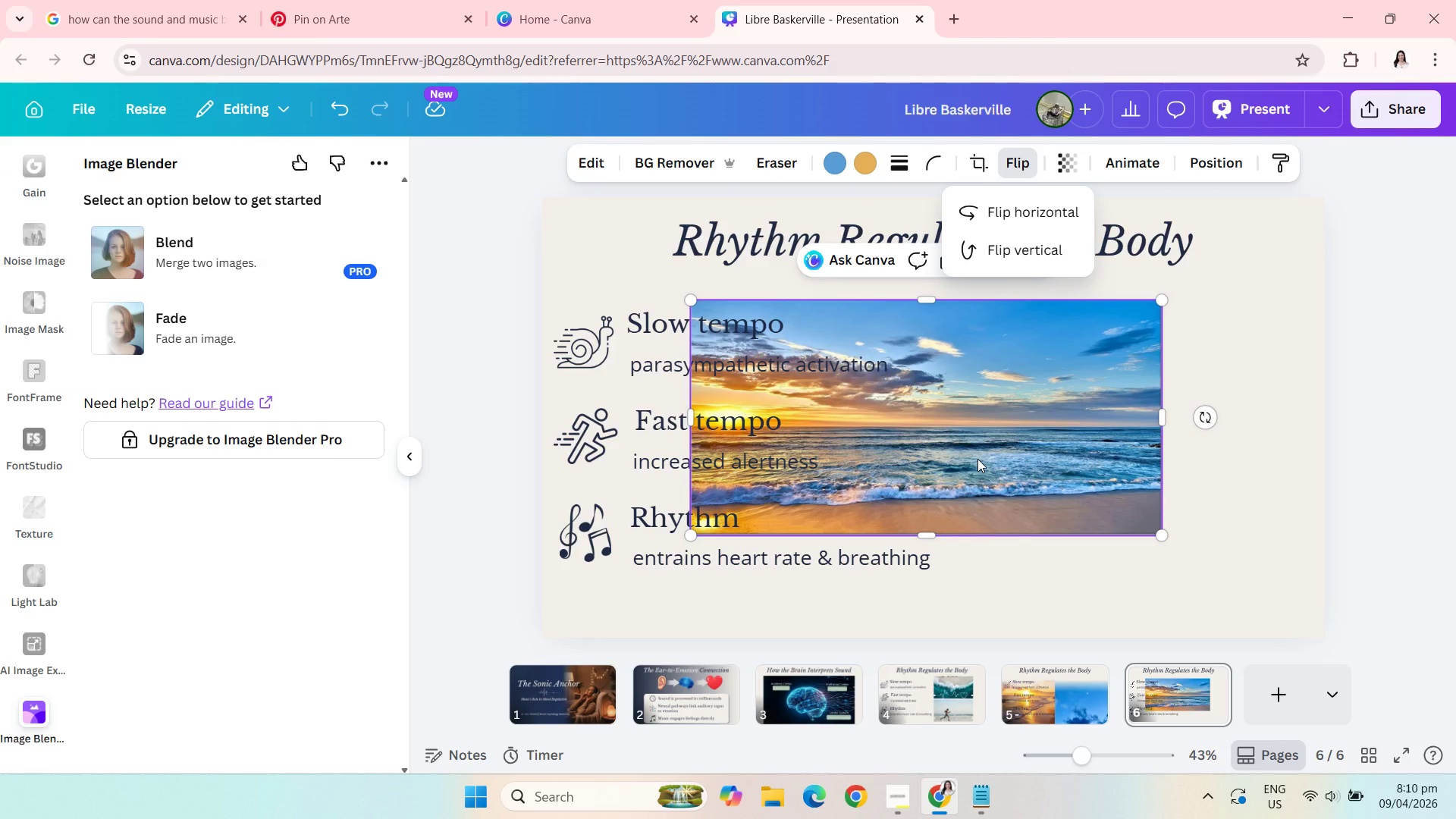 
wait(19.91)
 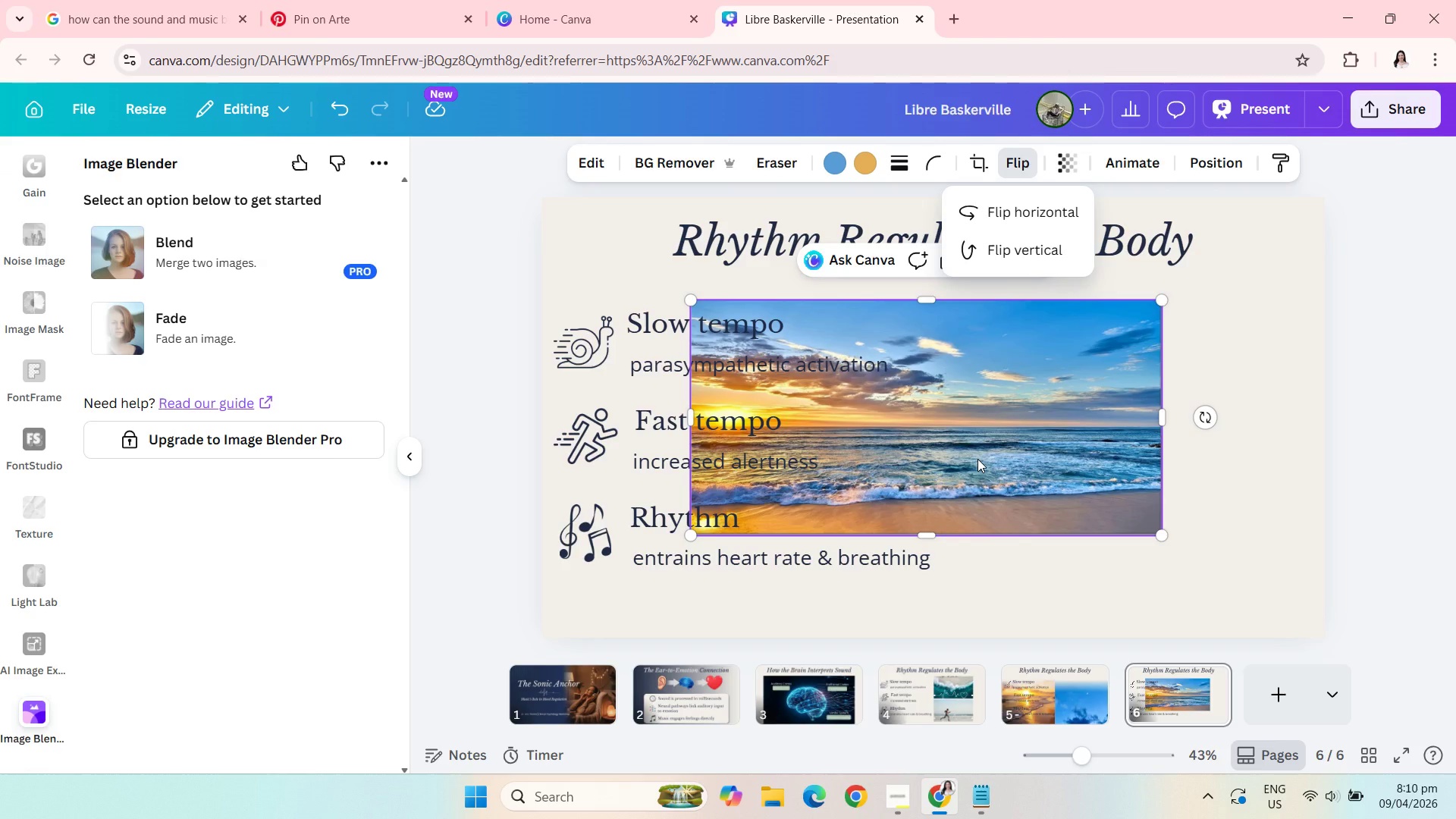 
left_click_drag(start_coordinate=[695, 539], to_coordinate=[539, 599])
 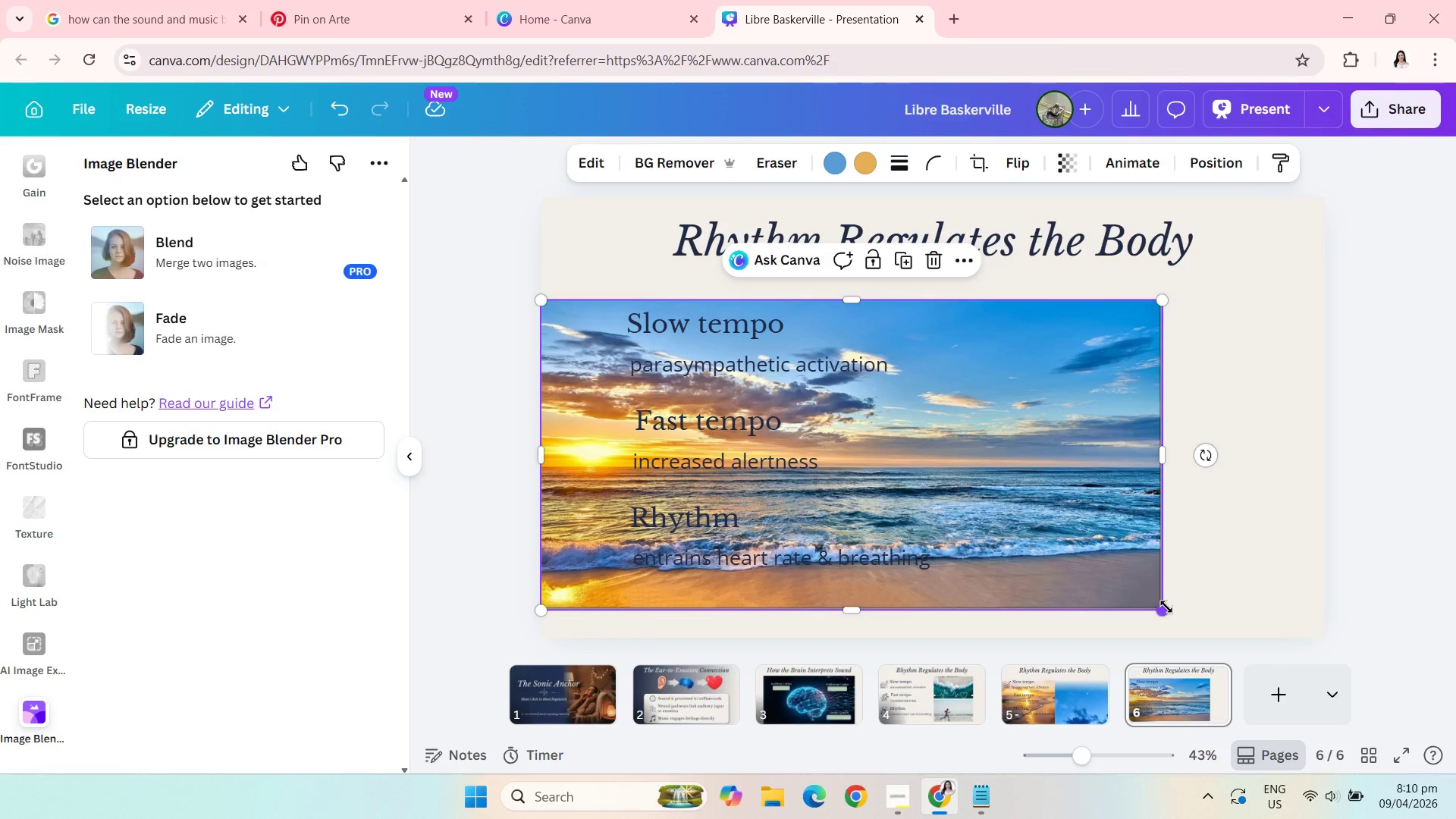 
left_click_drag(start_coordinate=[1166, 607], to_coordinate=[1347, 642])
 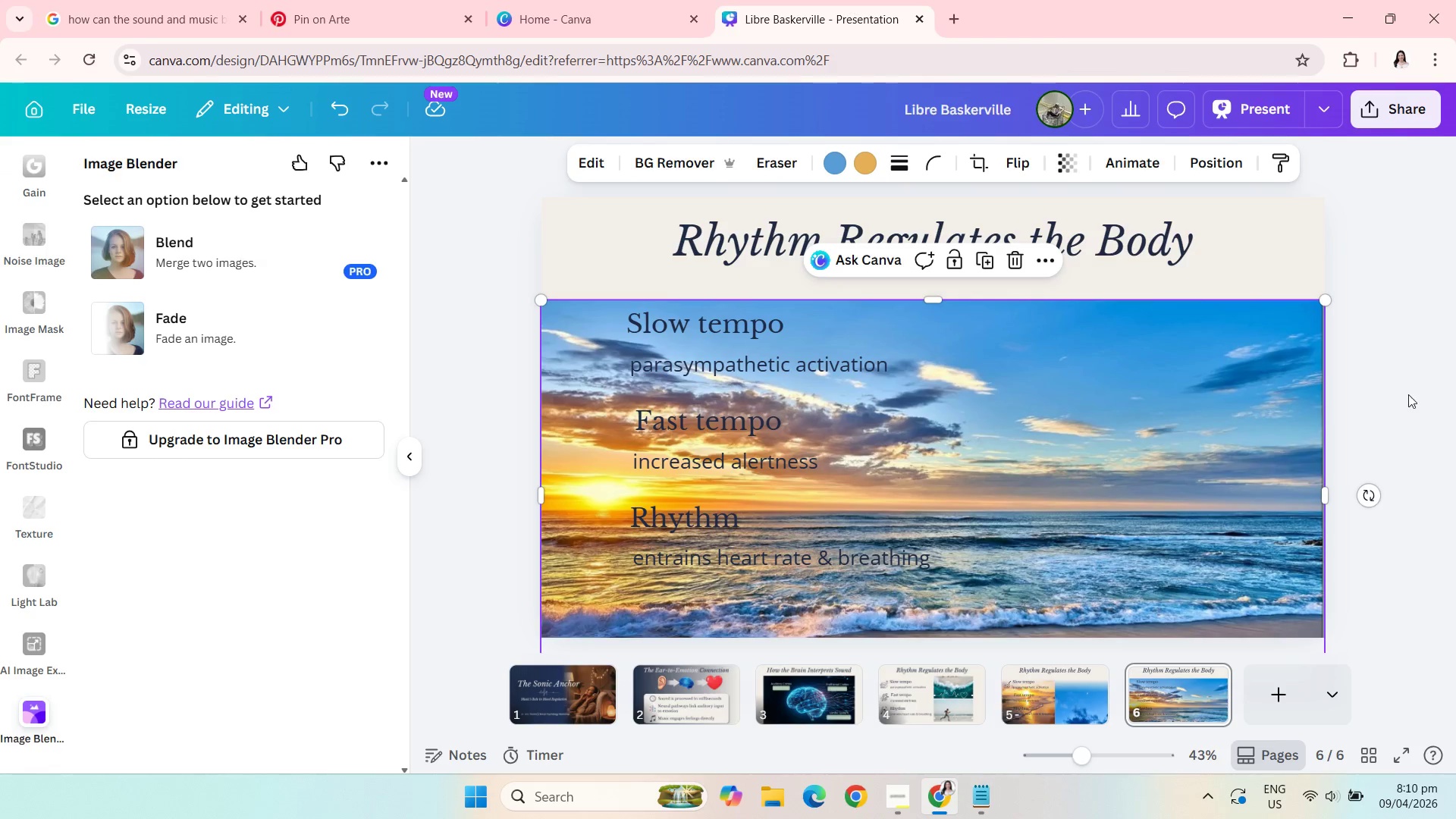 
left_click([1408, 394])
 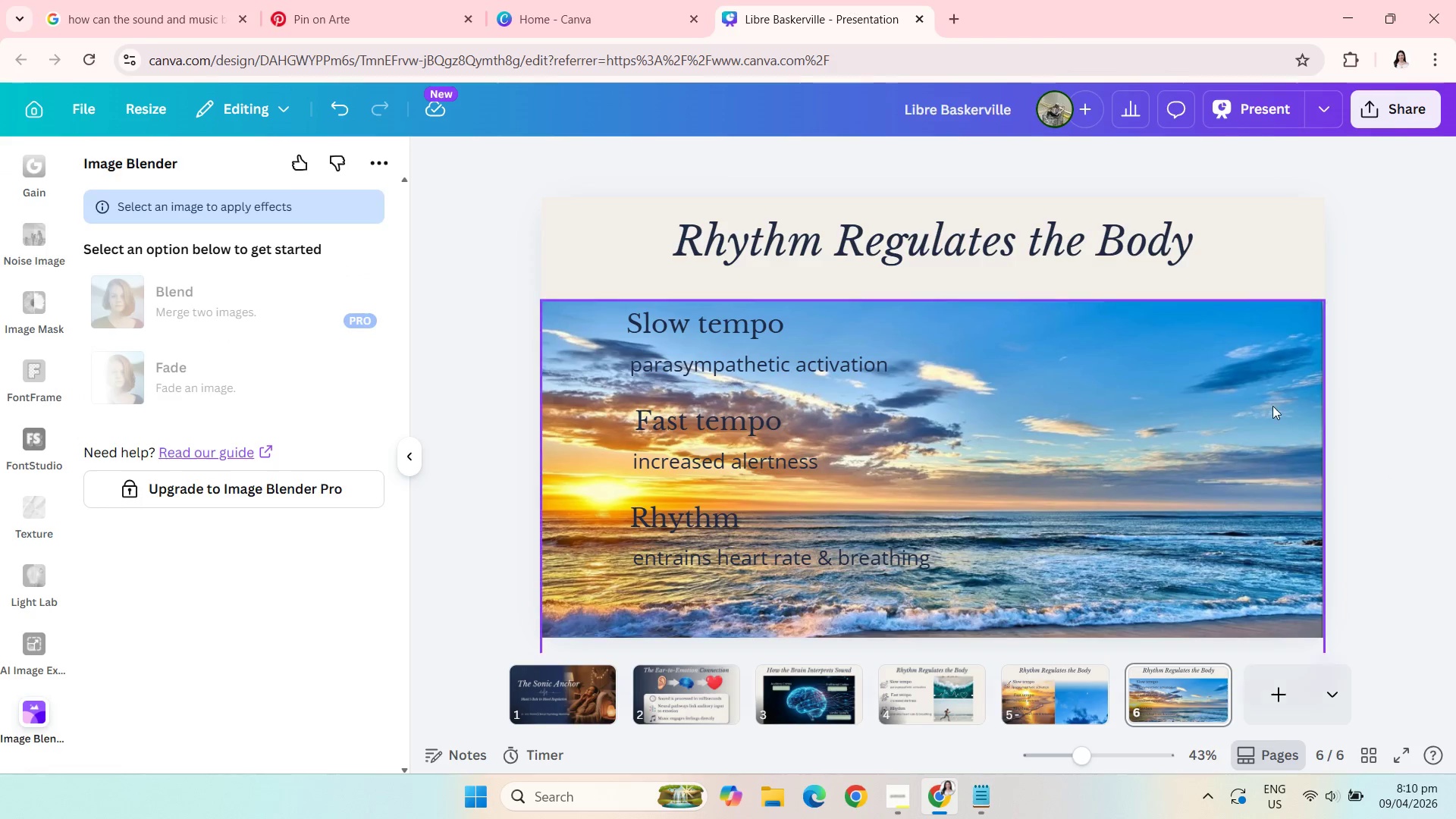 
left_click([1172, 424])
 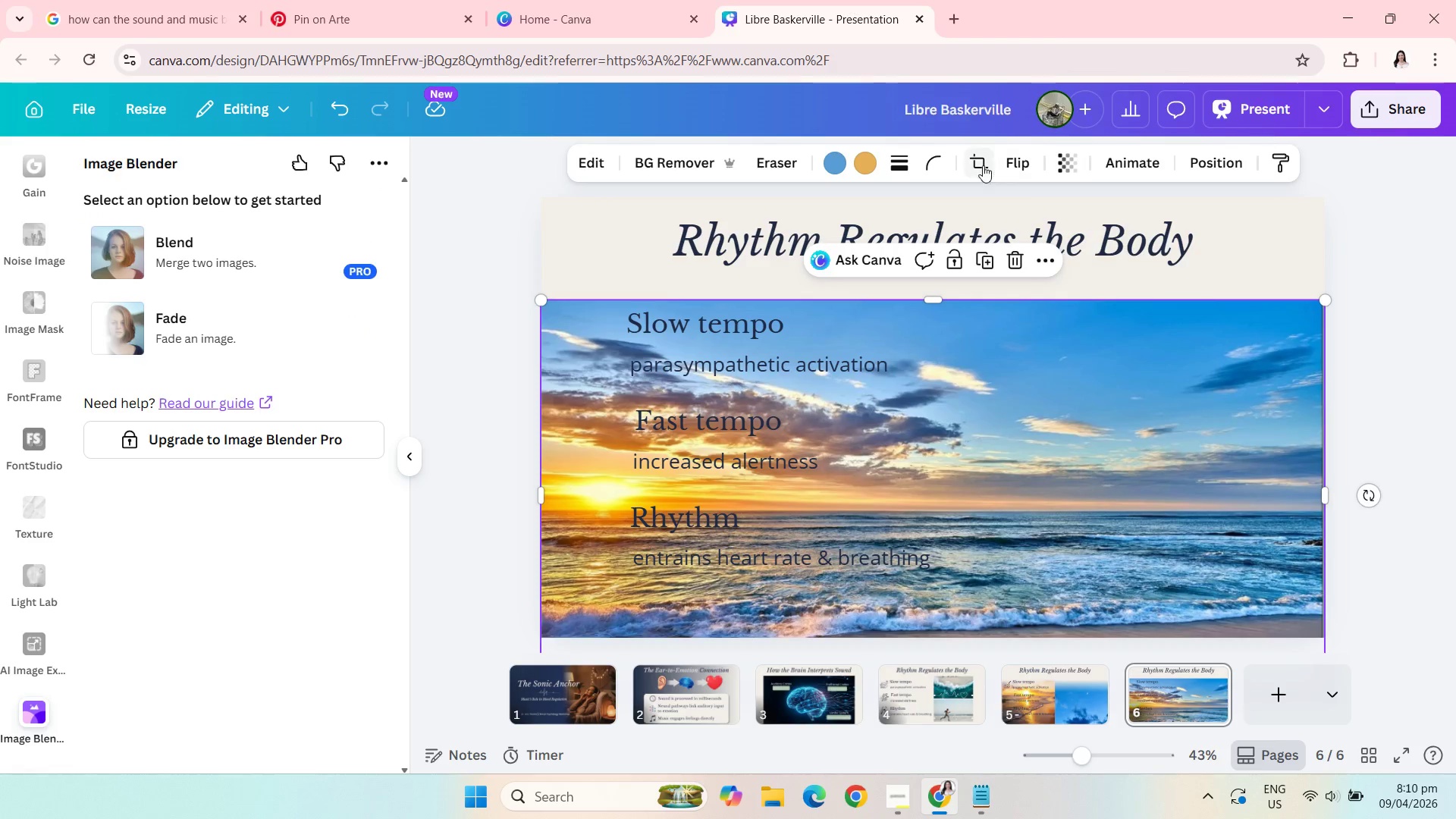 
left_click([981, 165])
 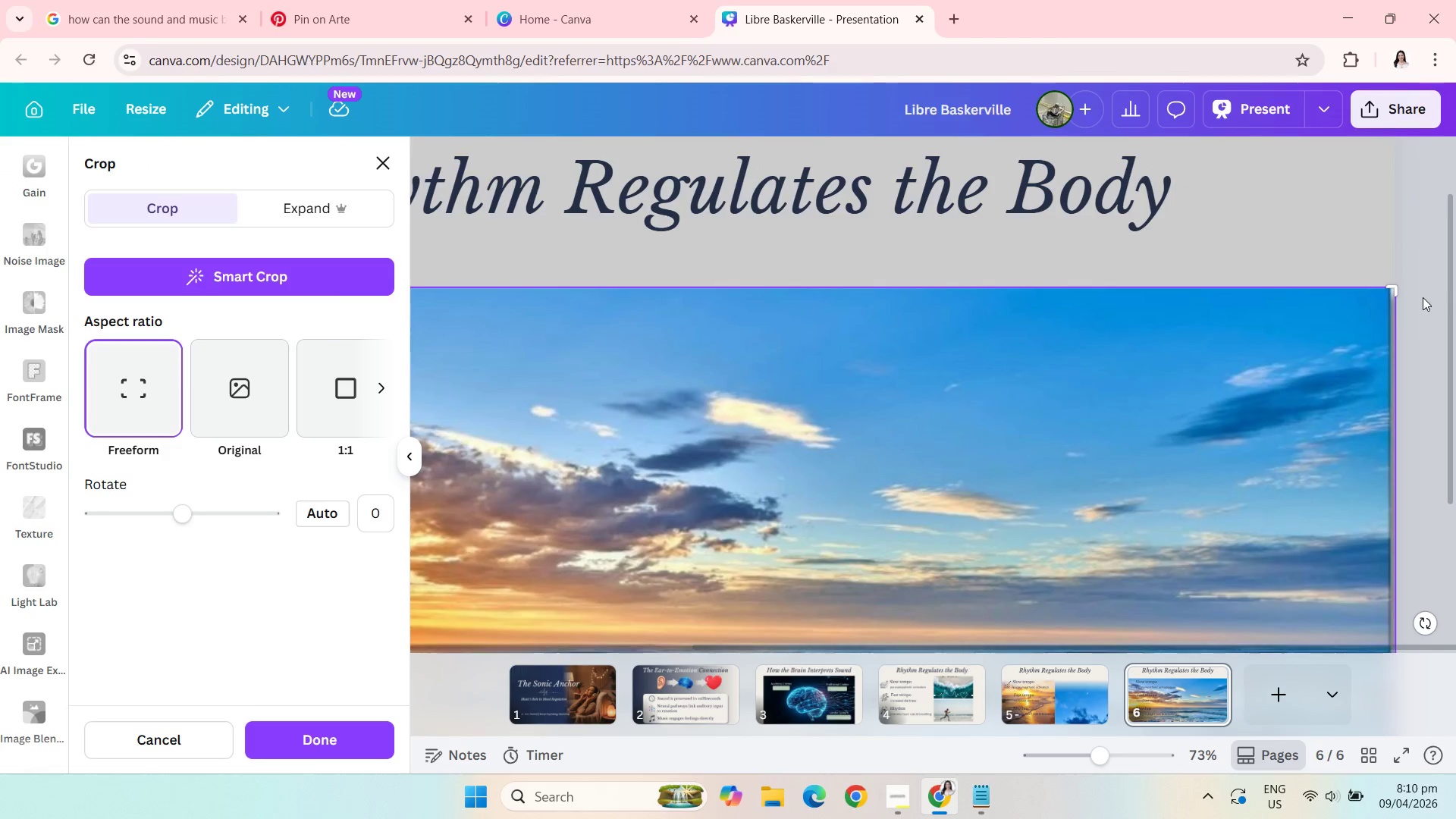 
left_click_drag(start_coordinate=[1395, 287], to_coordinate=[1385, 287])
 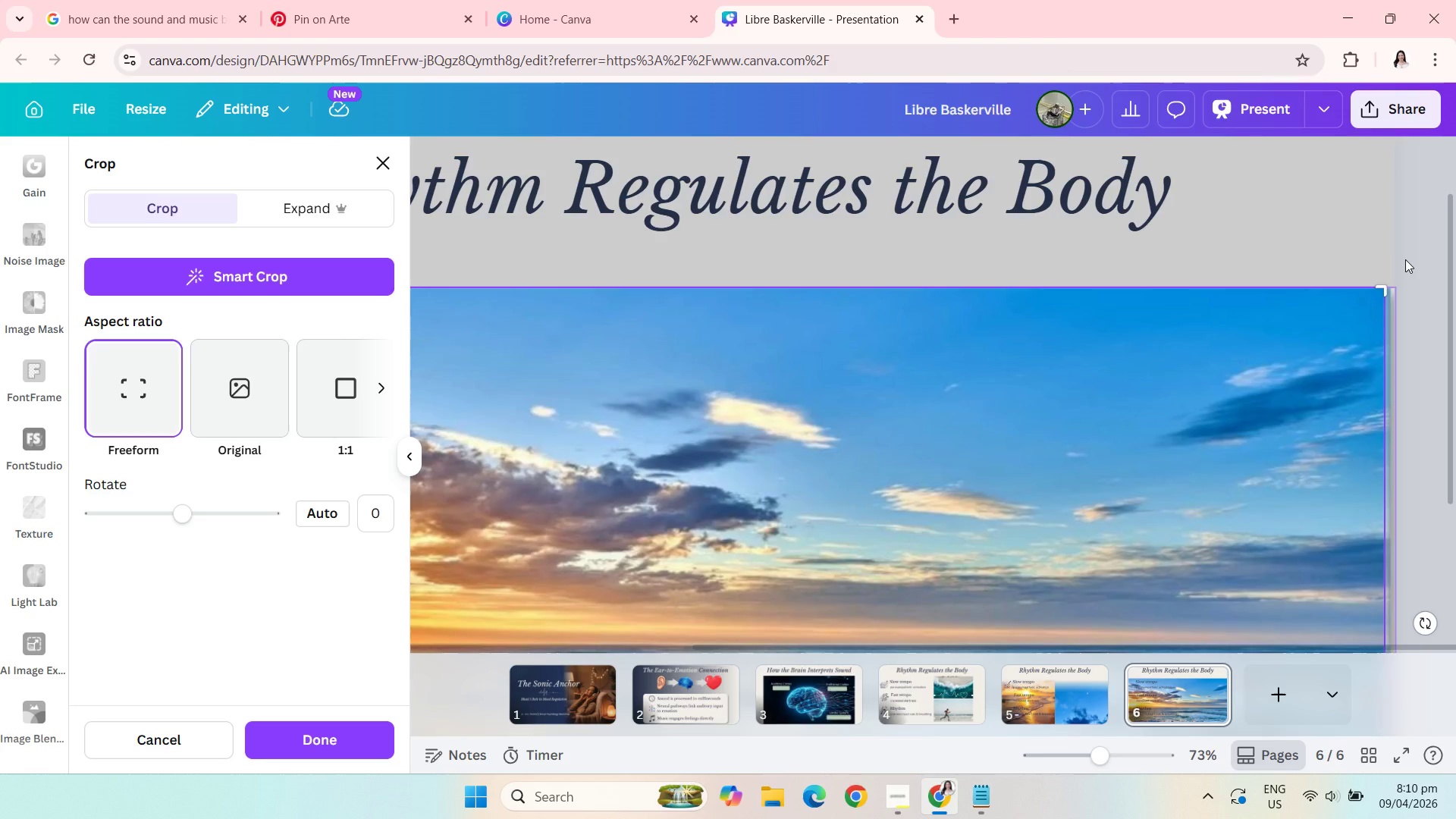 
left_click([1405, 259])
 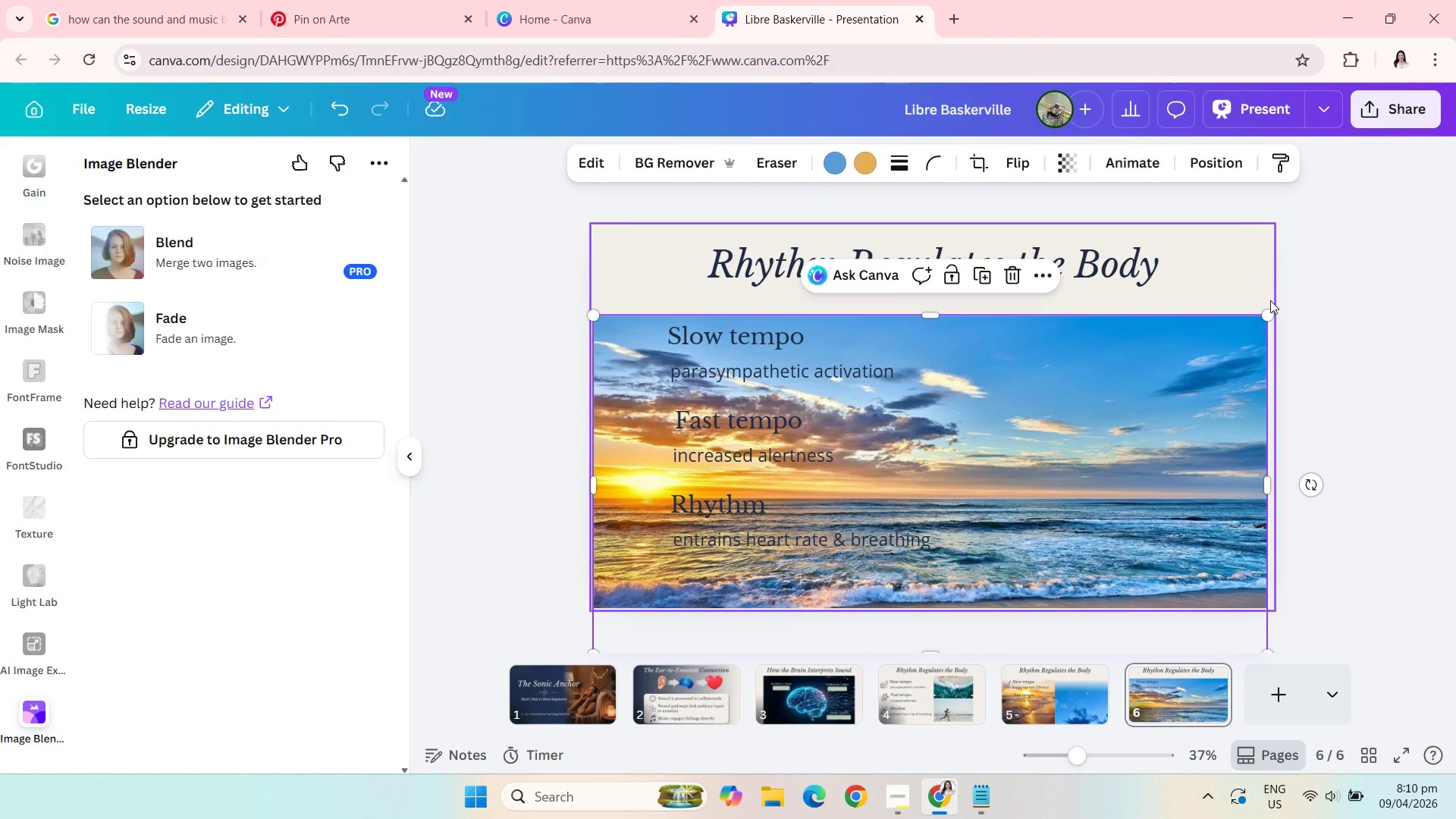 
left_click_drag(start_coordinate=[1266, 317], to_coordinate=[1271, 304])
 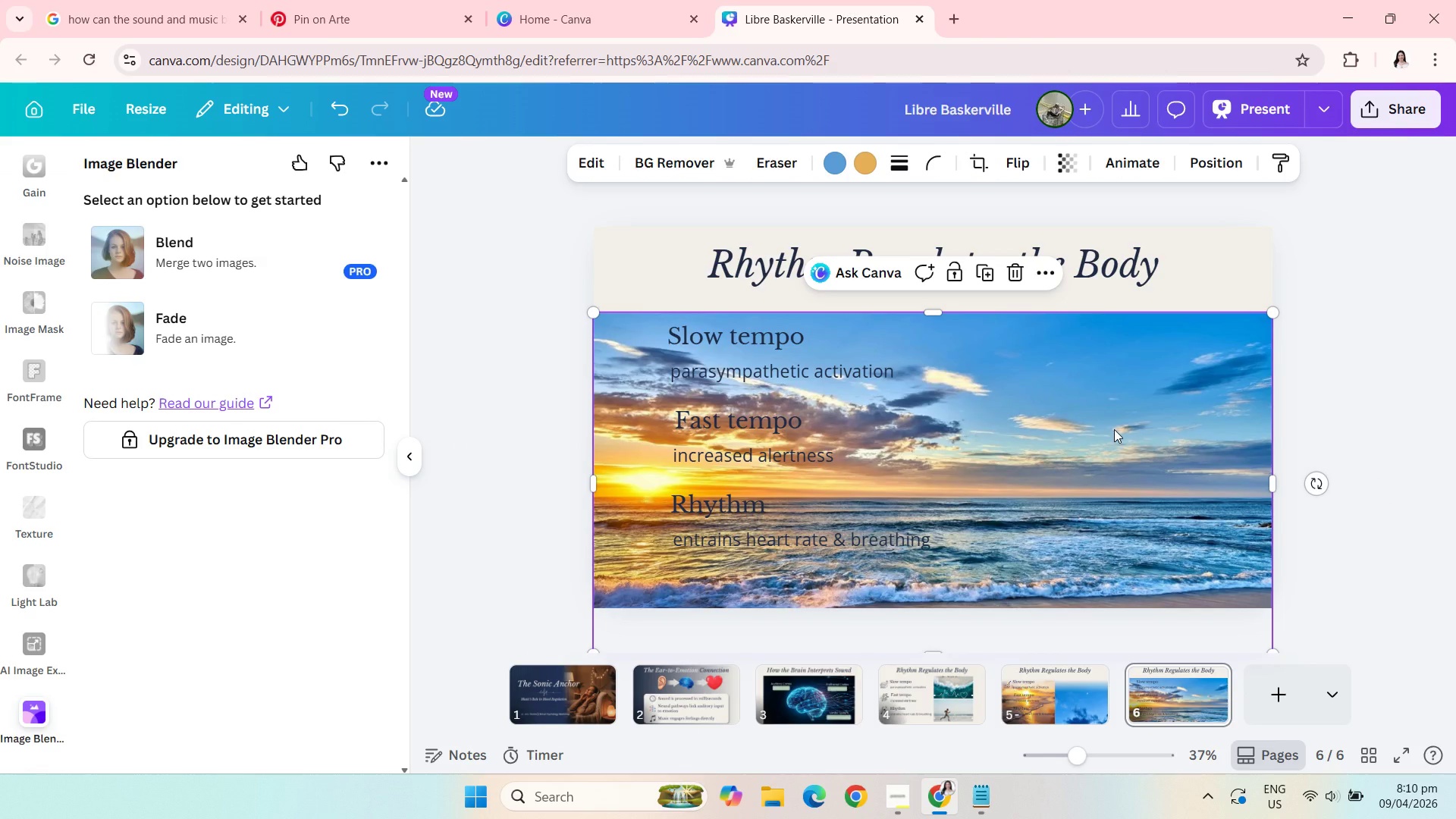 
double_click([1114, 429])
 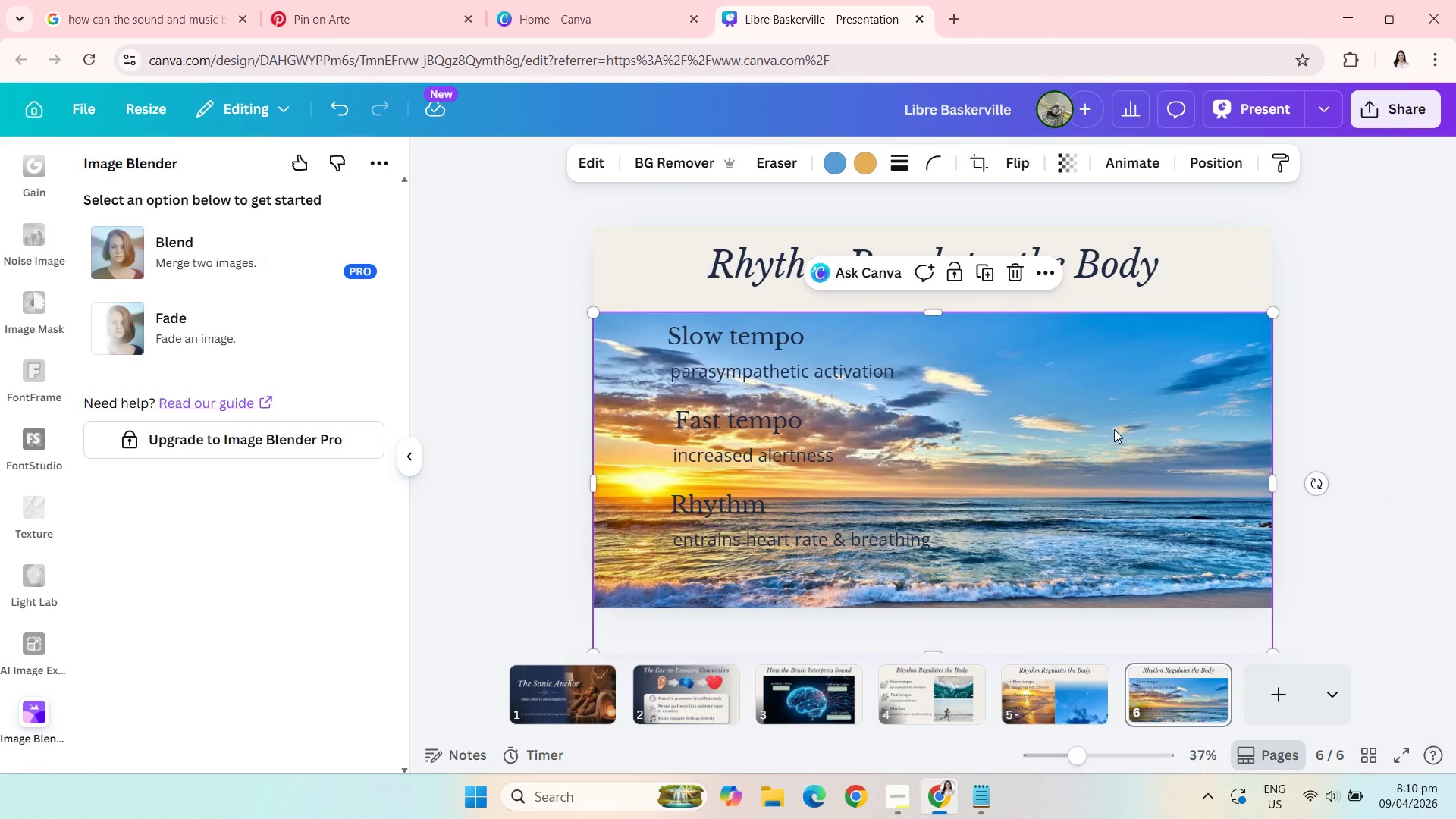 
triple_click([1114, 429])
 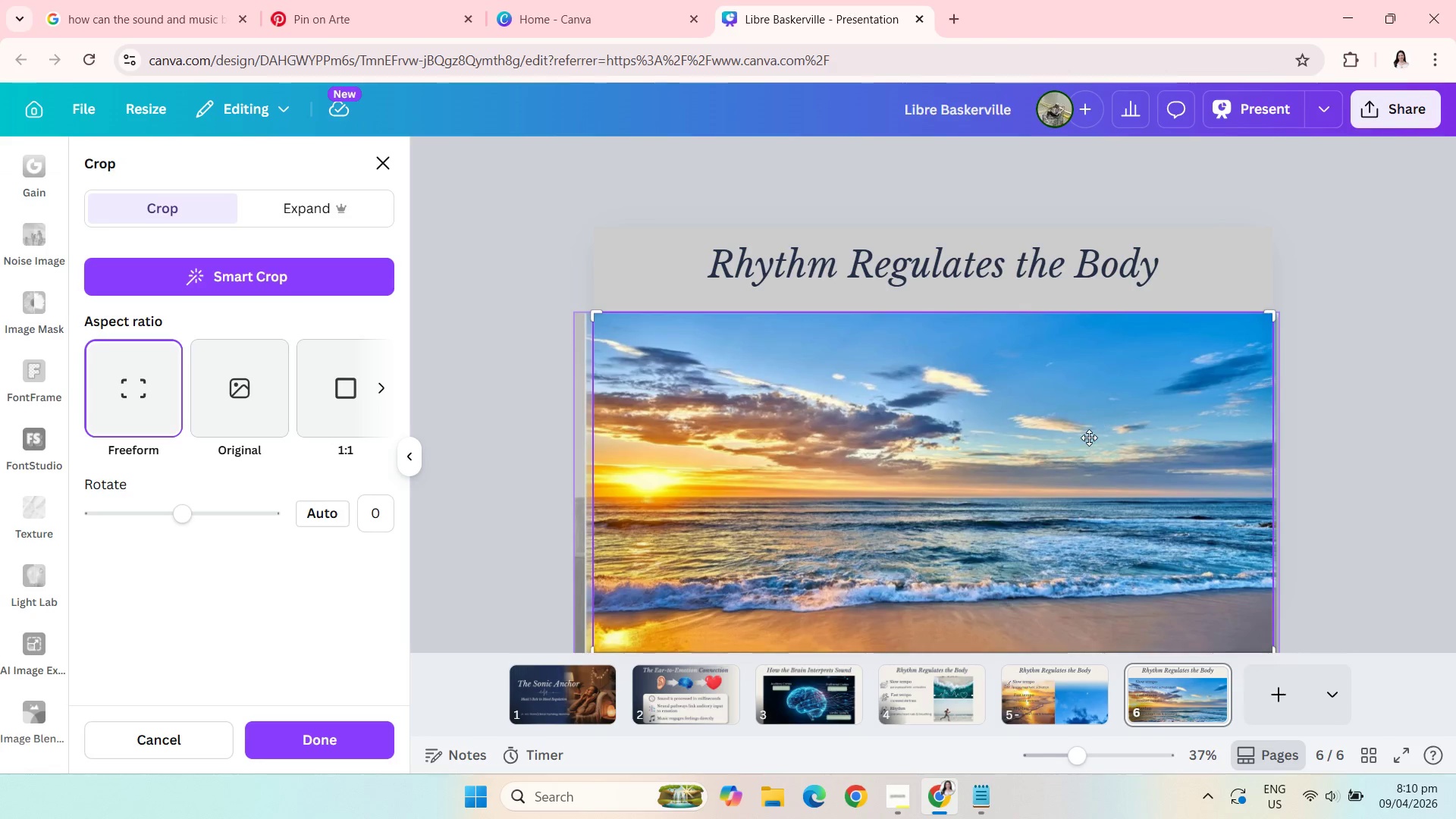 
left_click_drag(start_coordinate=[1089, 438], to_coordinate=[1087, 428])
 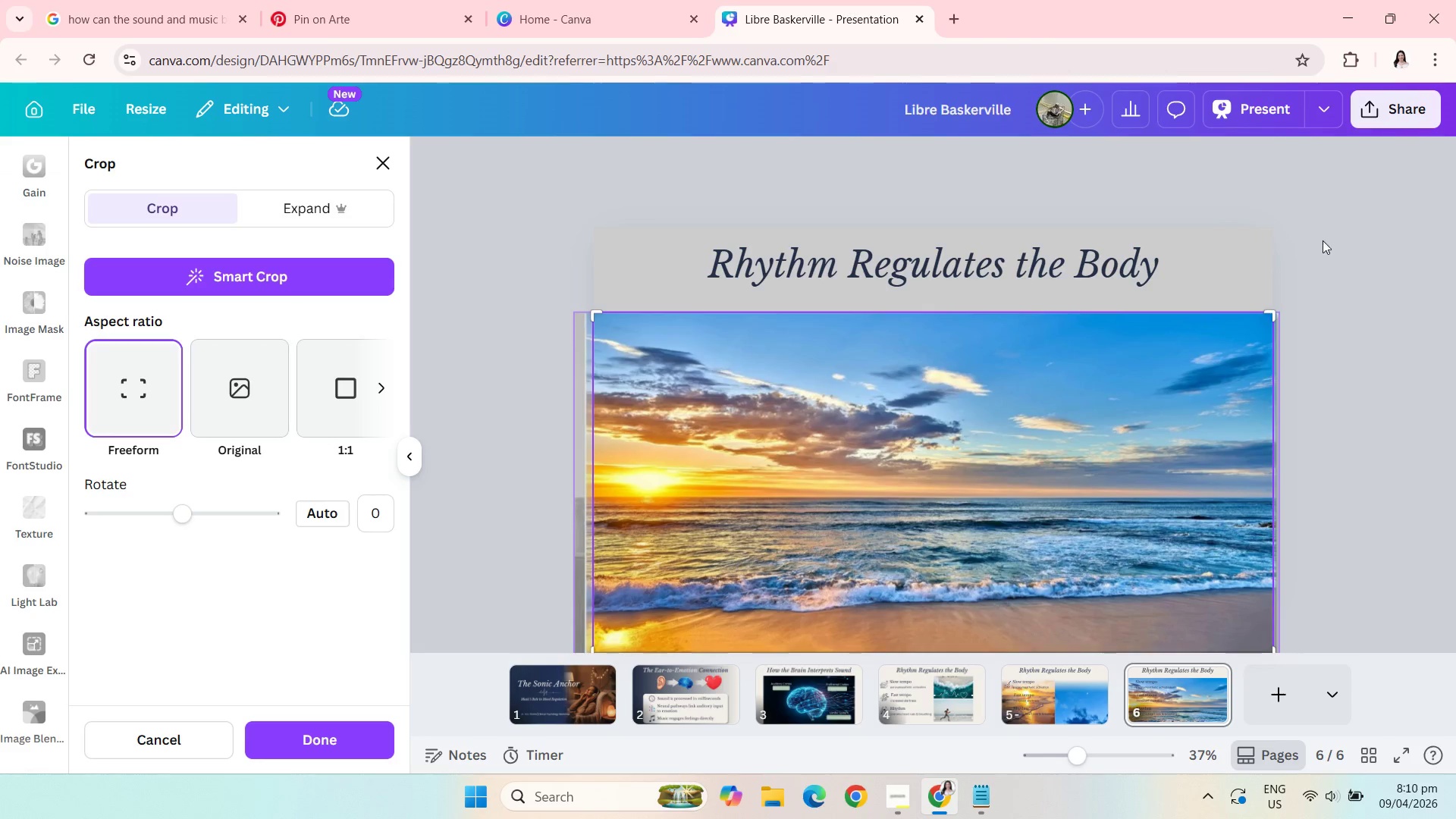 
left_click([1338, 252])
 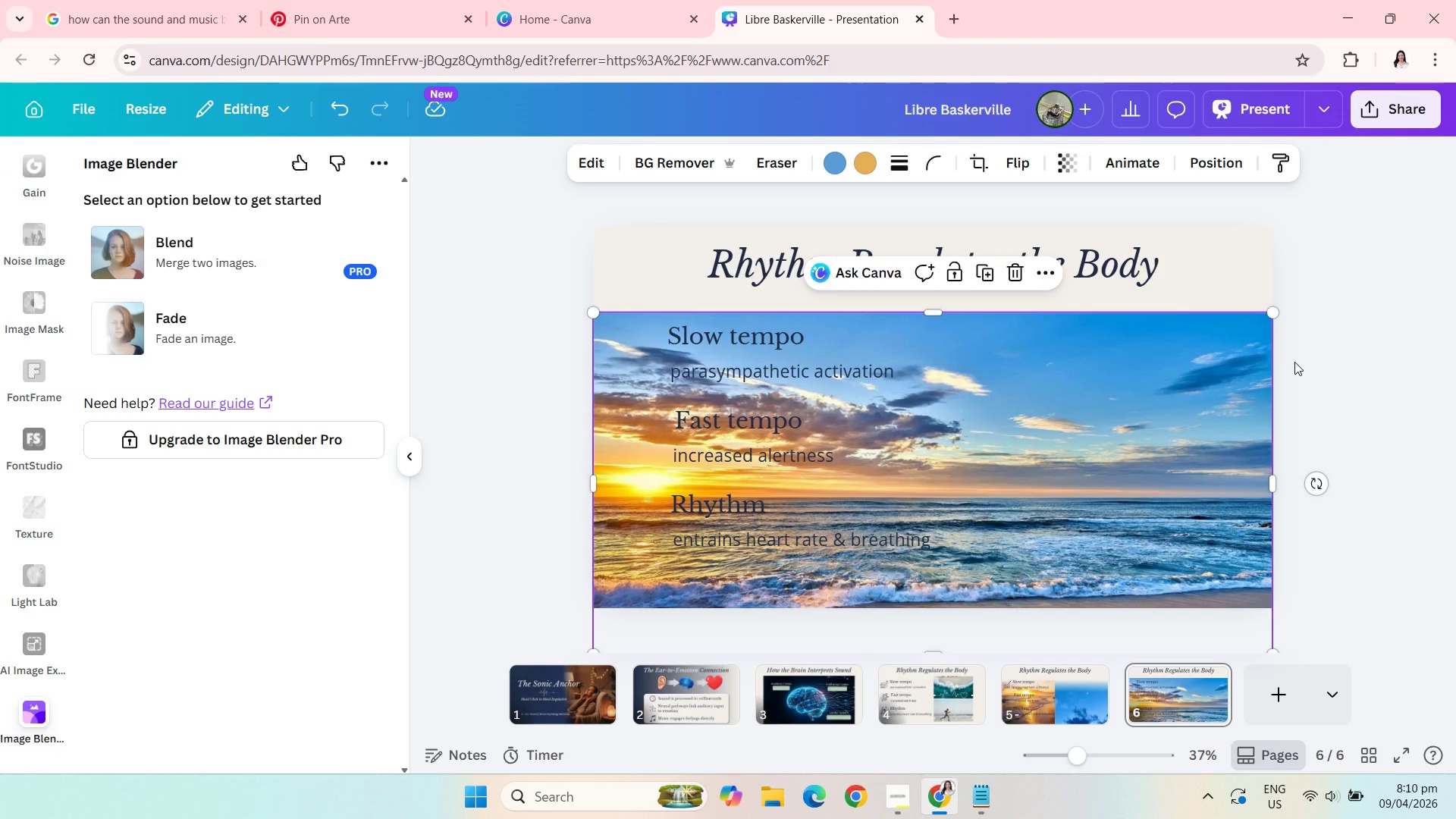 
left_click_drag(start_coordinate=[1037, 416], to_coordinate=[1037, 410])
 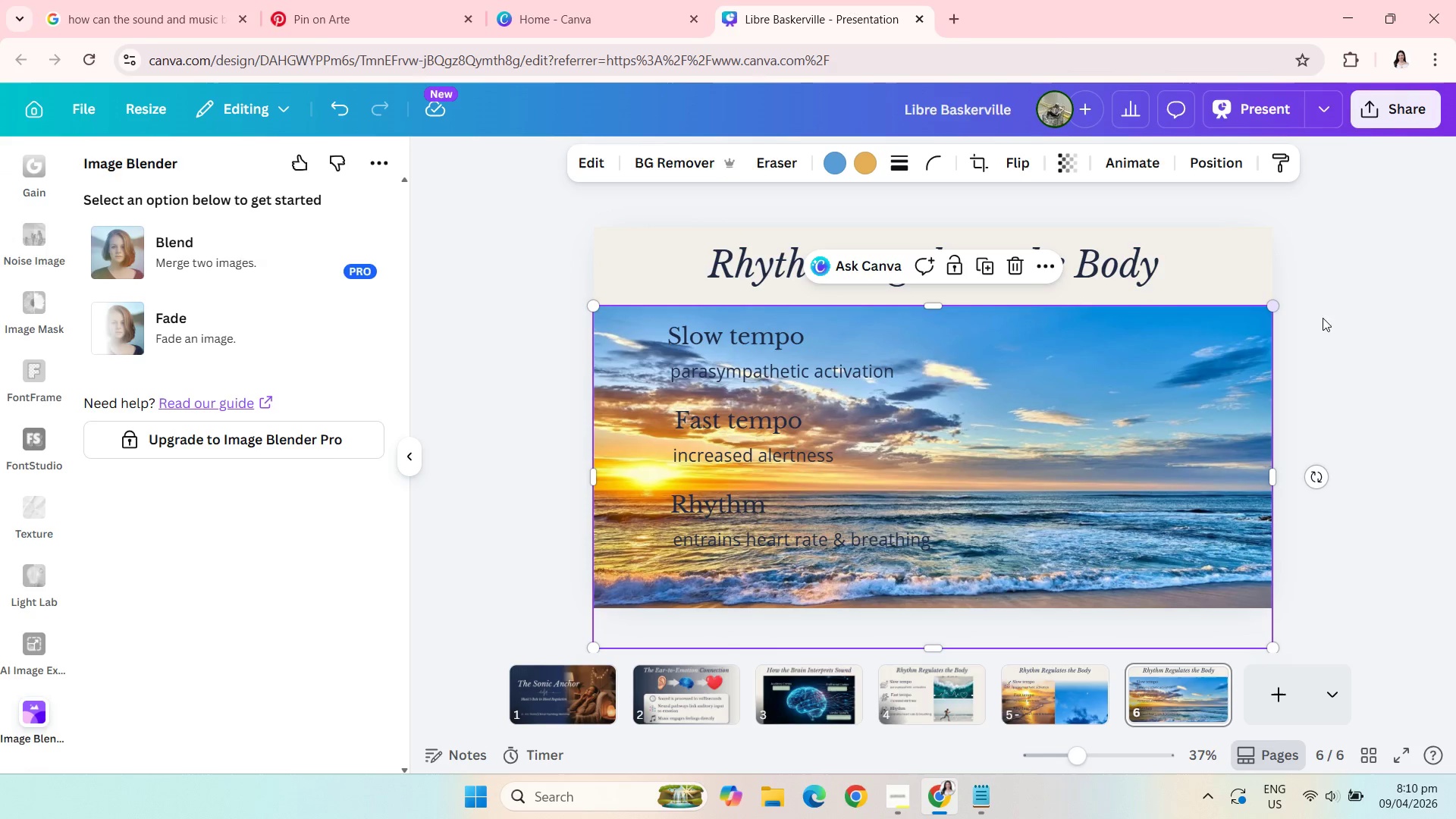 
left_click([1332, 322])
 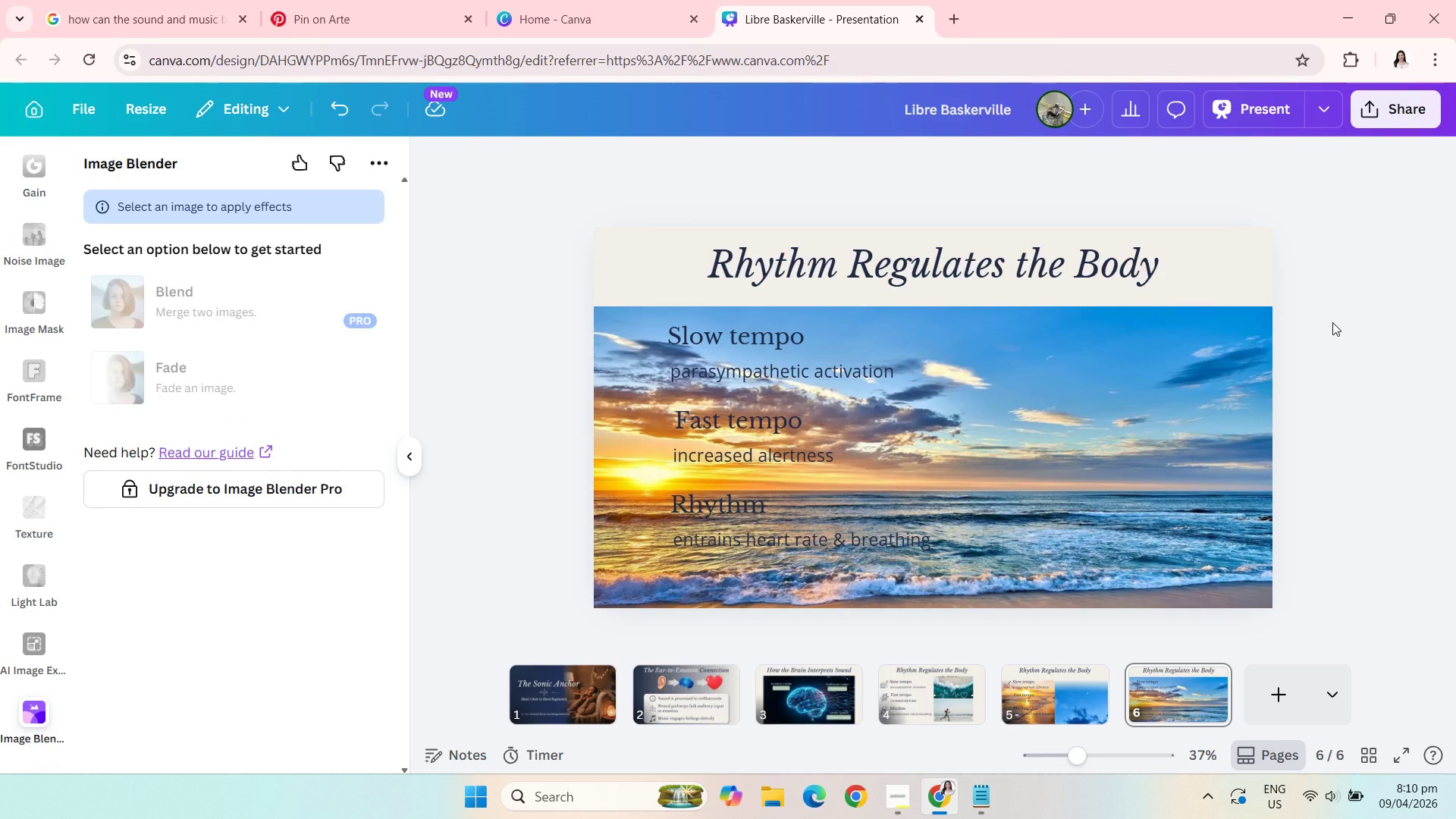 
left_click([1180, 422])
 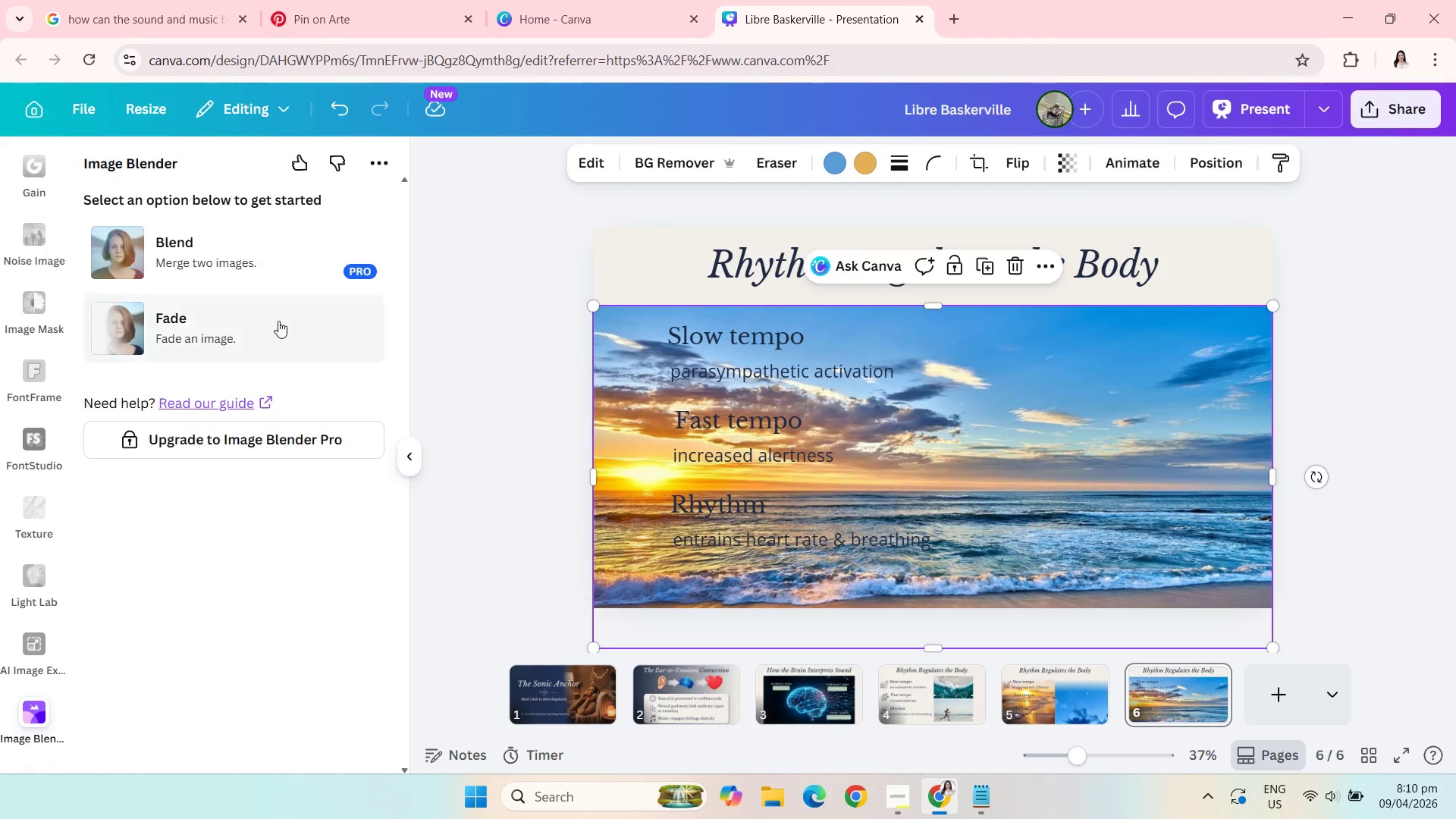 
left_click([253, 323])
 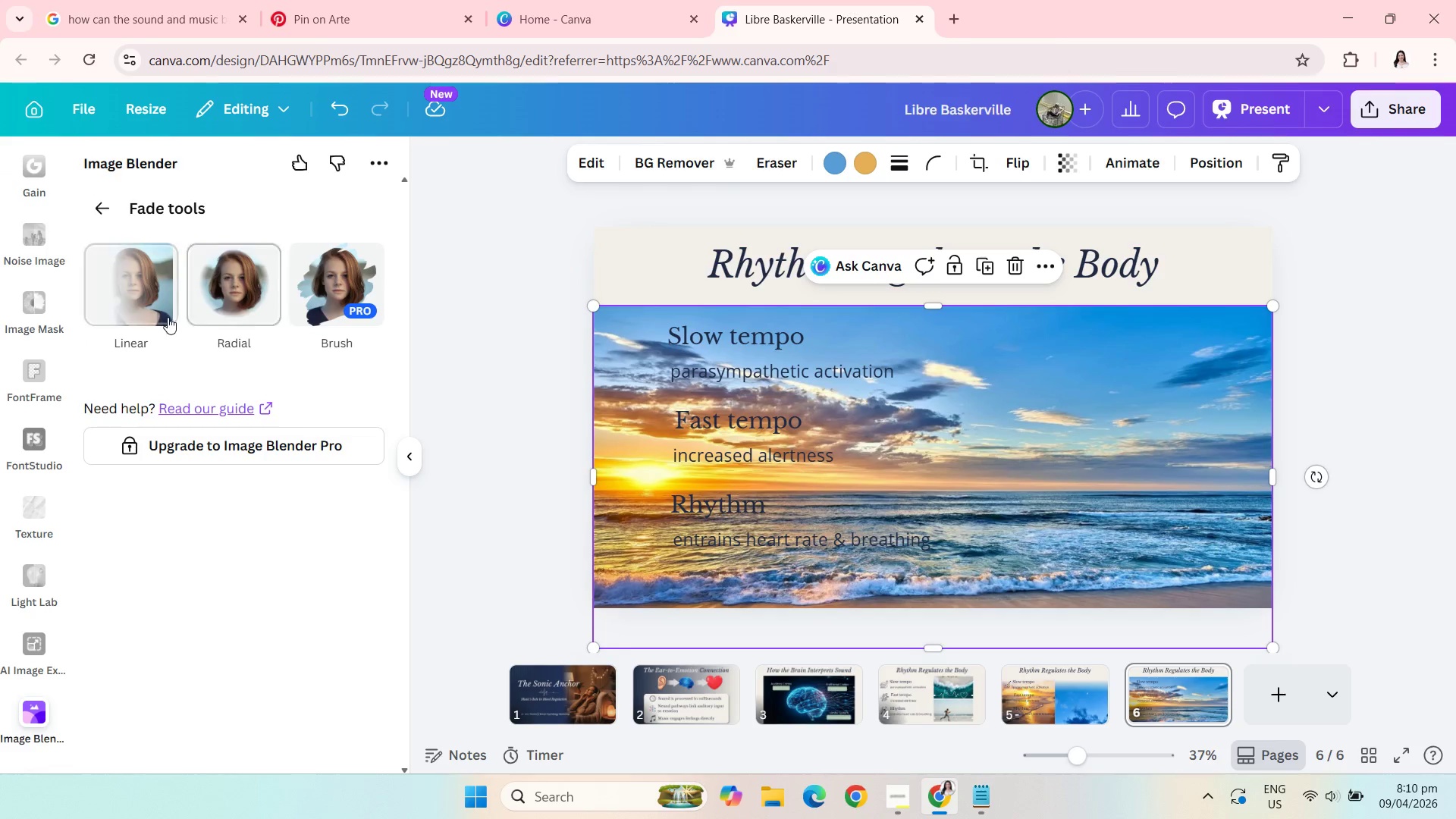 
left_click([153, 311])
 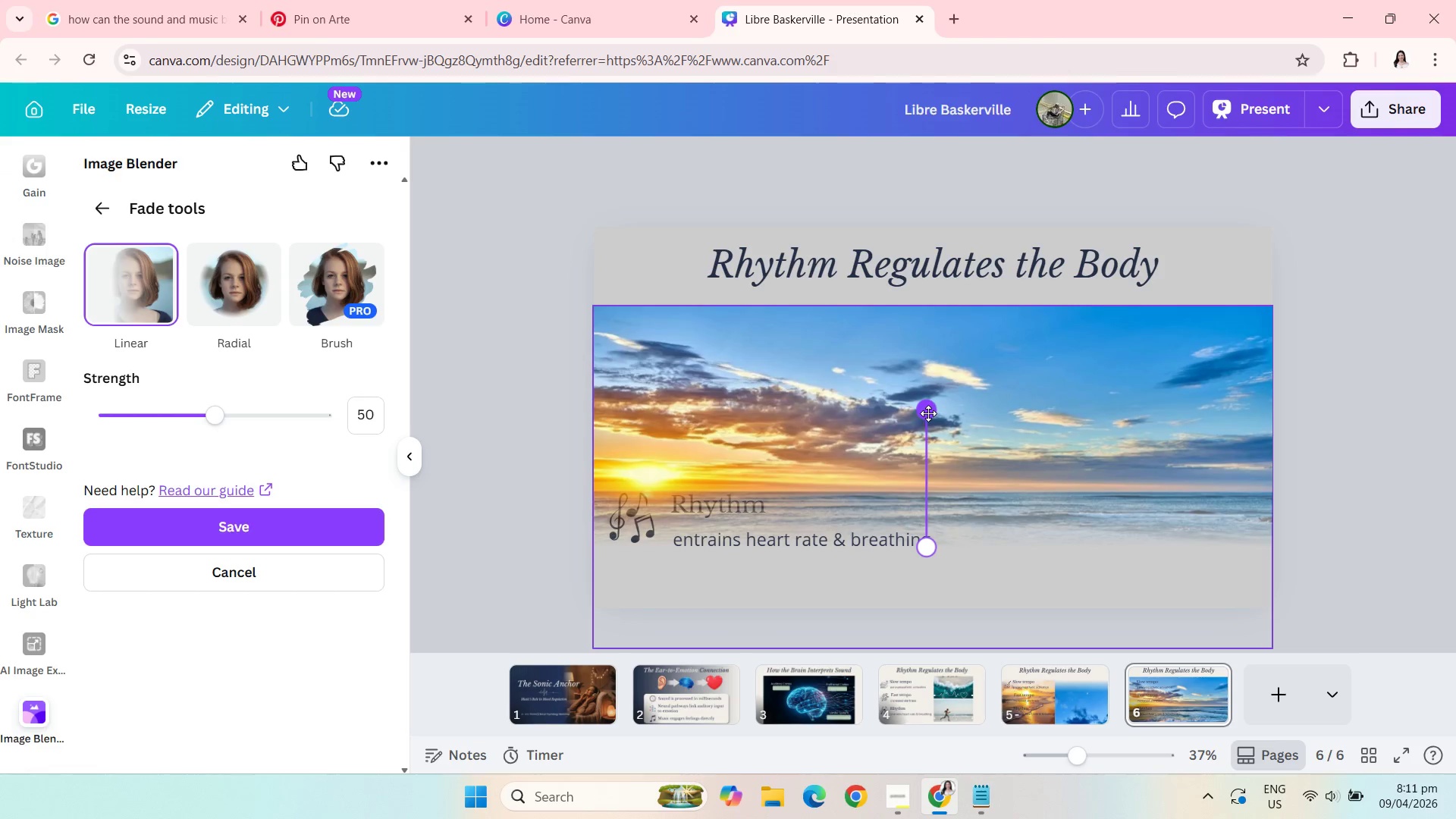 
left_click_drag(start_coordinate=[928, 413], to_coordinate=[940, 613])
 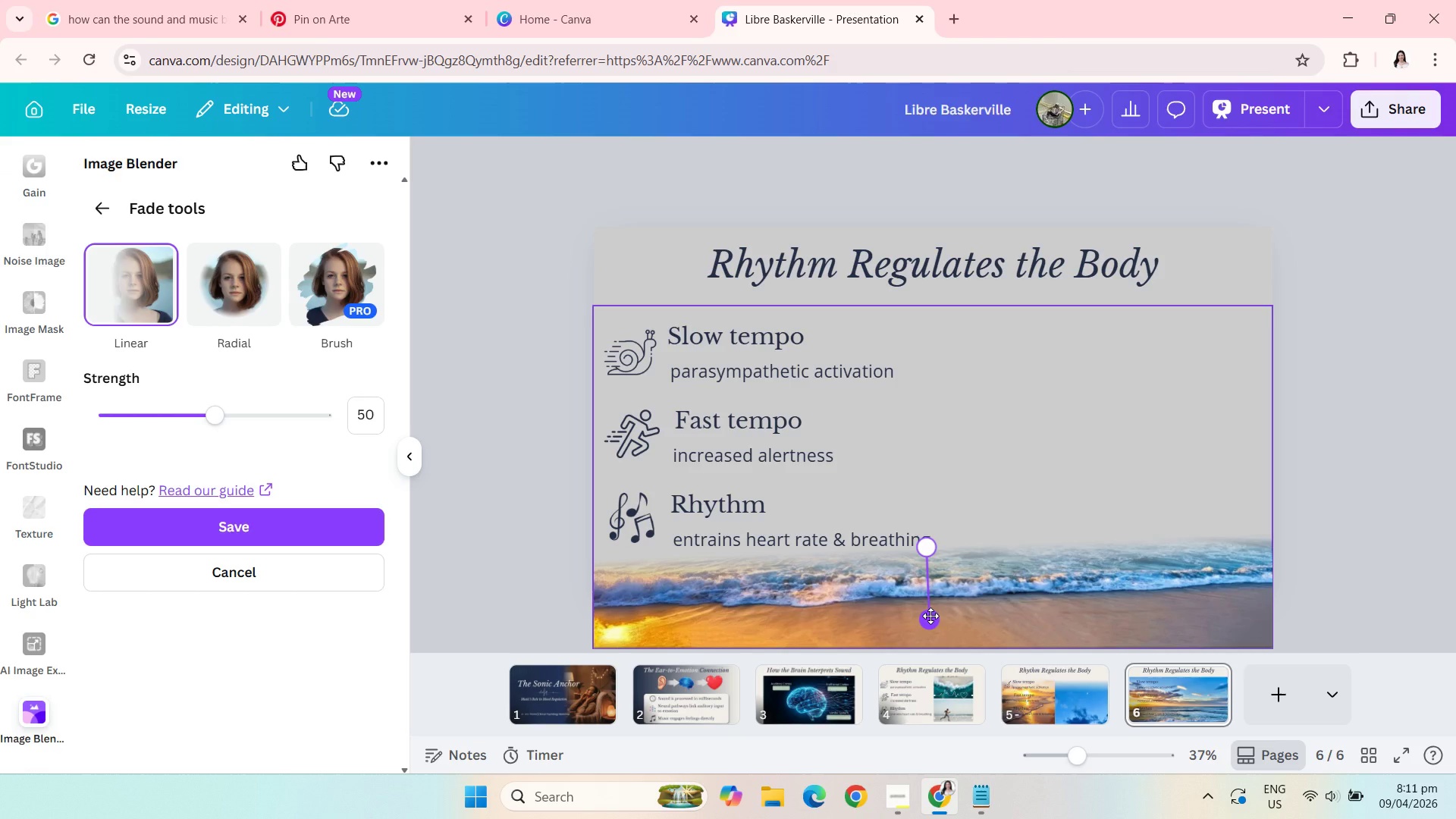 
left_click_drag(start_coordinate=[930, 616], to_coordinate=[936, 617])
 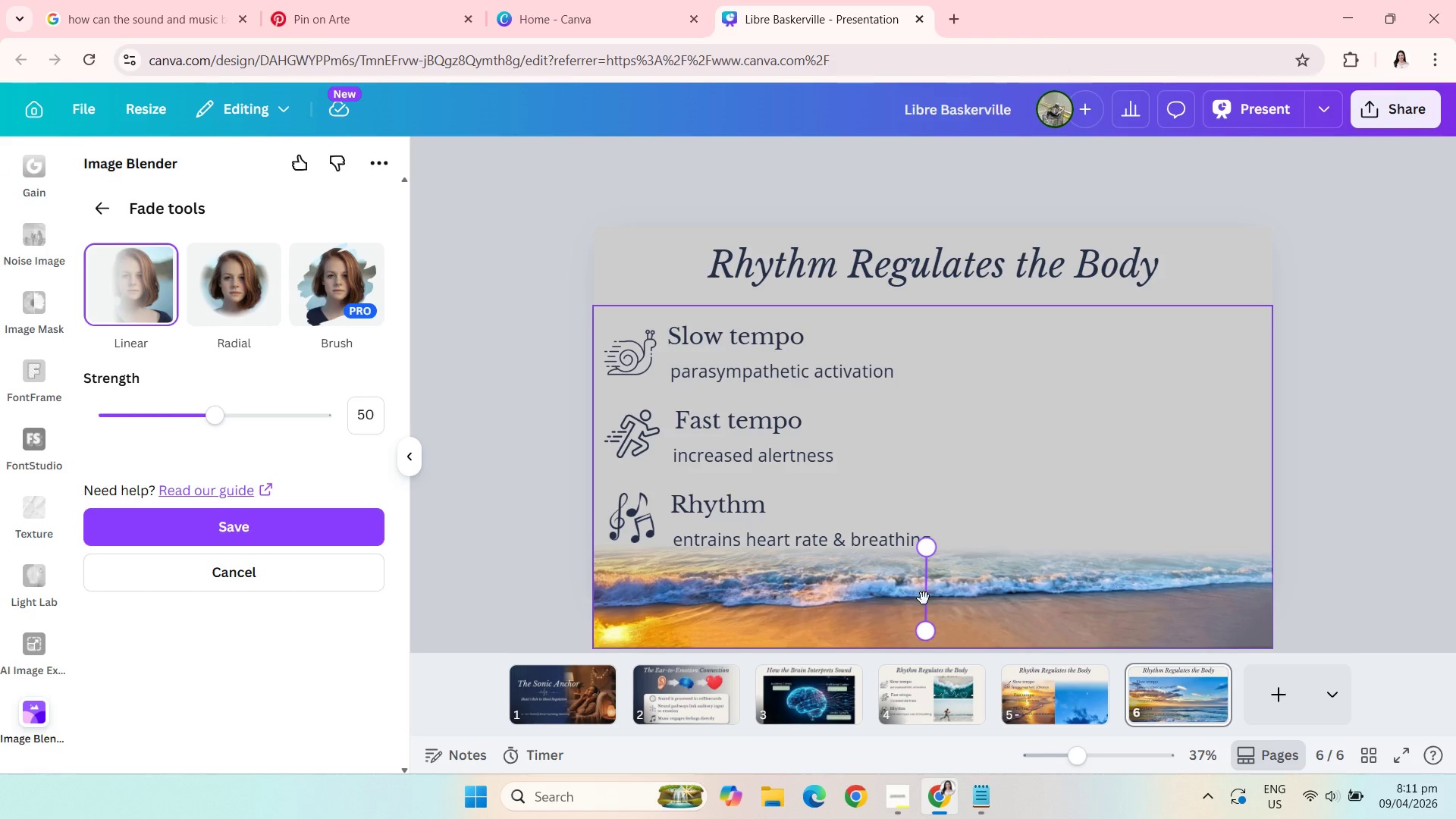 
left_click_drag(start_coordinate=[924, 598], to_coordinate=[909, 394])
 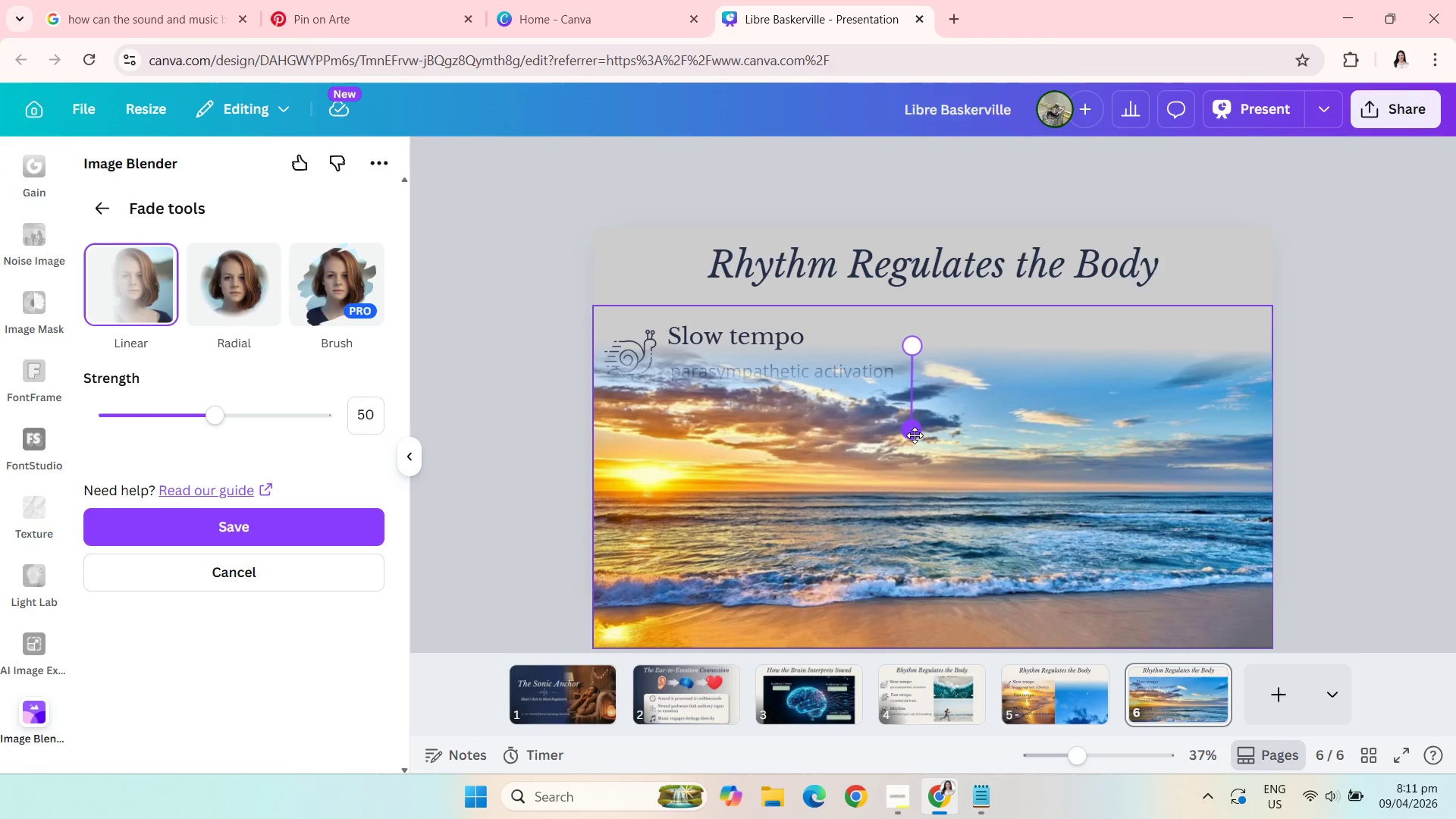 
left_click_drag(start_coordinate=[915, 436], to_coordinate=[925, 475])
 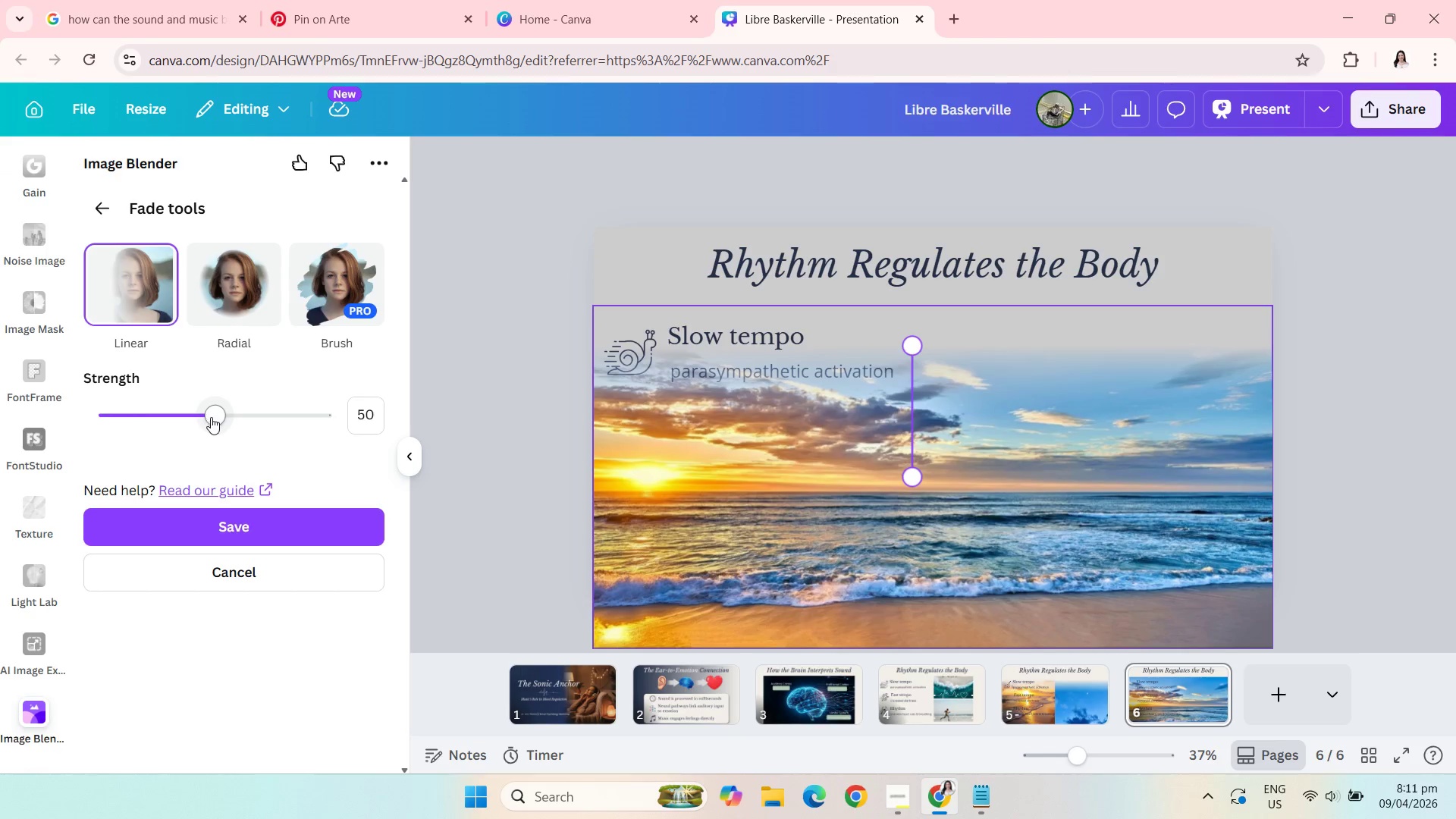 
left_click_drag(start_coordinate=[211, 417], to_coordinate=[141, 416])
 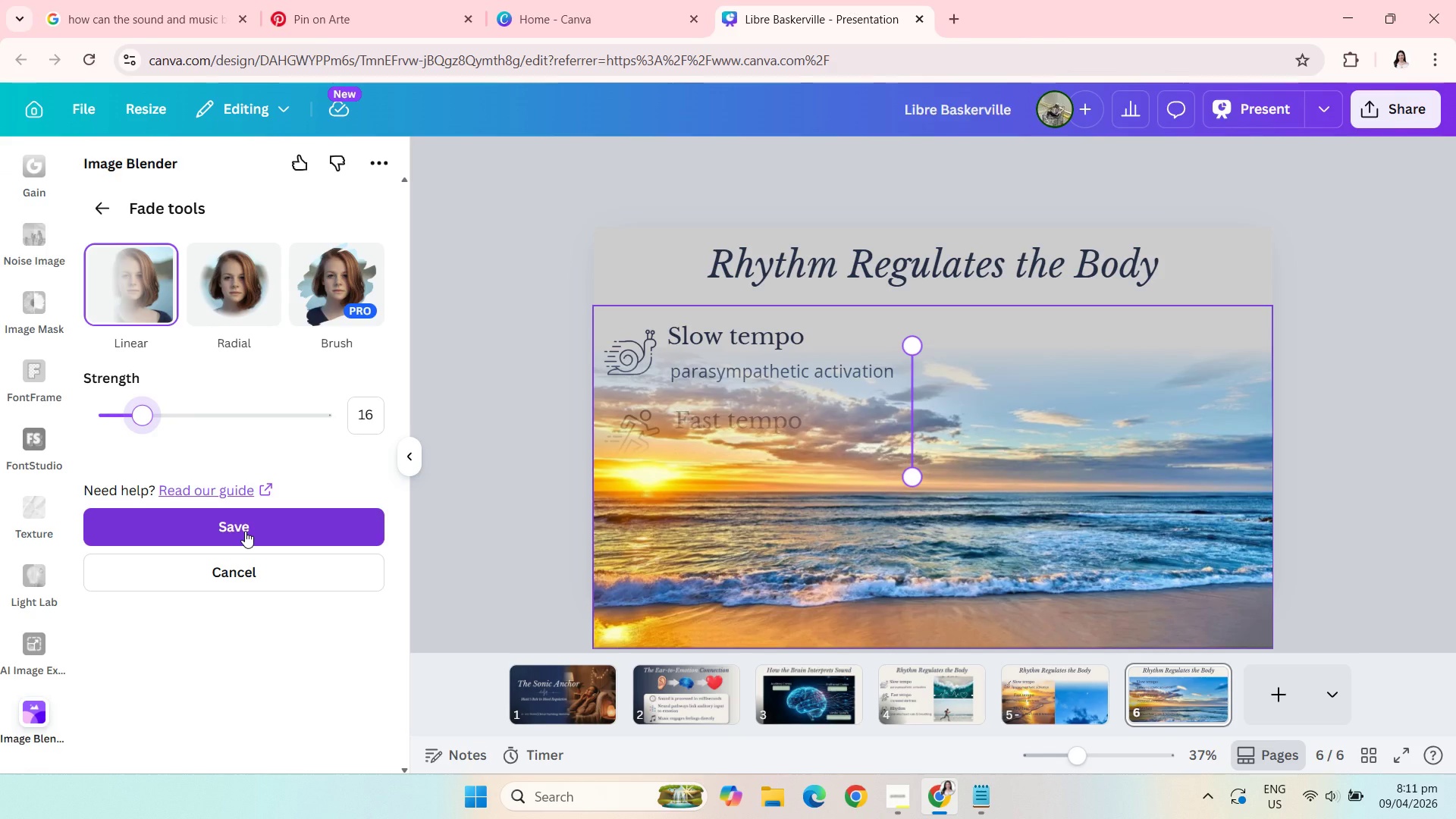 
left_click([367, 415])
 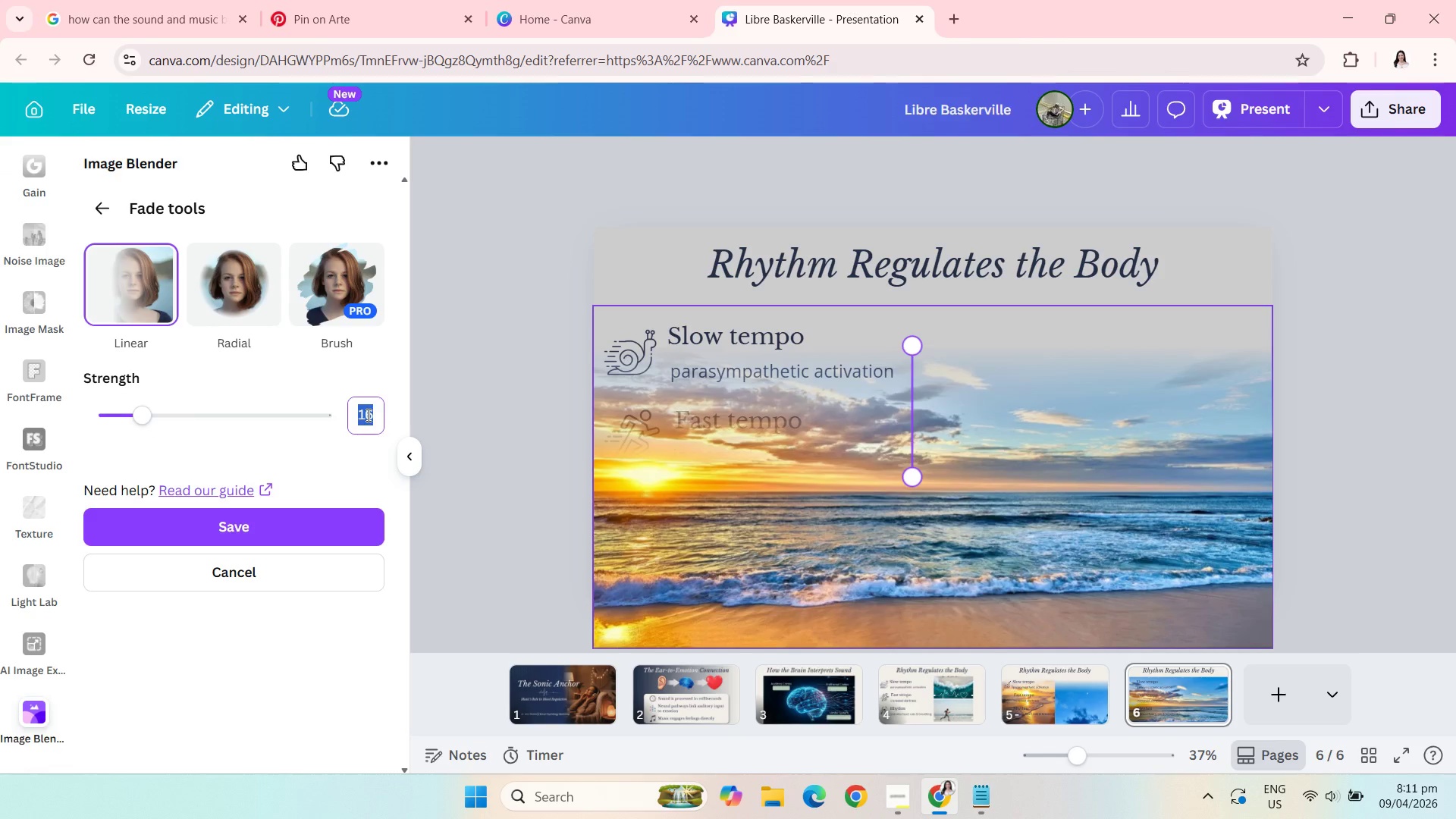 
type(15)
 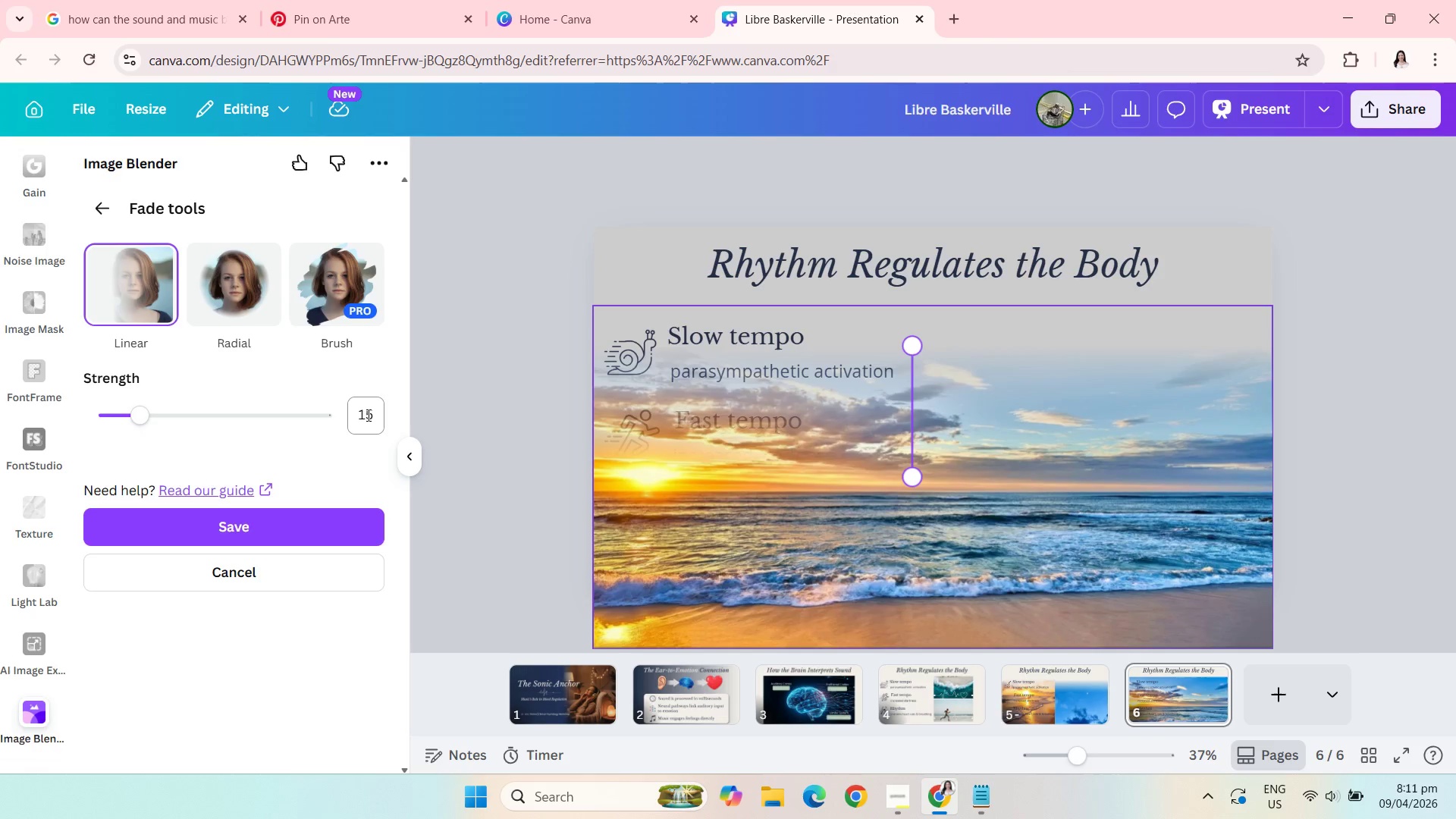 
key(Enter)
 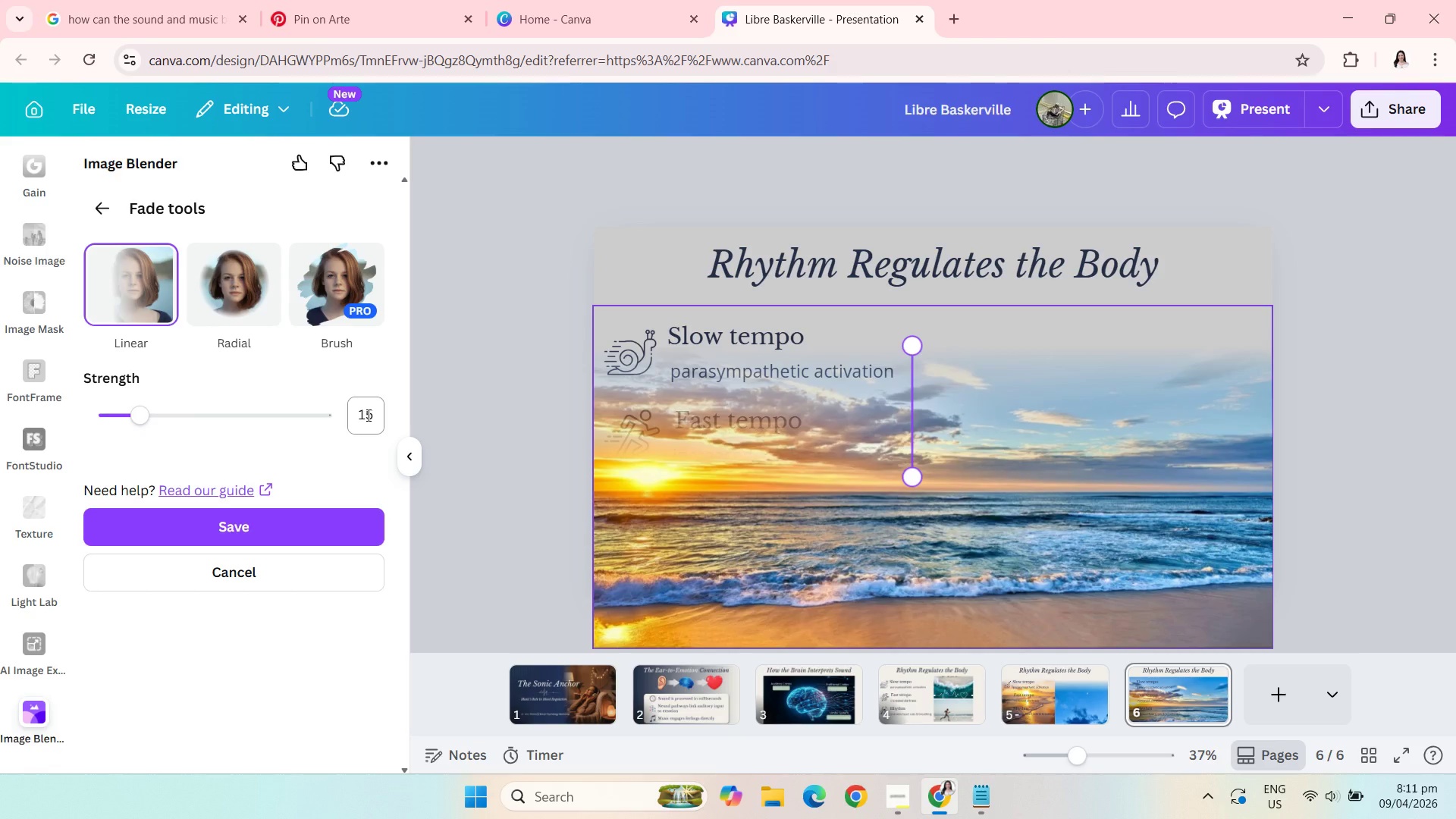 
left_click([367, 415])
 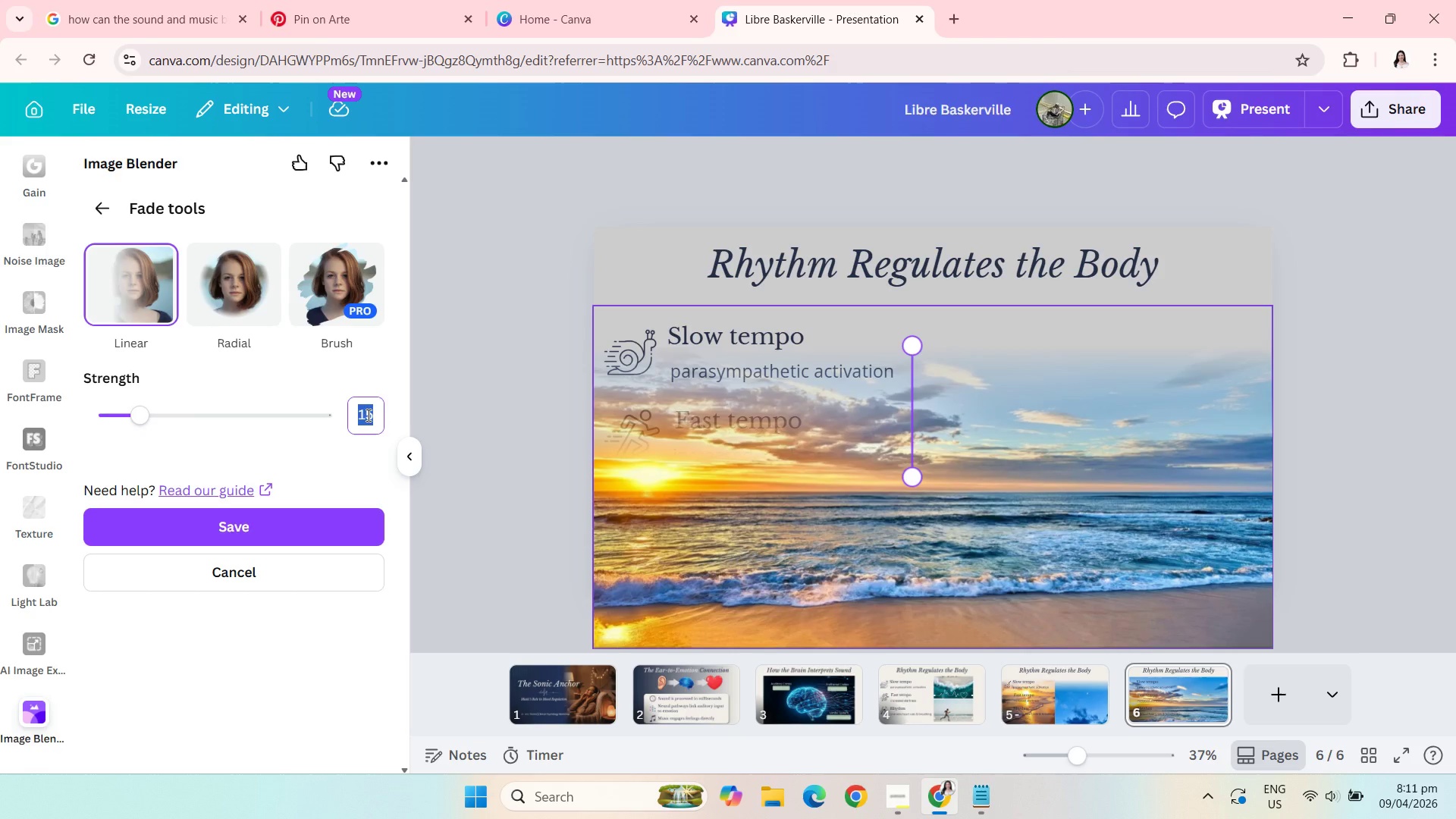 
type(10)
 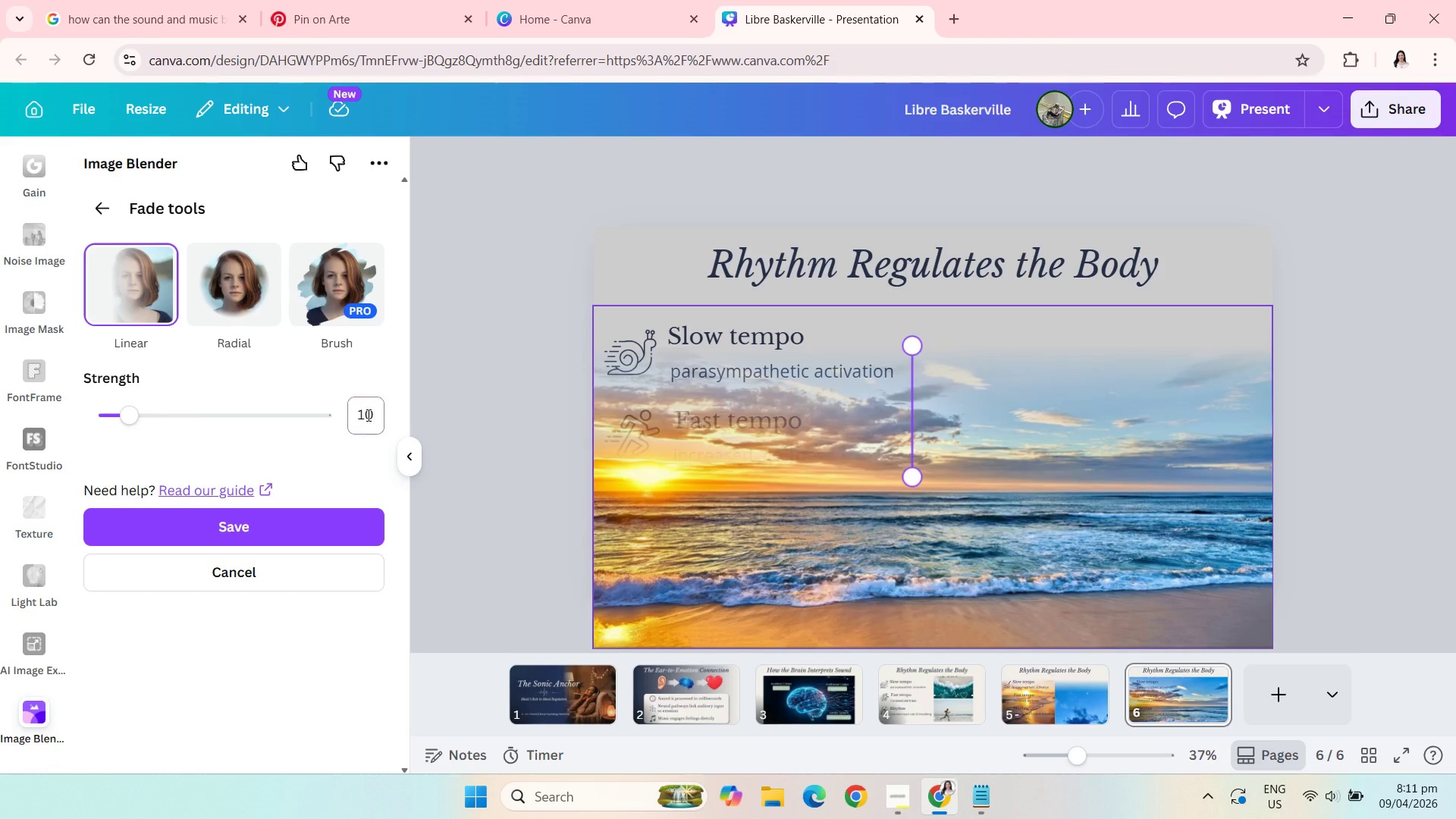 
key(Enter)
 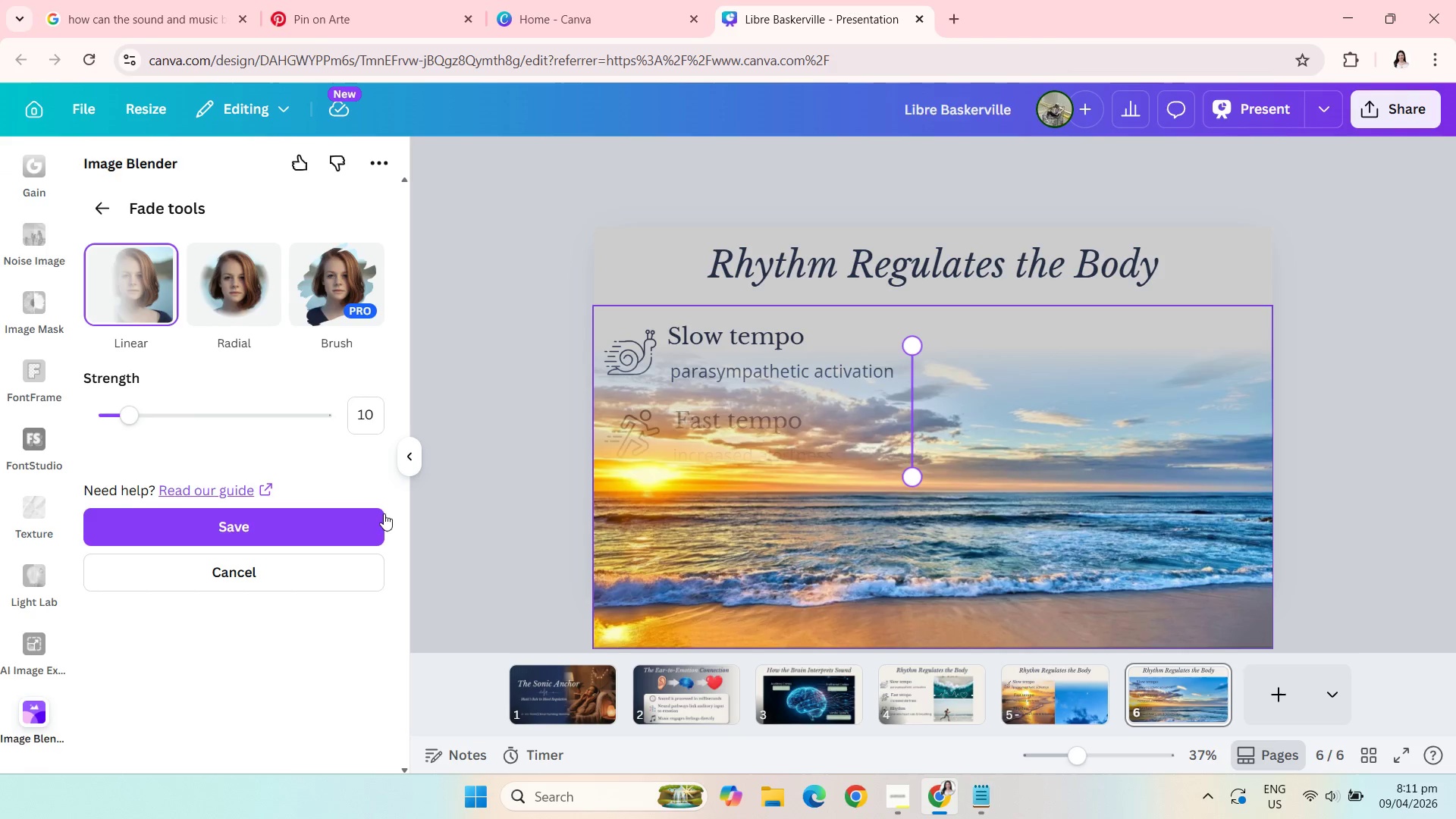 
left_click([318, 527])
 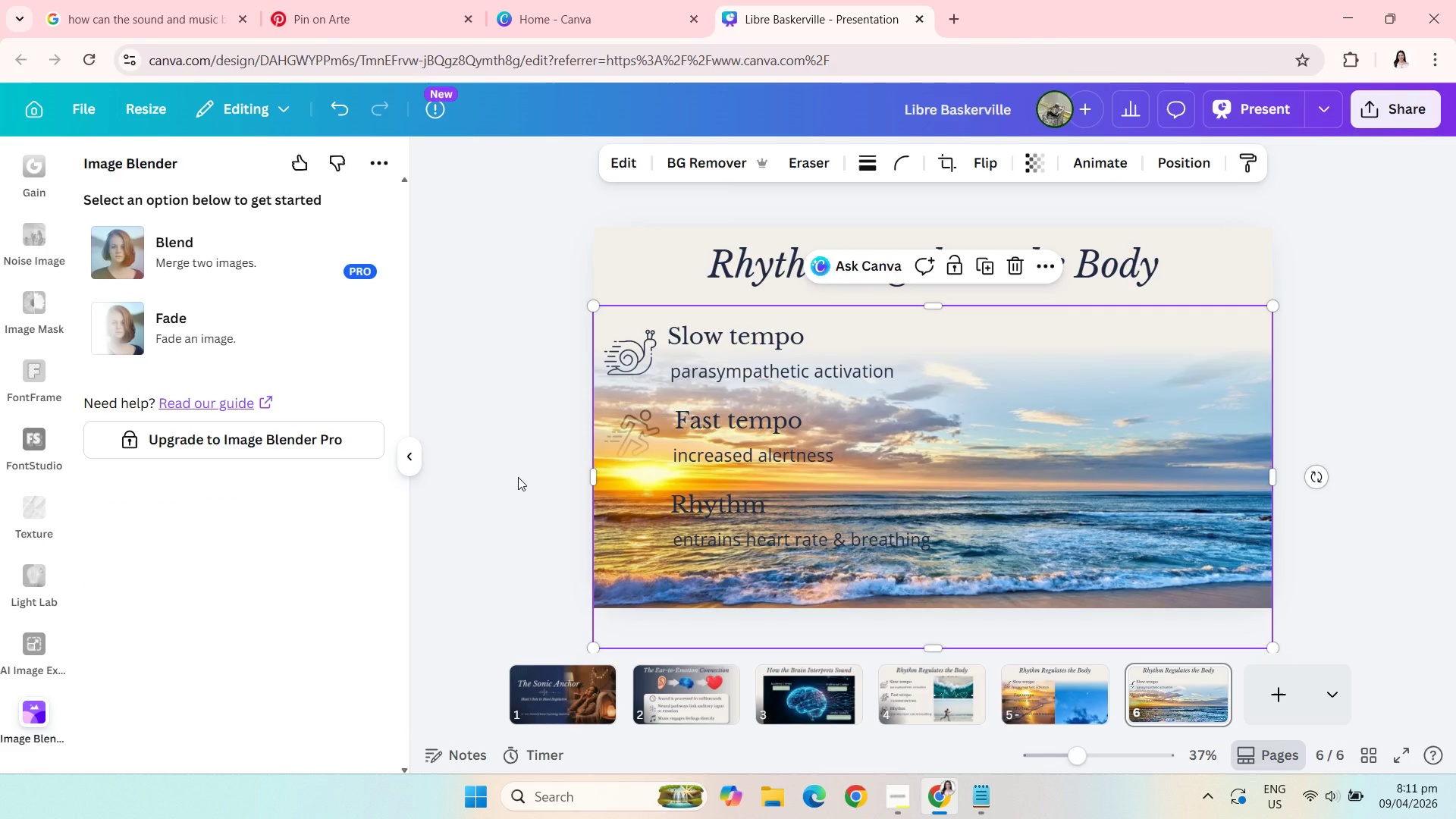 
left_click([482, 410])
 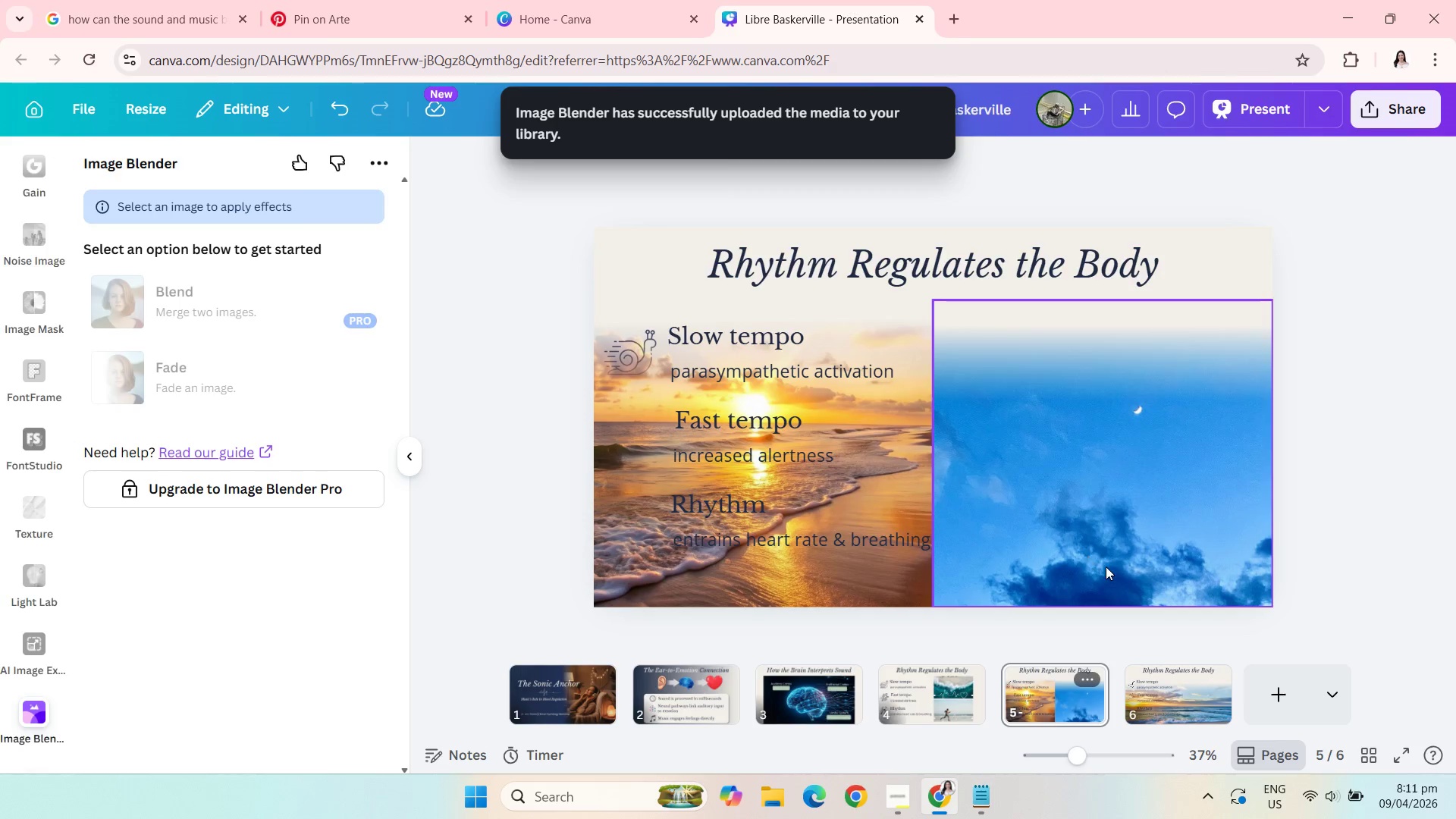 
left_click([1175, 711])
 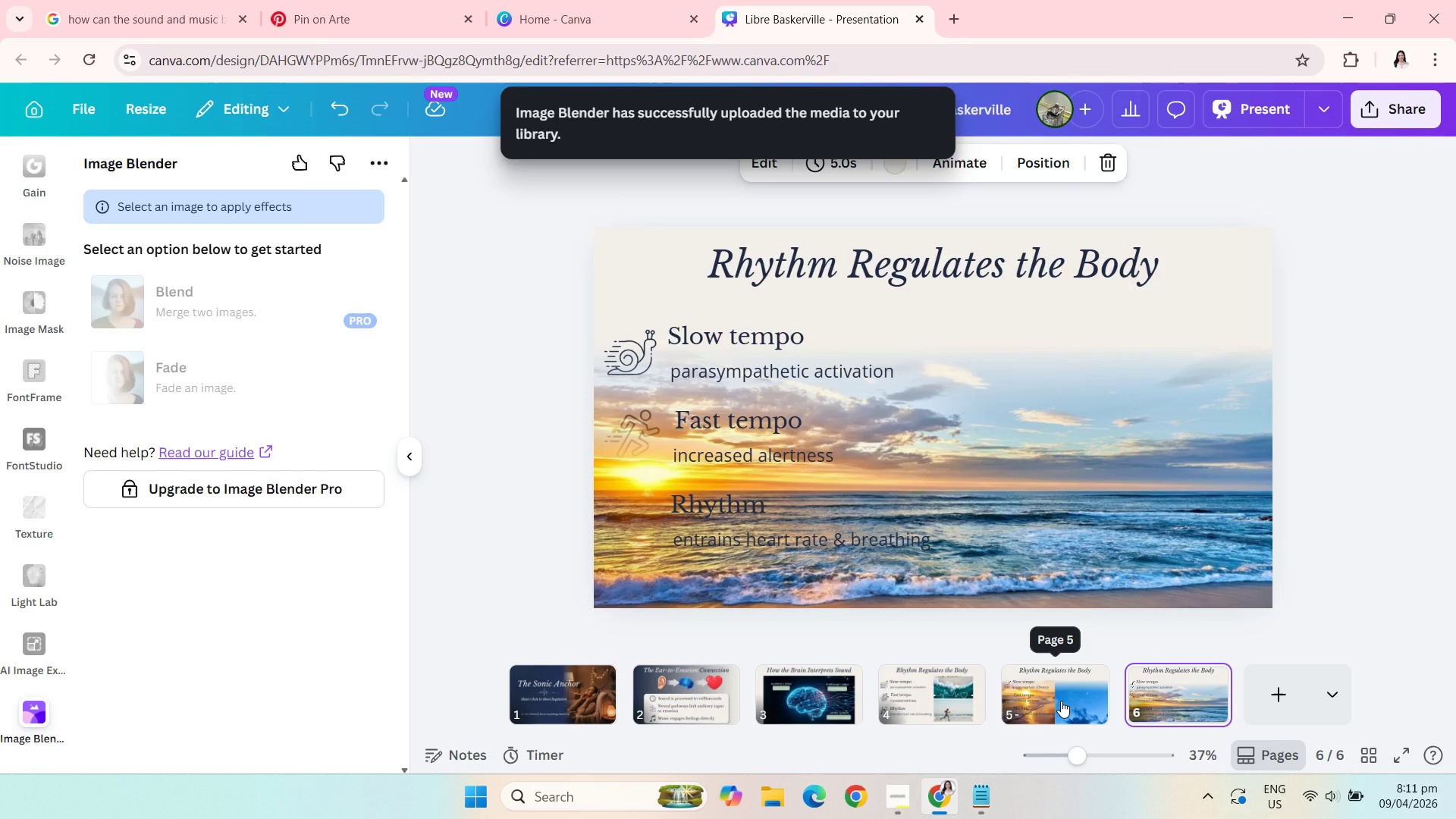 
left_click([1061, 701])
 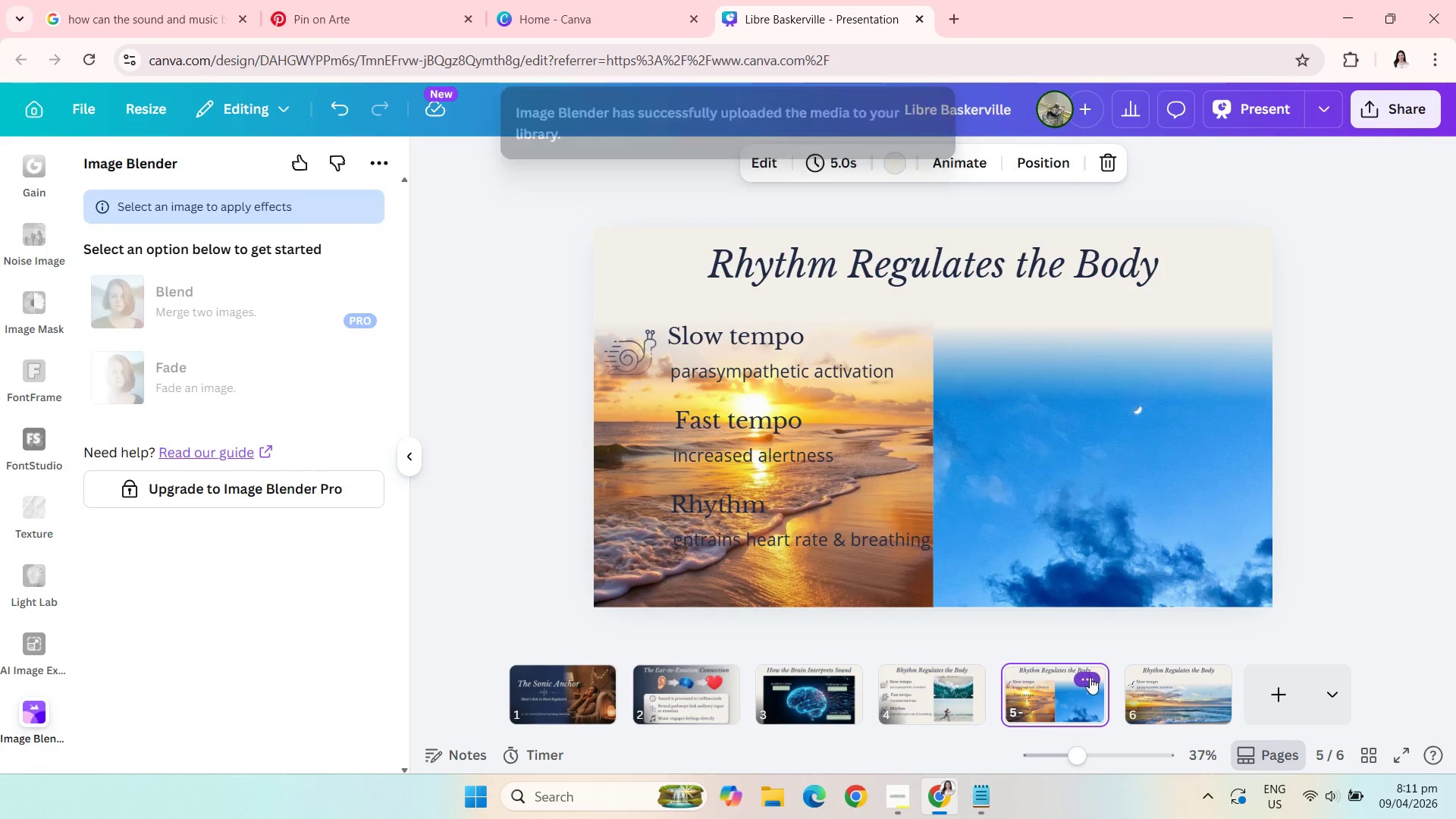 
left_click([1089, 676])
 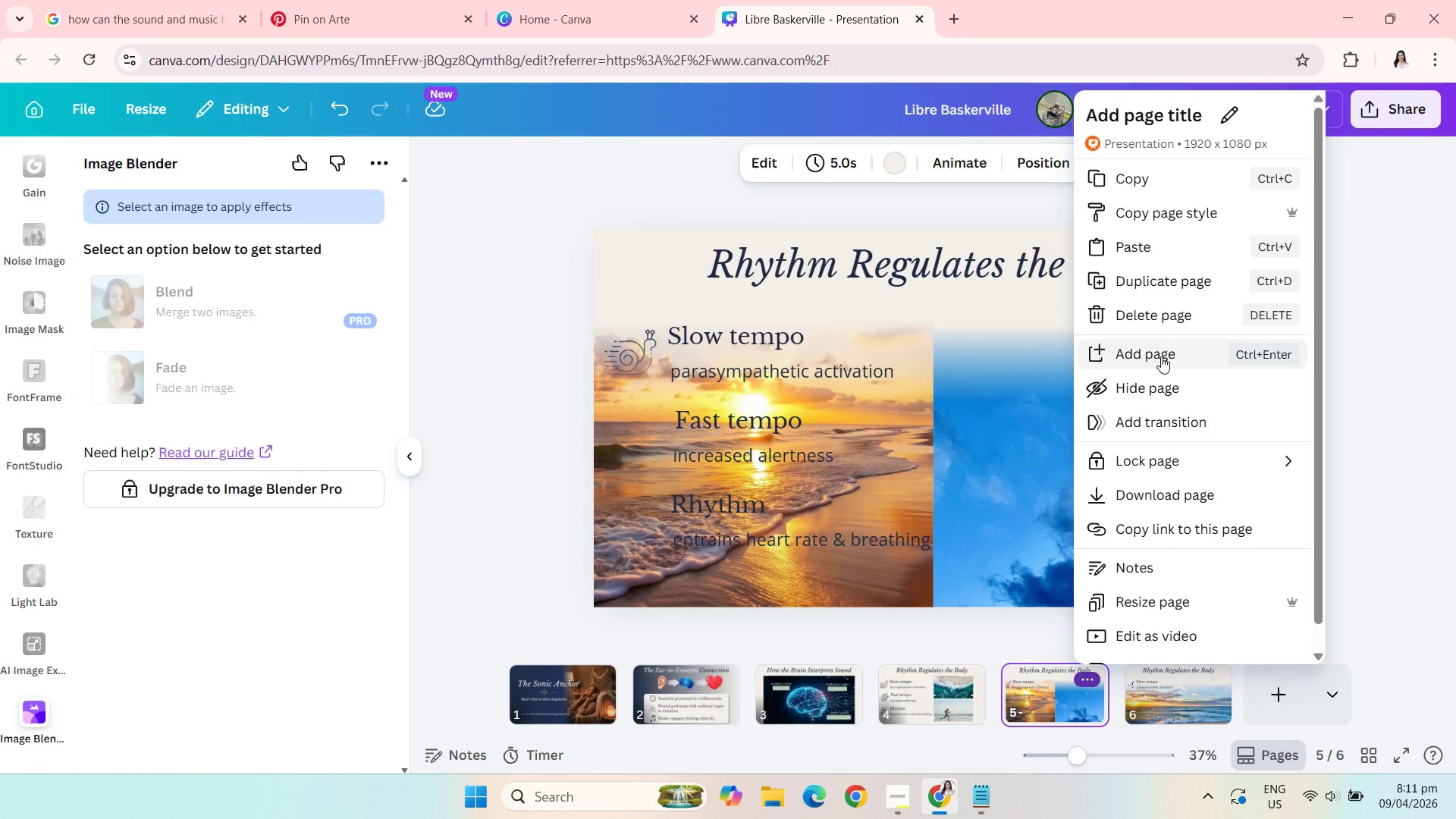 
left_click([1157, 317])
 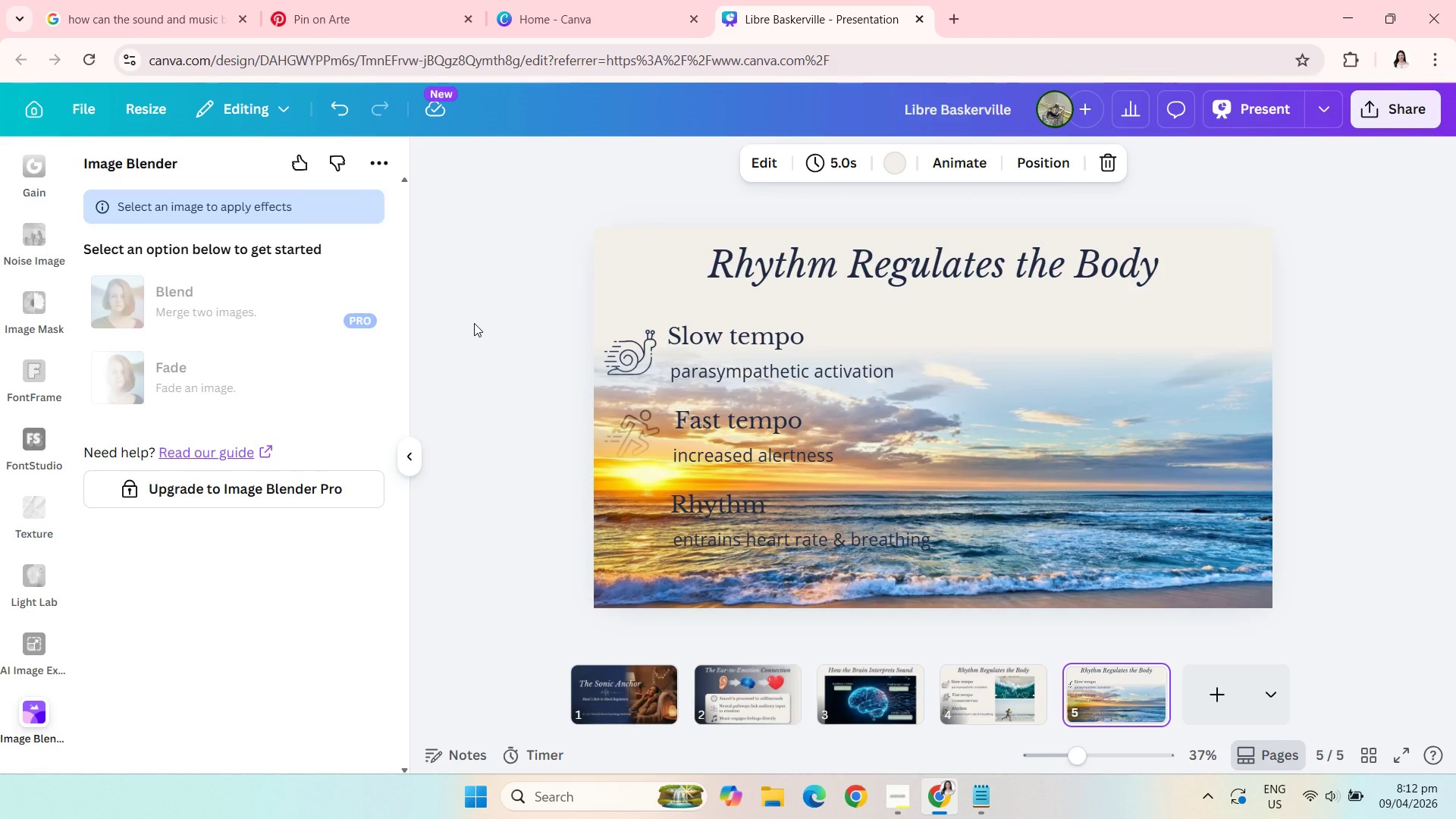 
wait(13.27)
 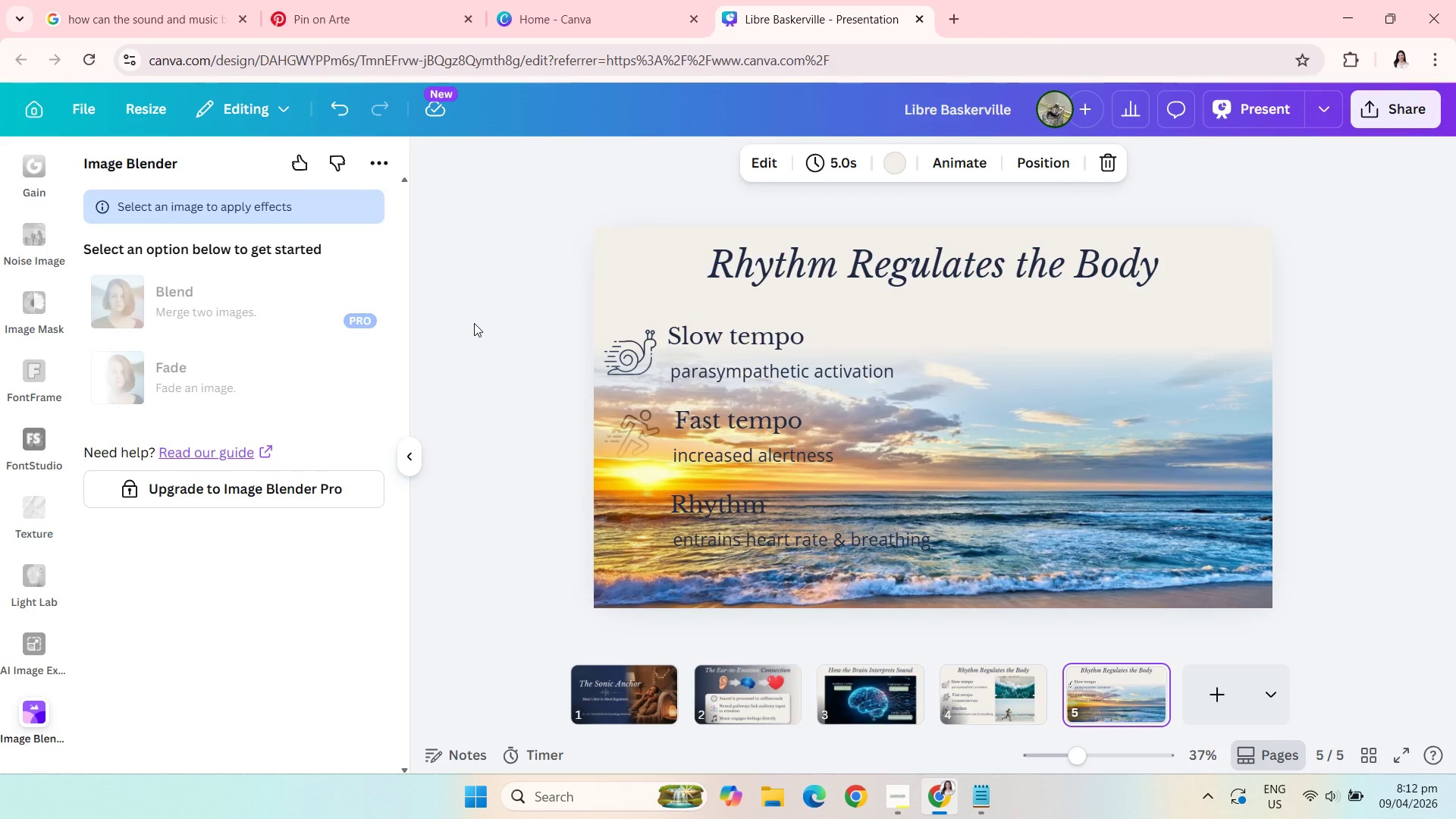 
left_click([28, 247])
 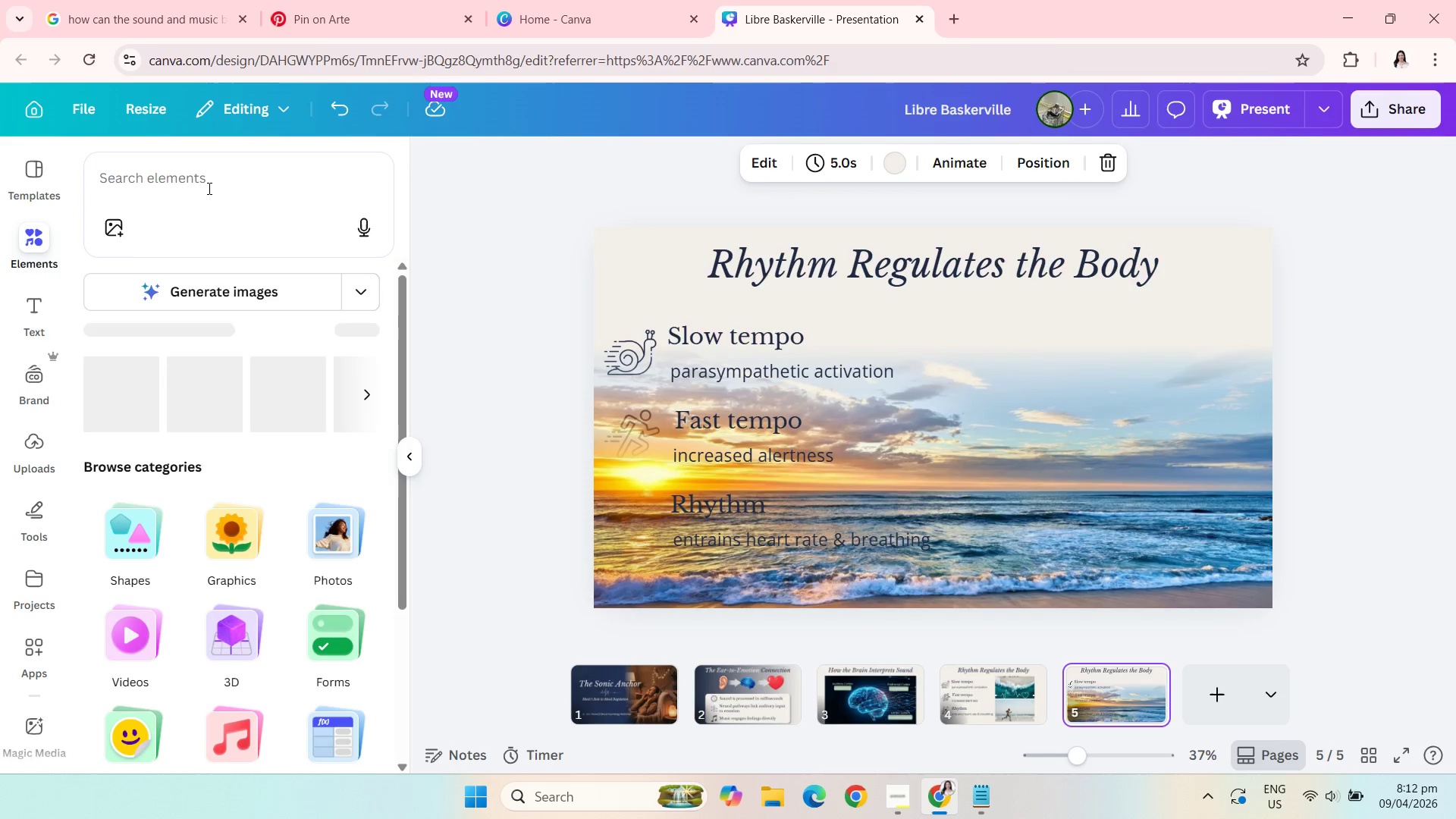 
left_click([208, 188])
 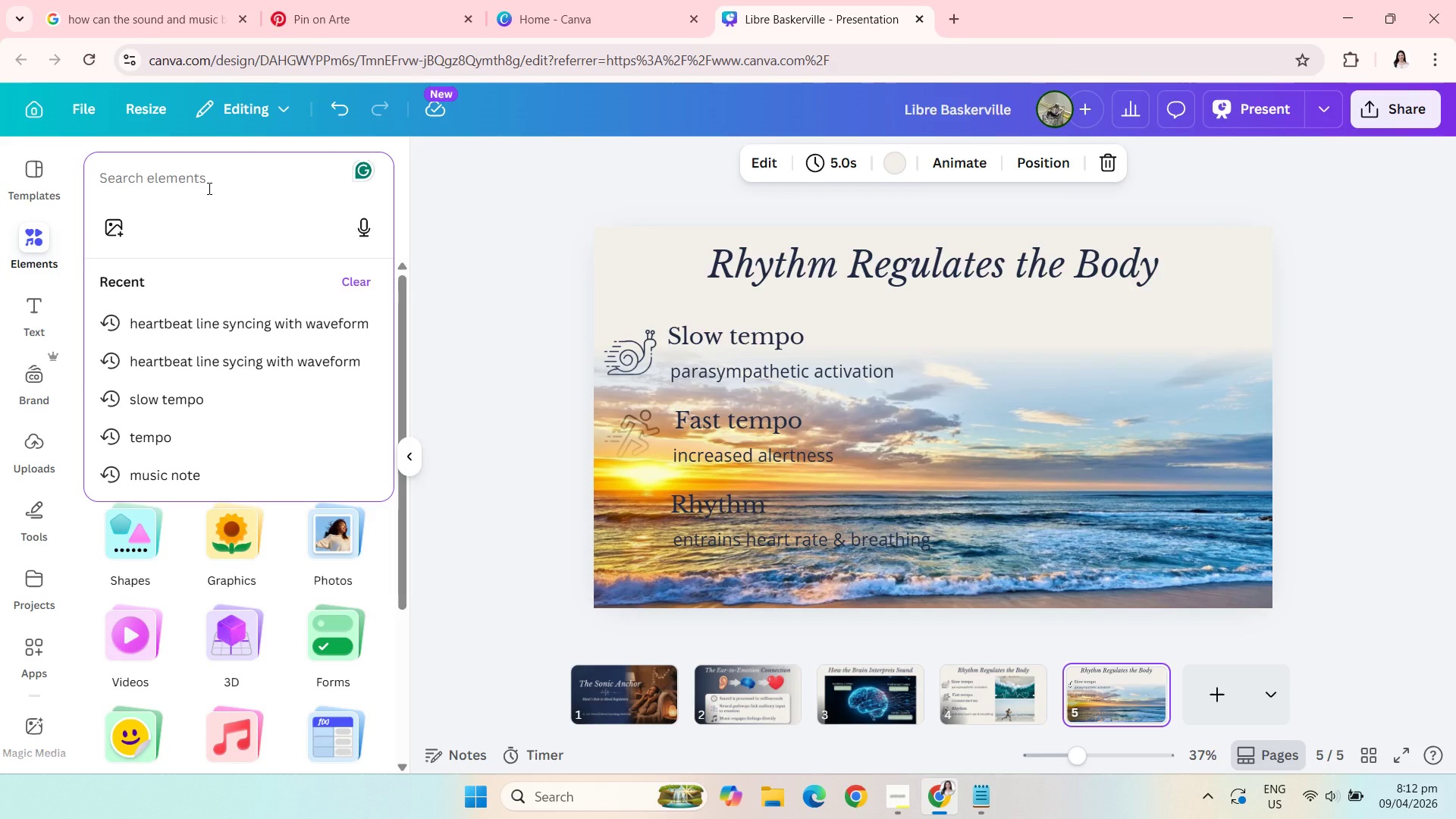 
type(ob)
key(Backspace)
type(verlay)
 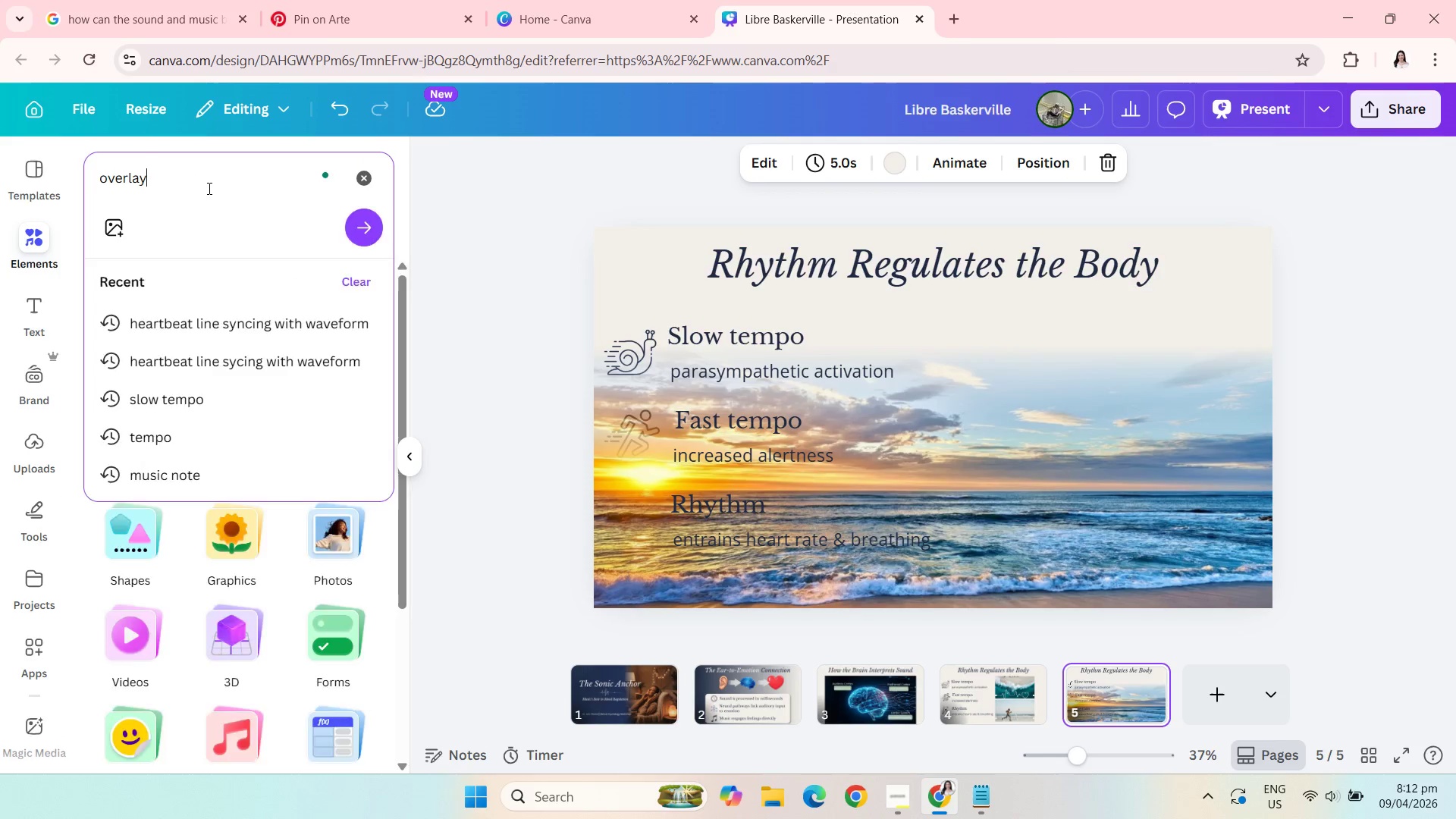 
key(Enter)
 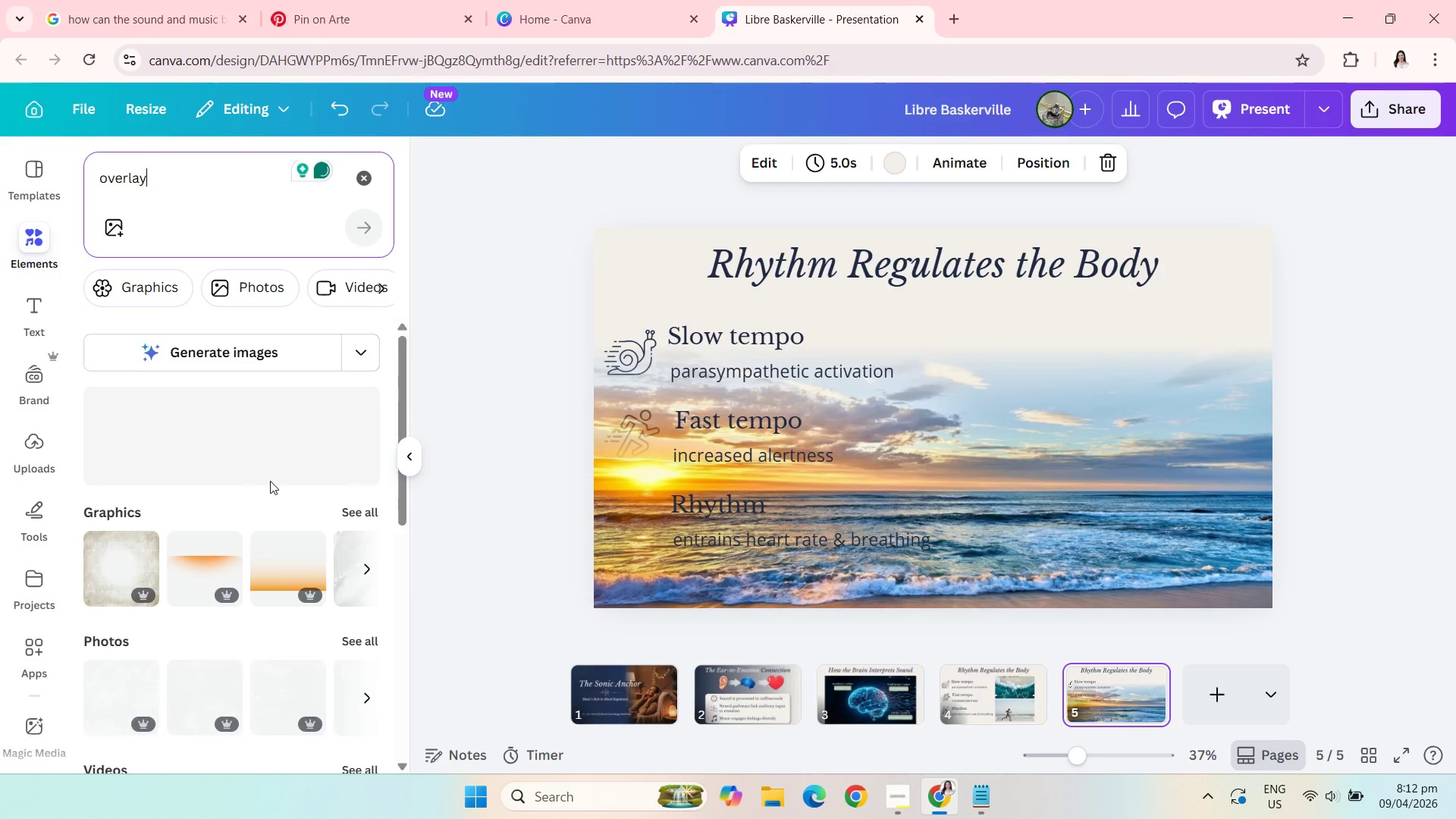 
left_click([365, 337])
 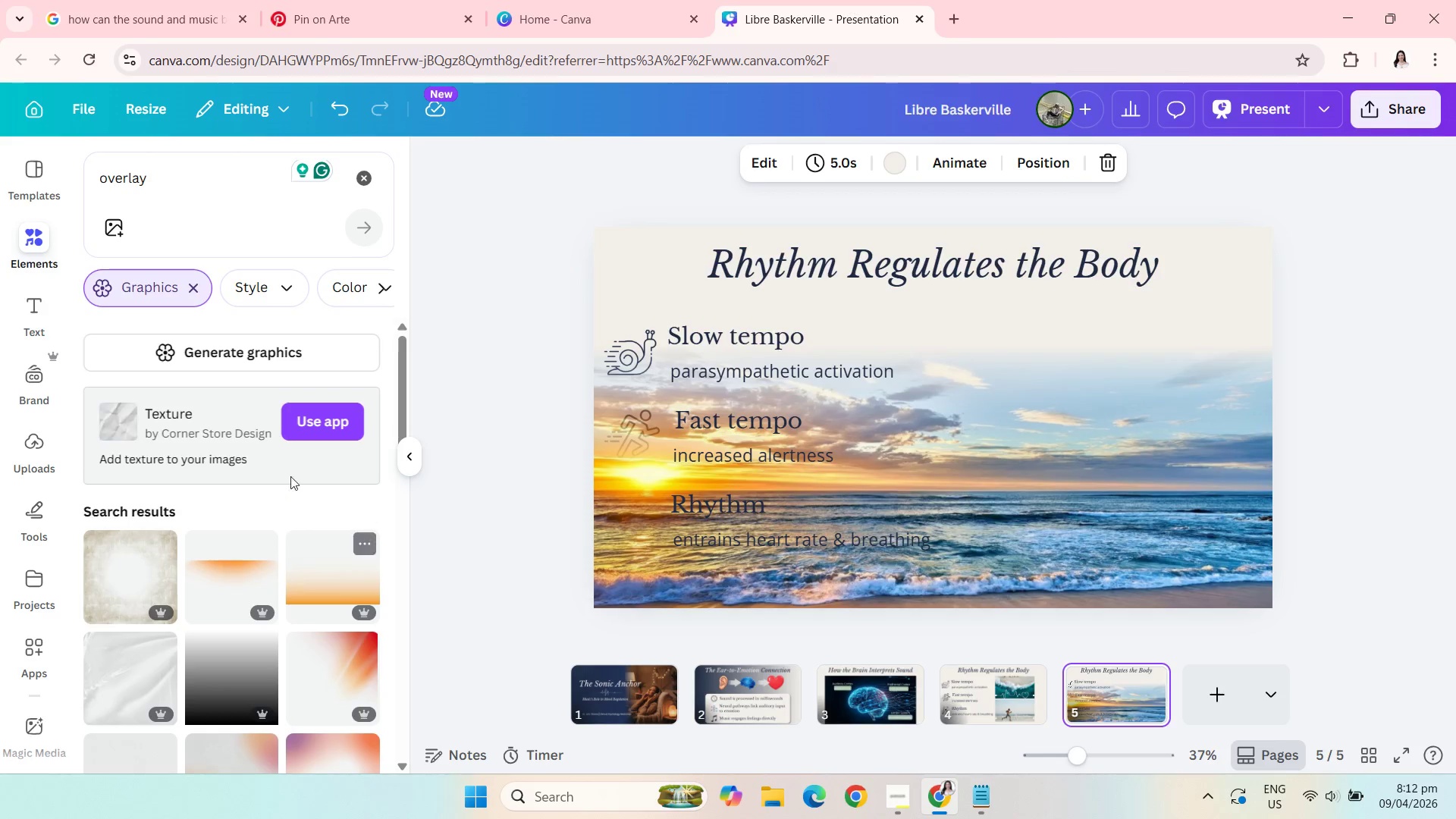 
left_click([369, 174])
 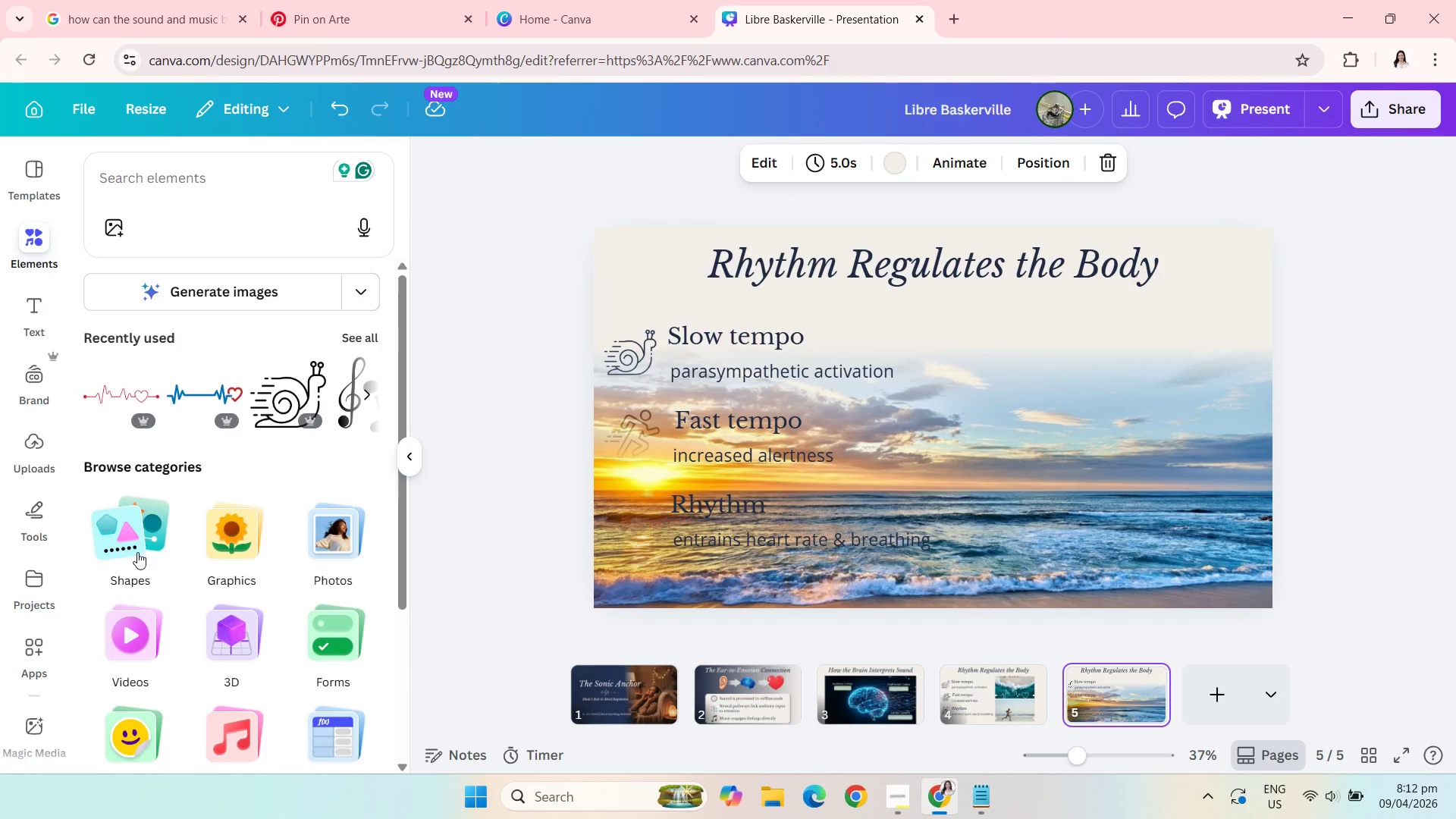 
left_click([135, 544])
 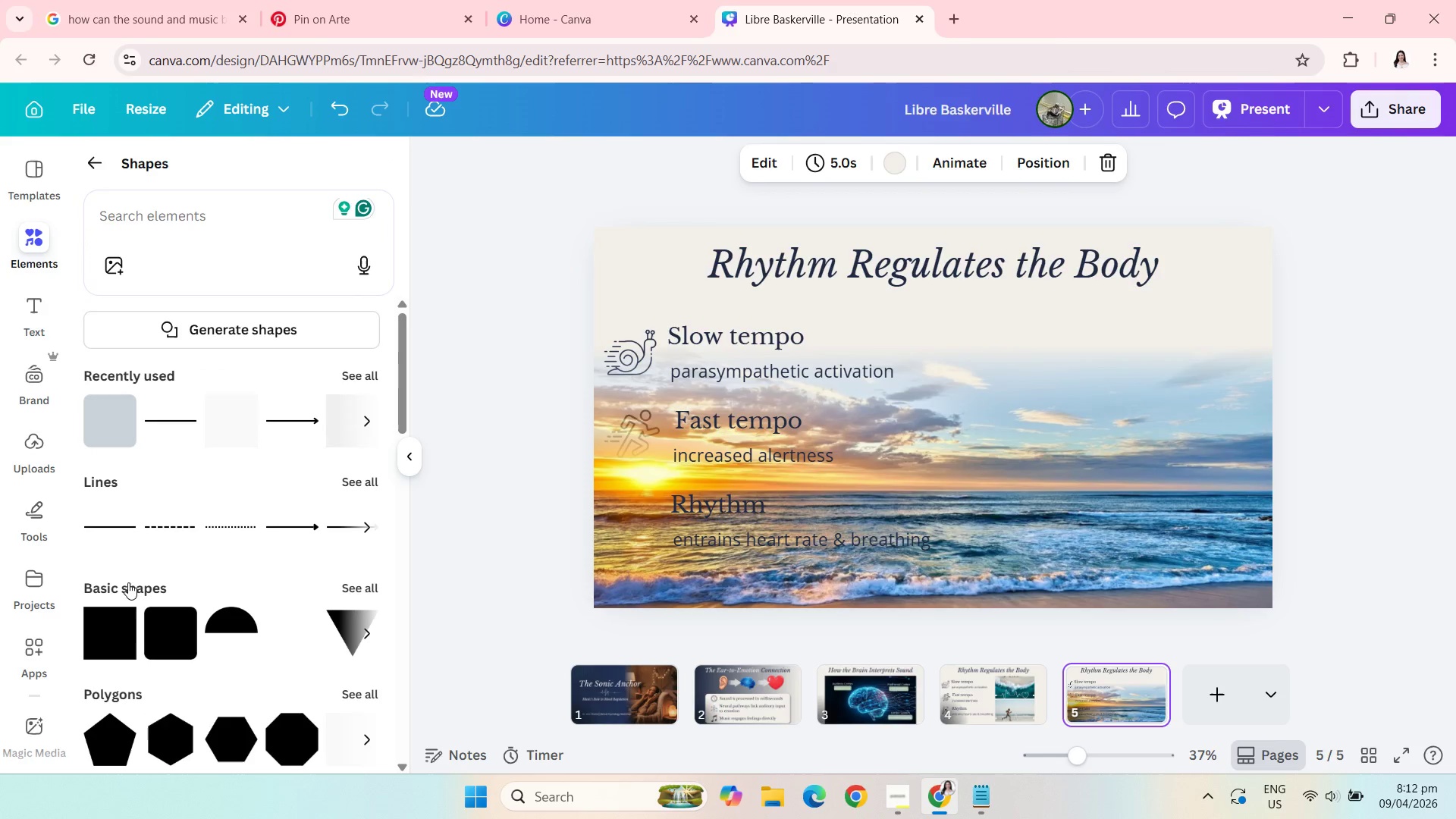 
left_click([113, 624])
 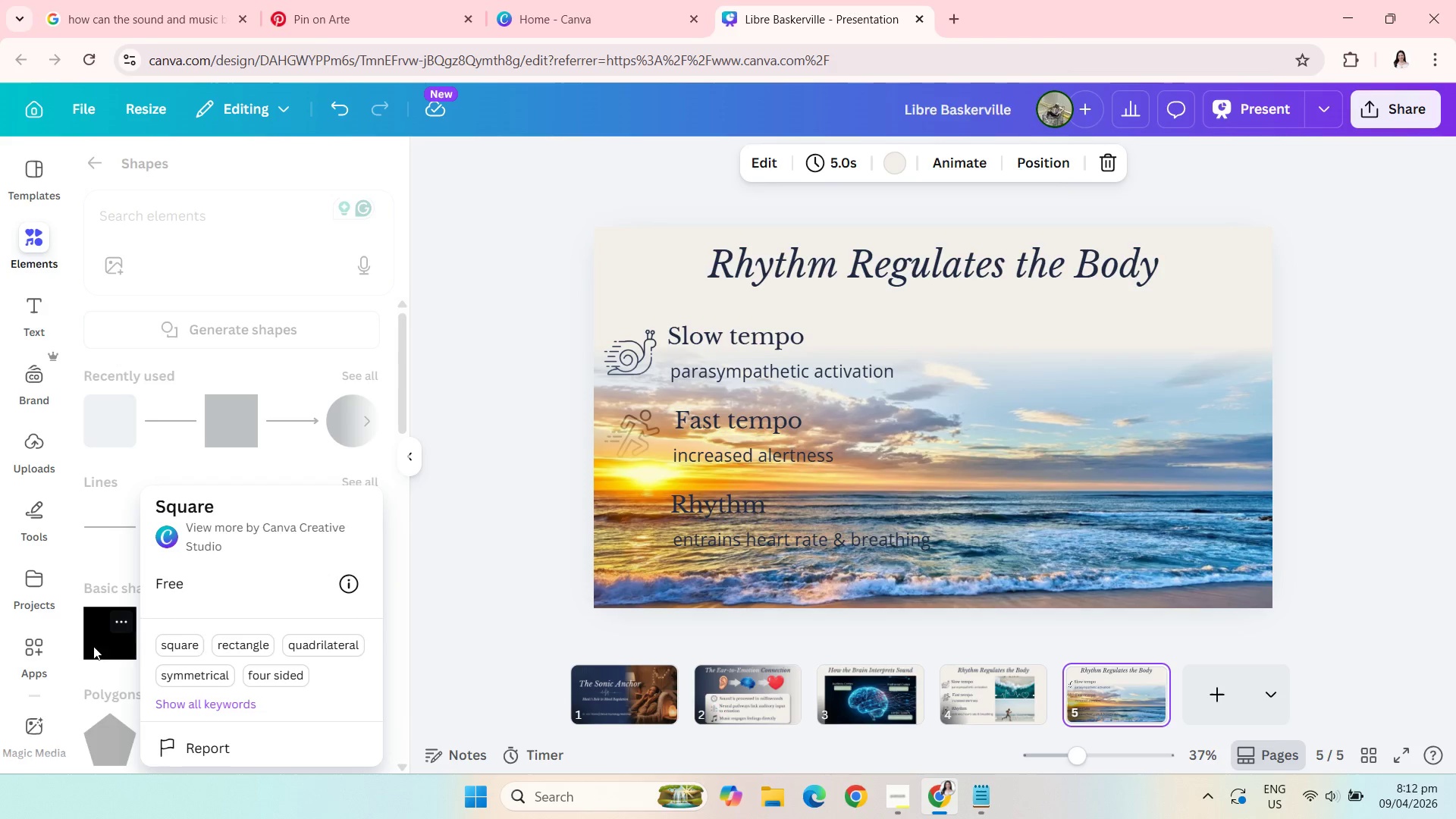 
left_click([86, 642])
 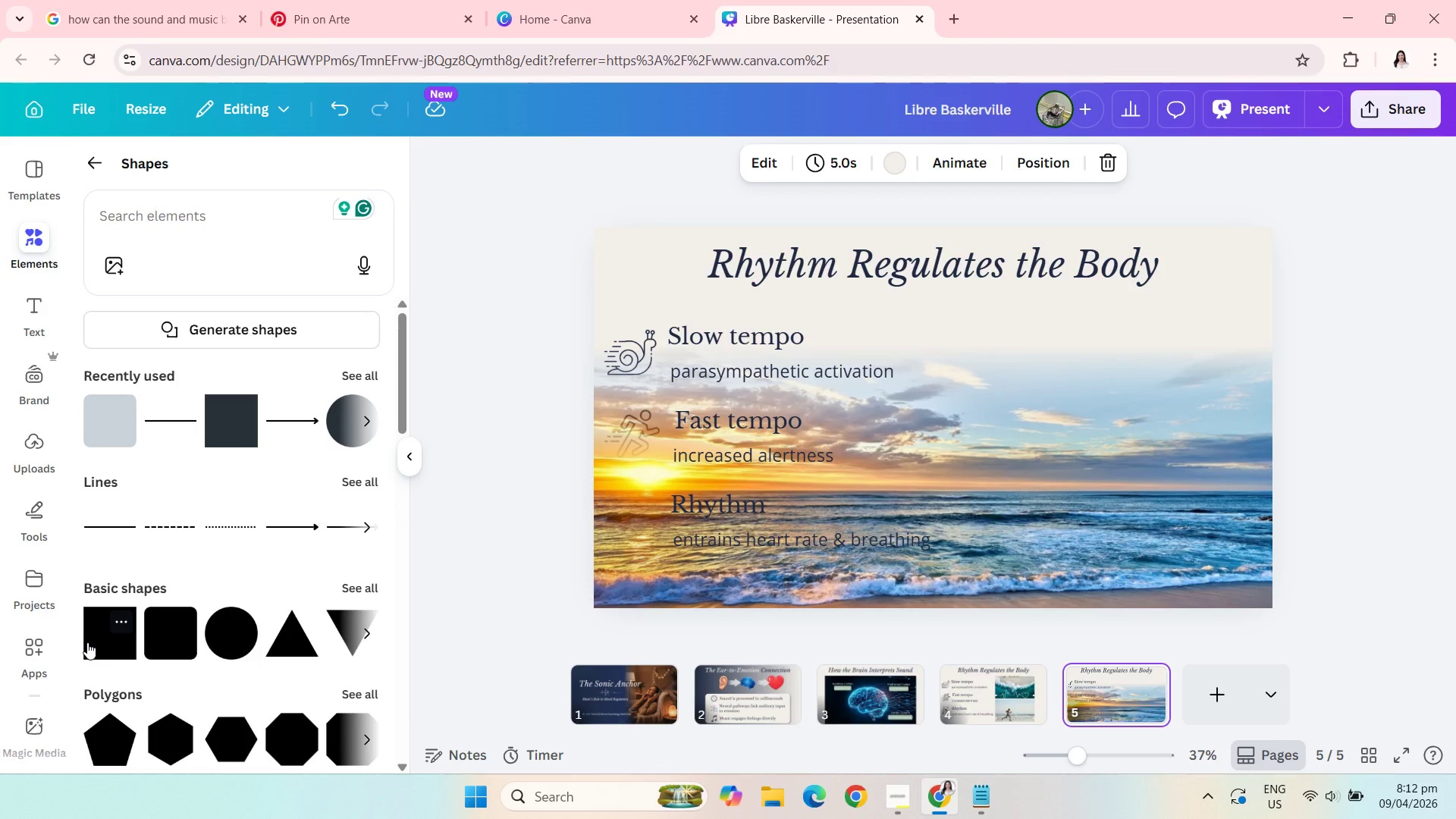 
left_click([87, 642])
 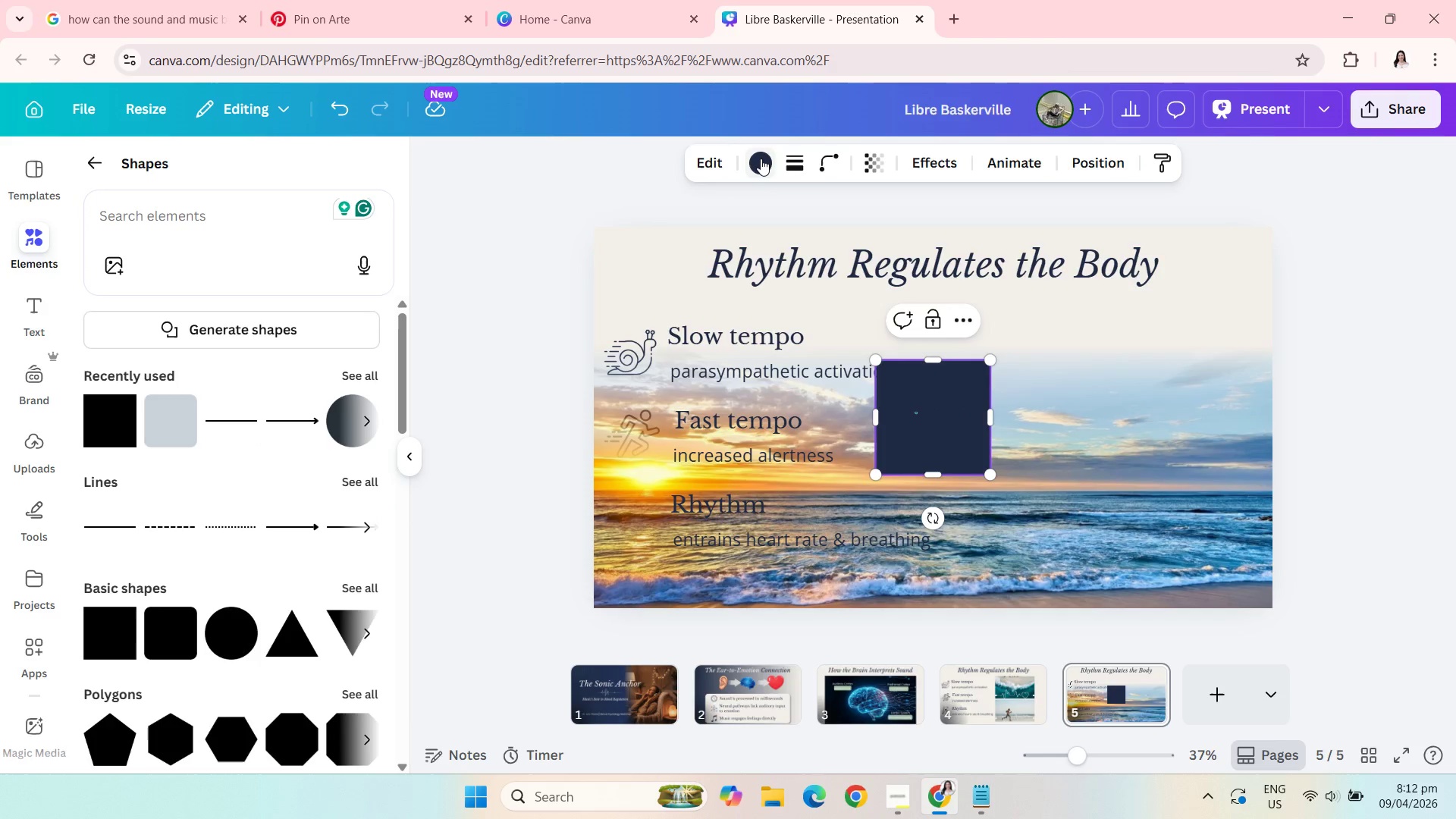 
left_click([761, 158])
 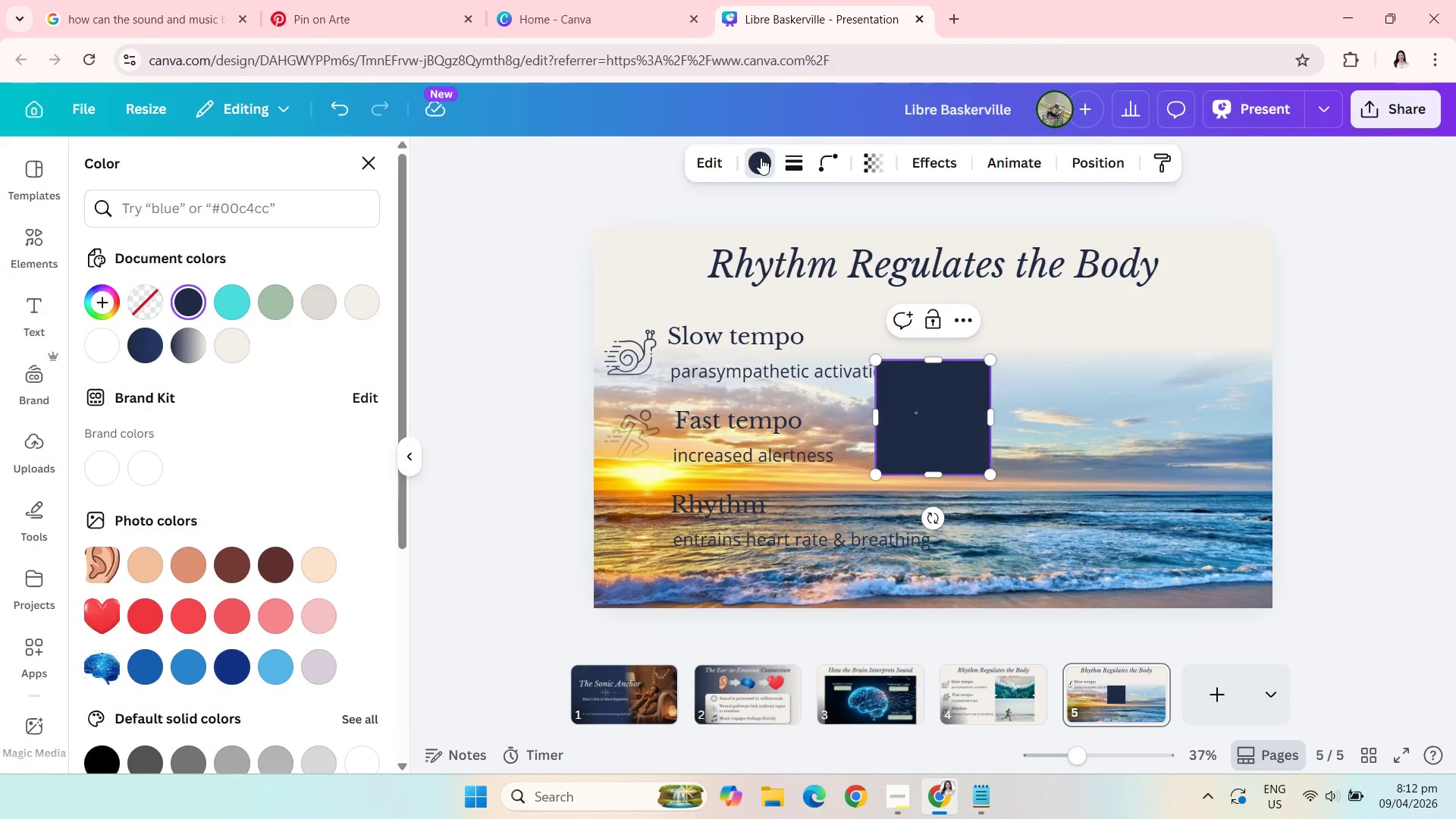 
wait(6.08)
 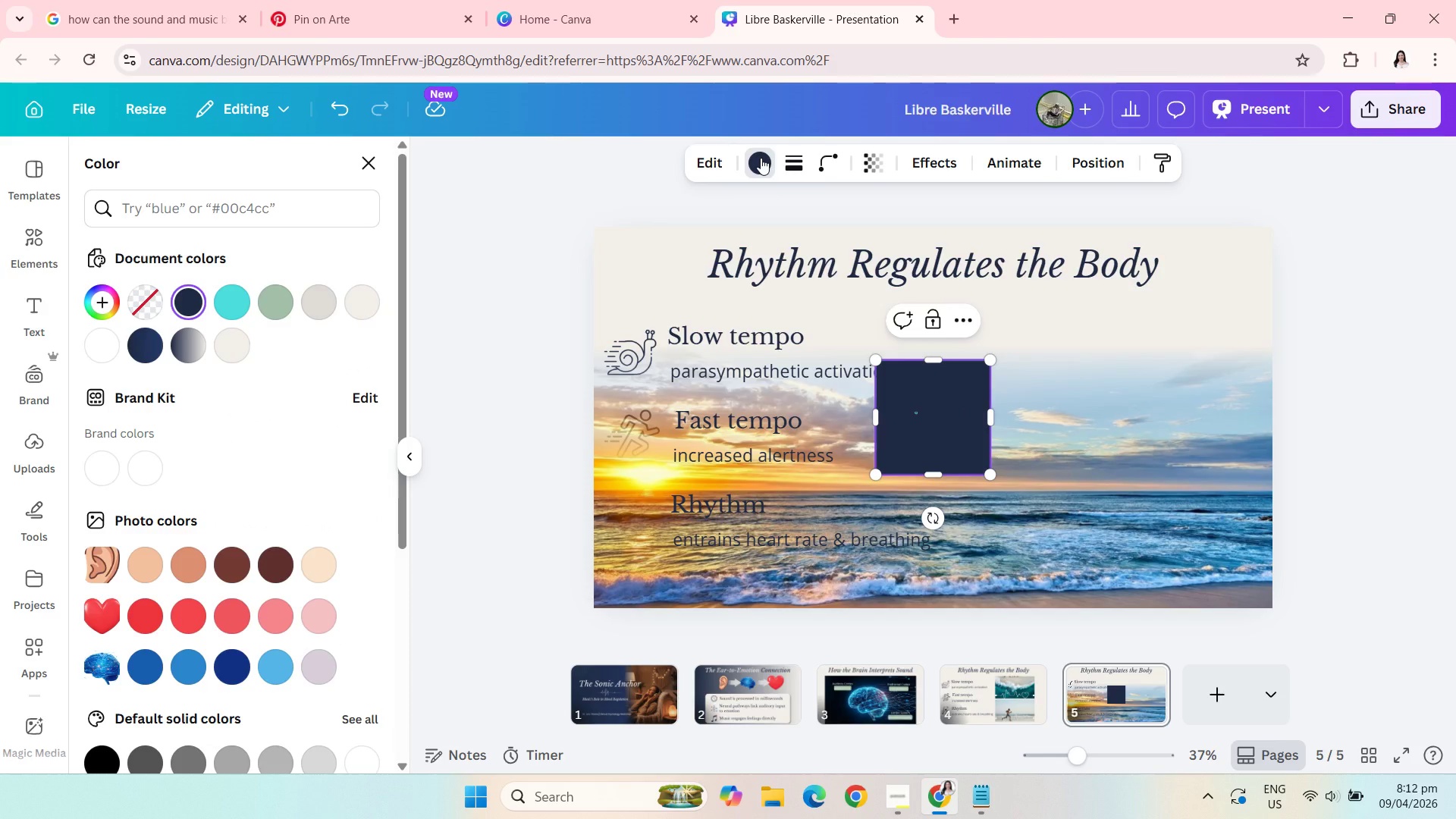 
left_click([234, 308])
 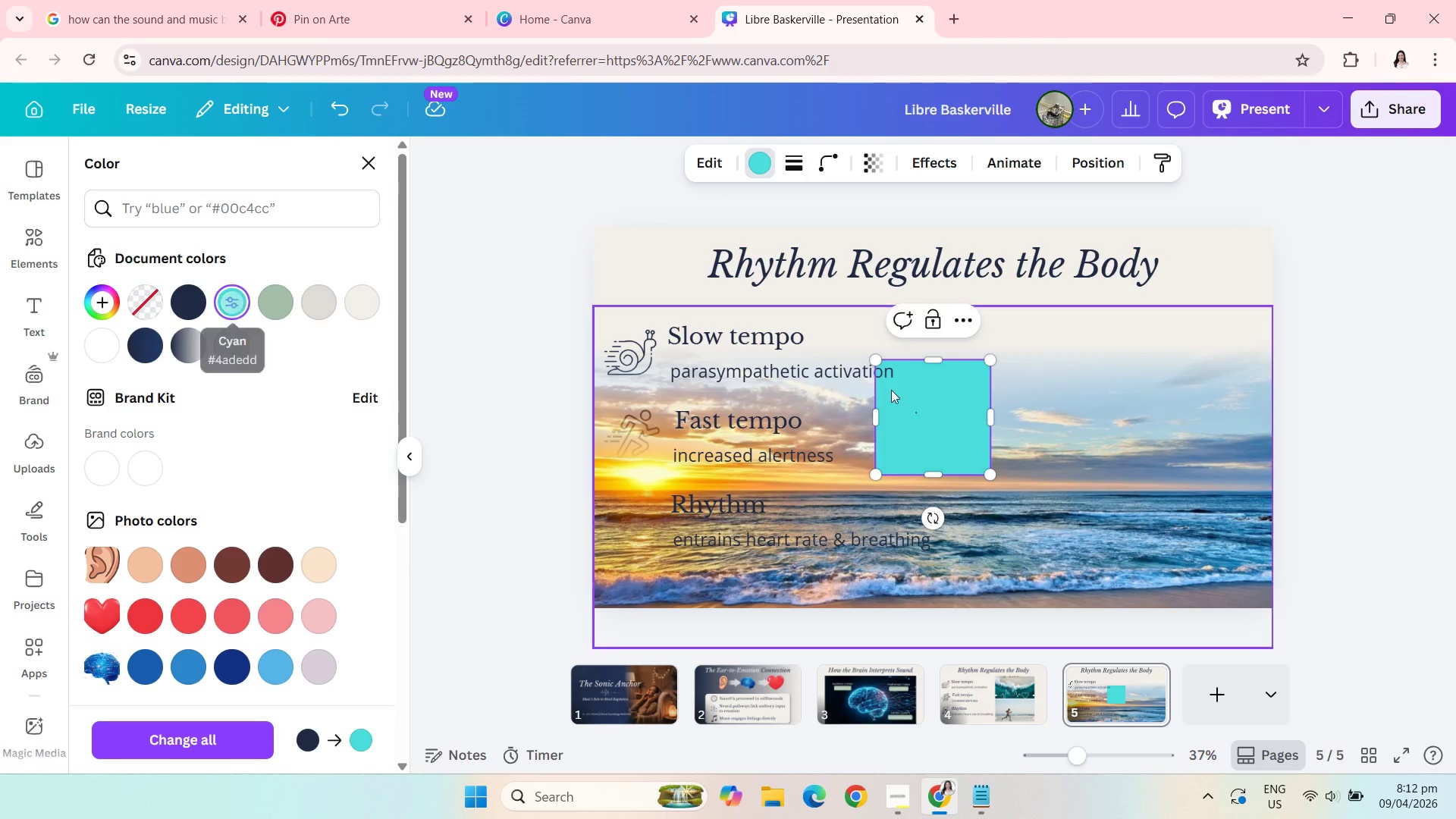 
left_click_drag(start_coordinate=[951, 406], to_coordinate=[1034, 393])
 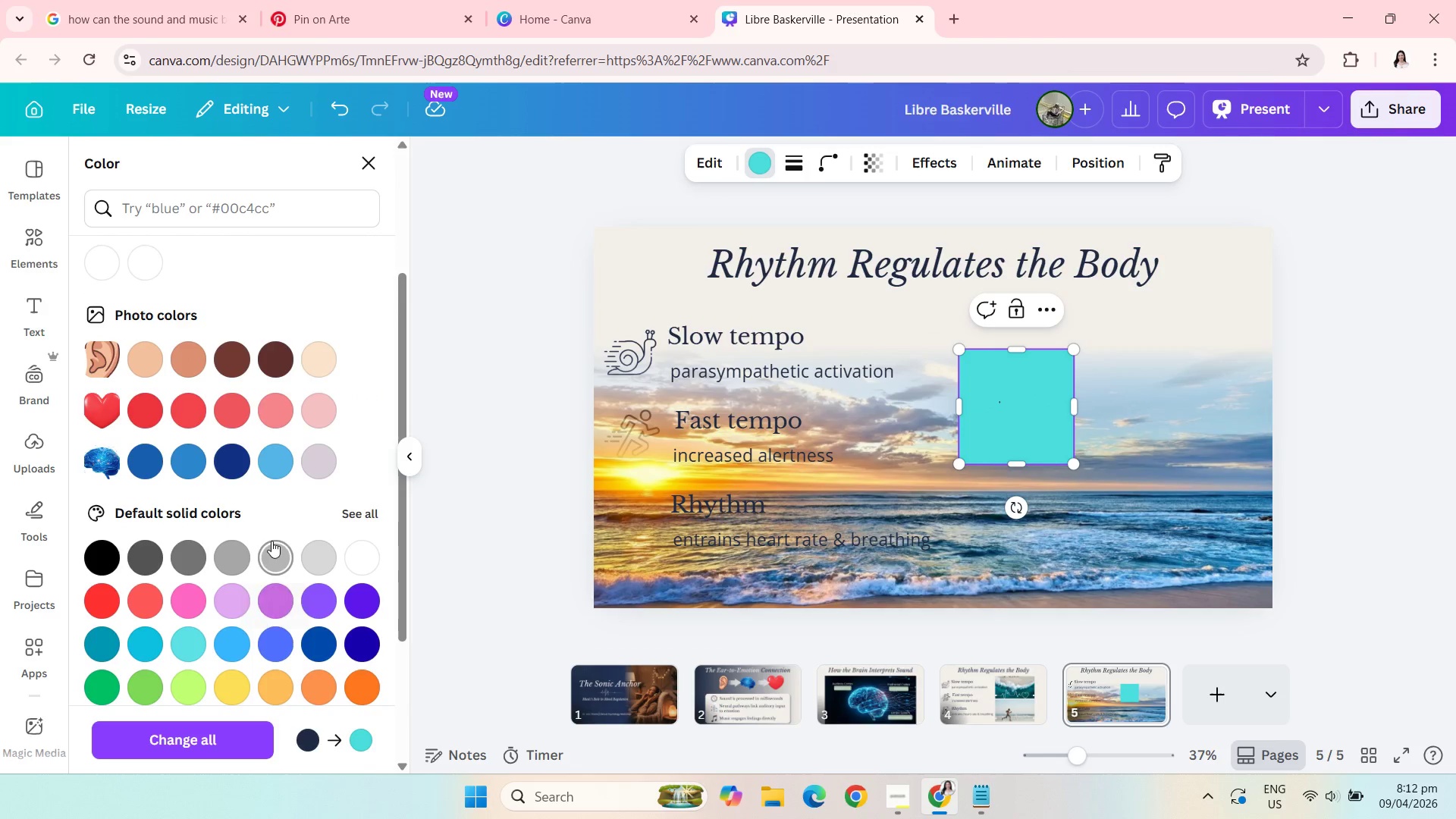 
left_click([190, 460])
 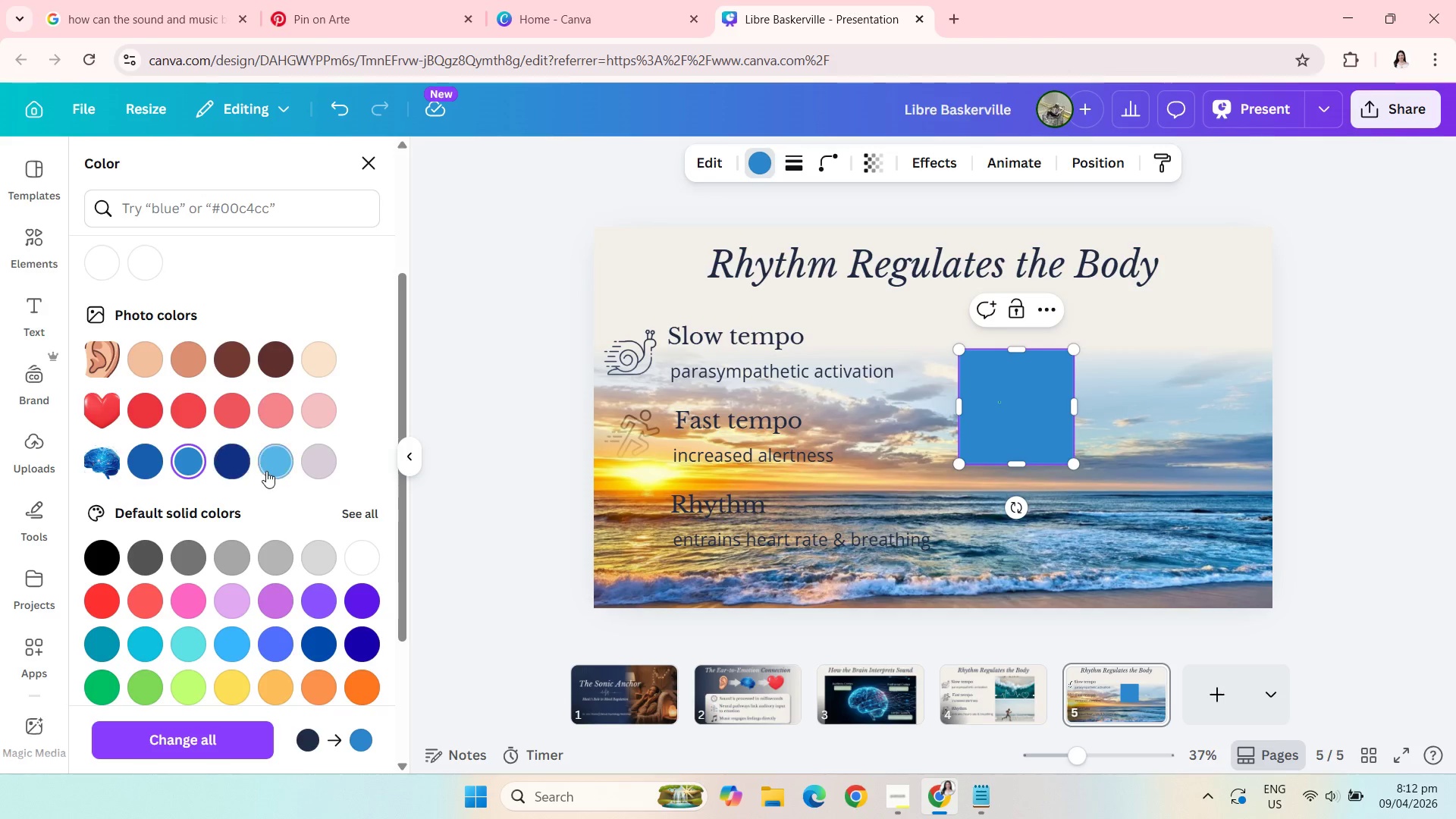 
left_click([270, 471])
 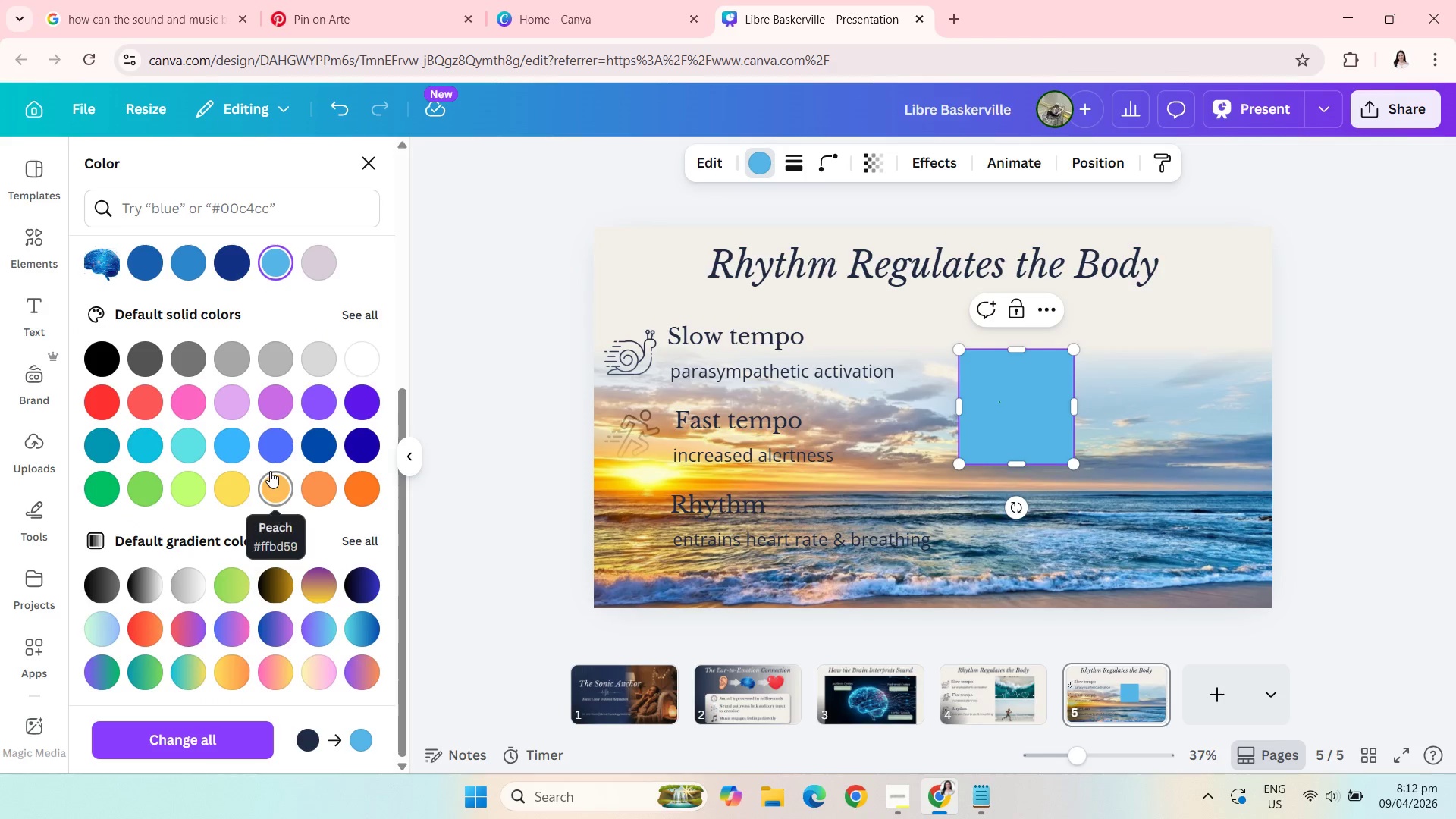 
wait(8.34)
 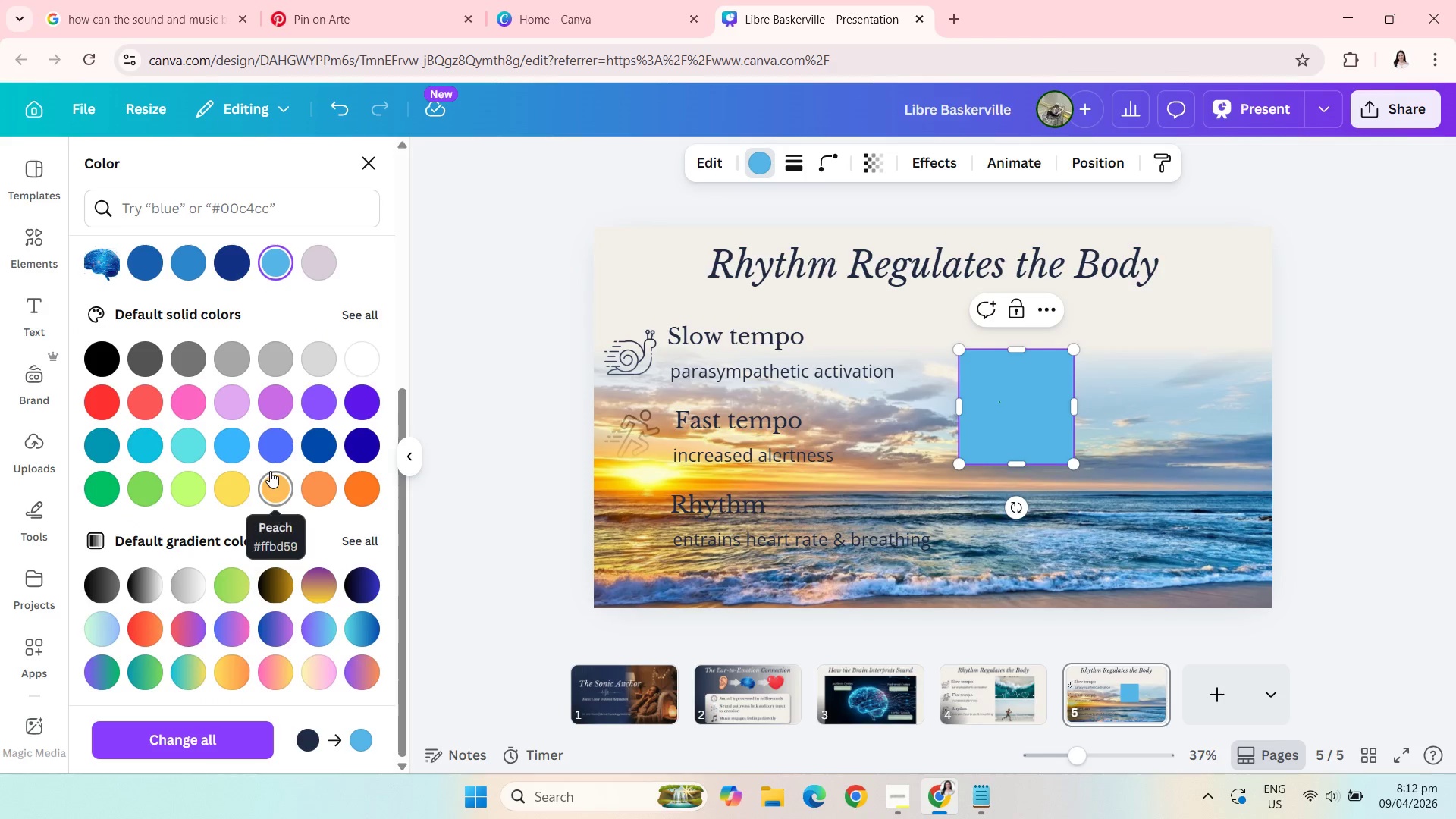 
left_click_drag(start_coordinate=[1009, 410], to_coordinate=[1181, 420])
 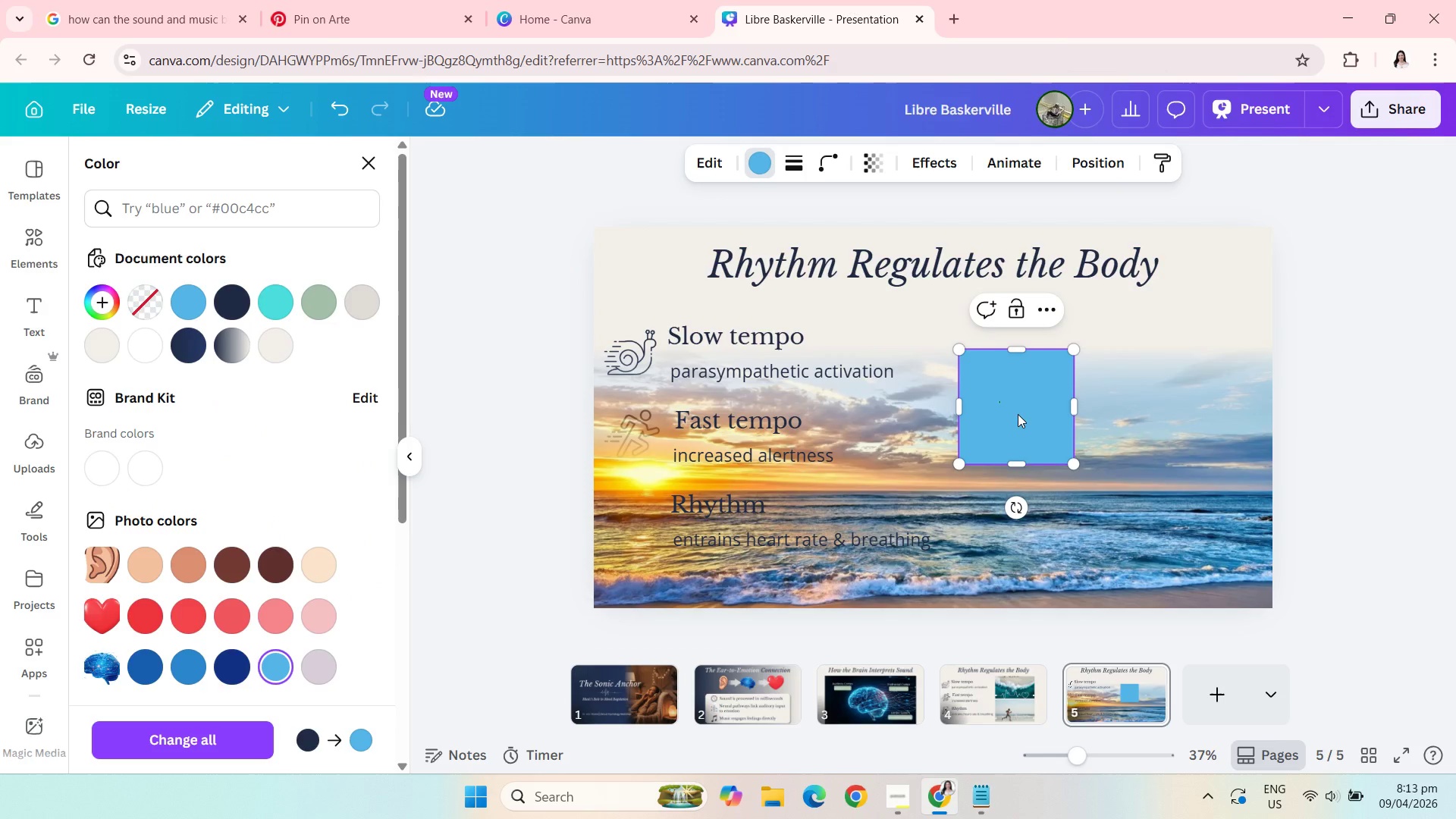 
left_click_drag(start_coordinate=[1018, 414], to_coordinate=[1213, 386])
 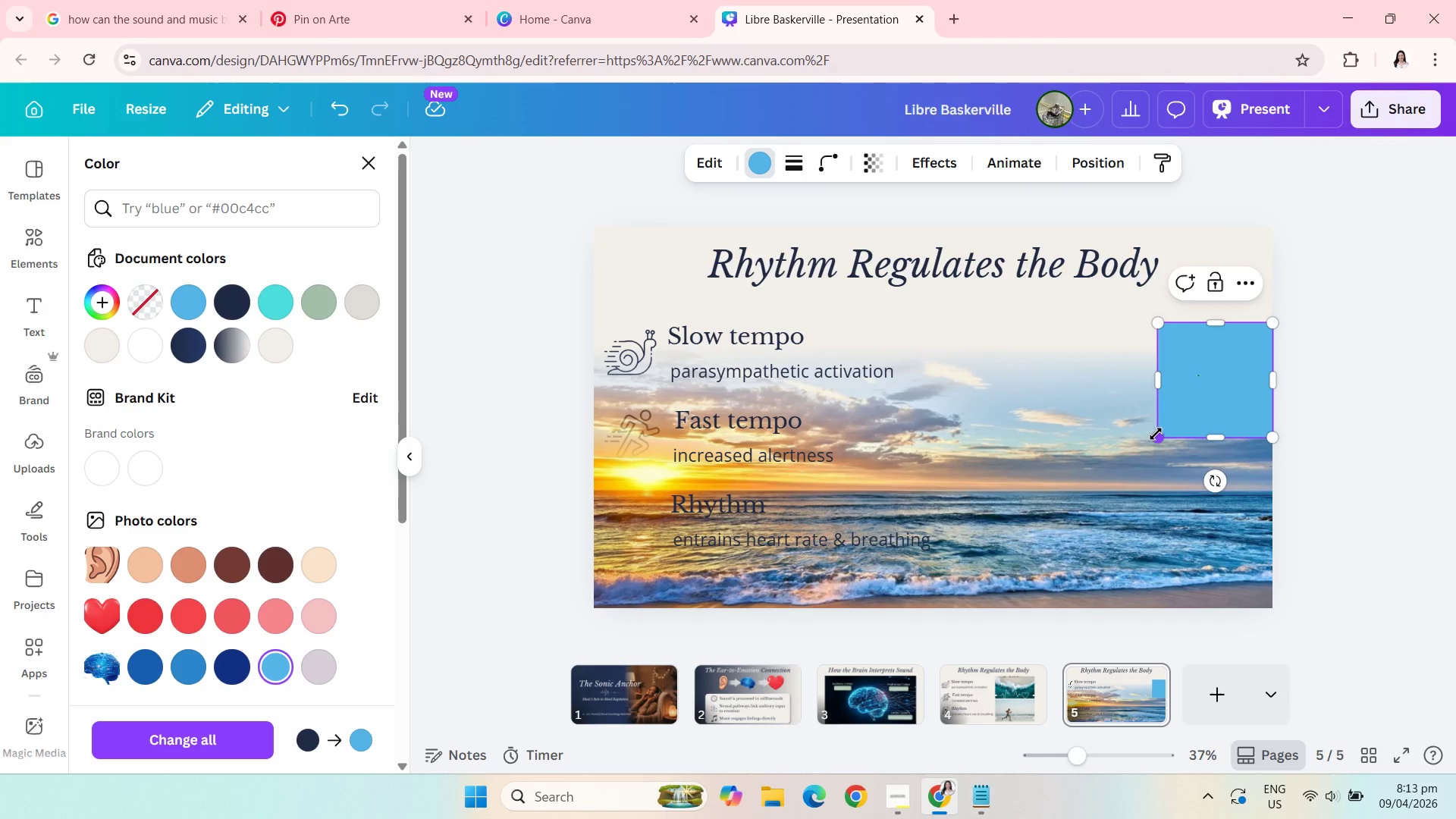 
left_click_drag(start_coordinate=[1156, 434], to_coordinate=[930, 605])
 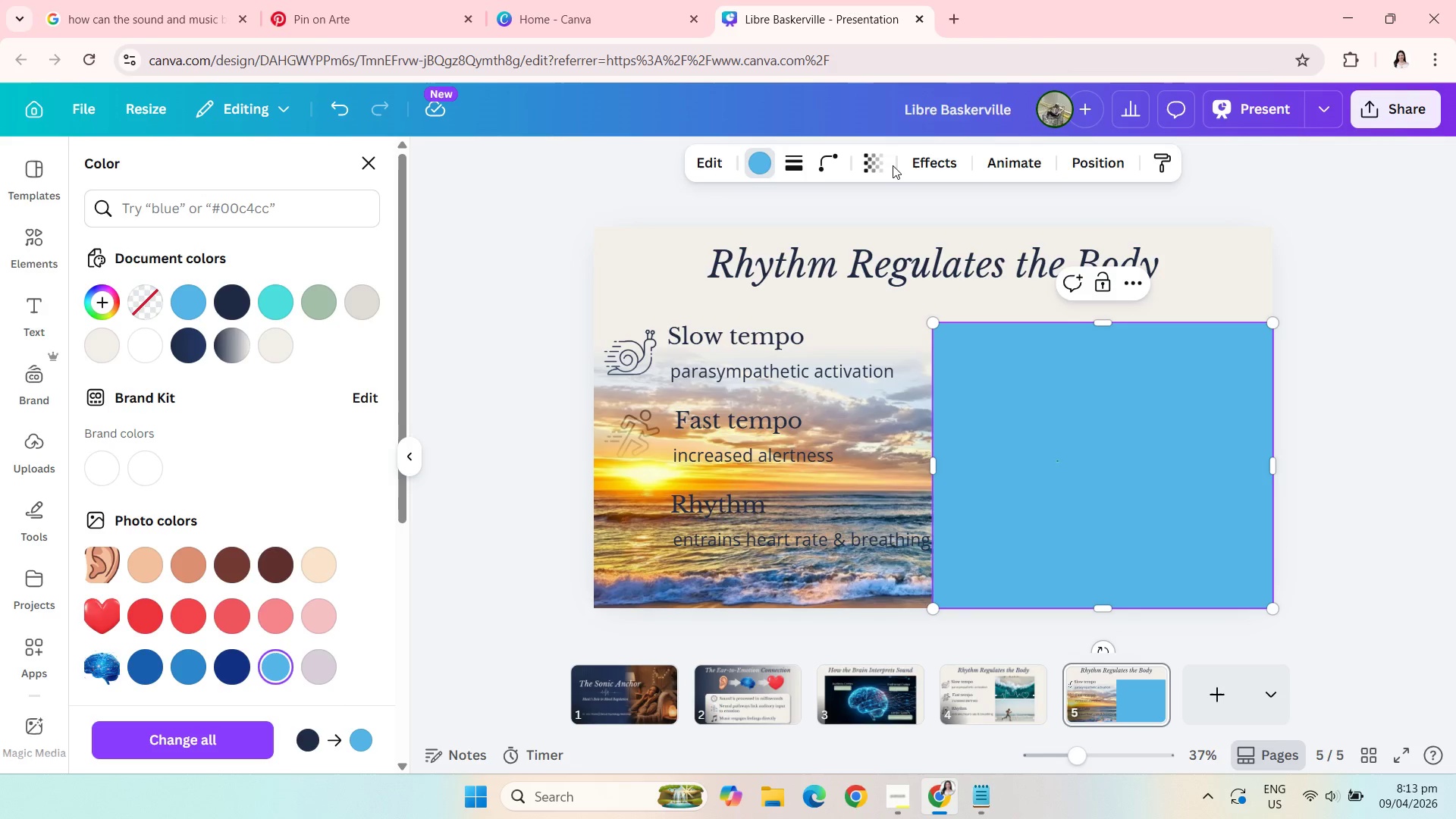 
left_click([873, 162])
 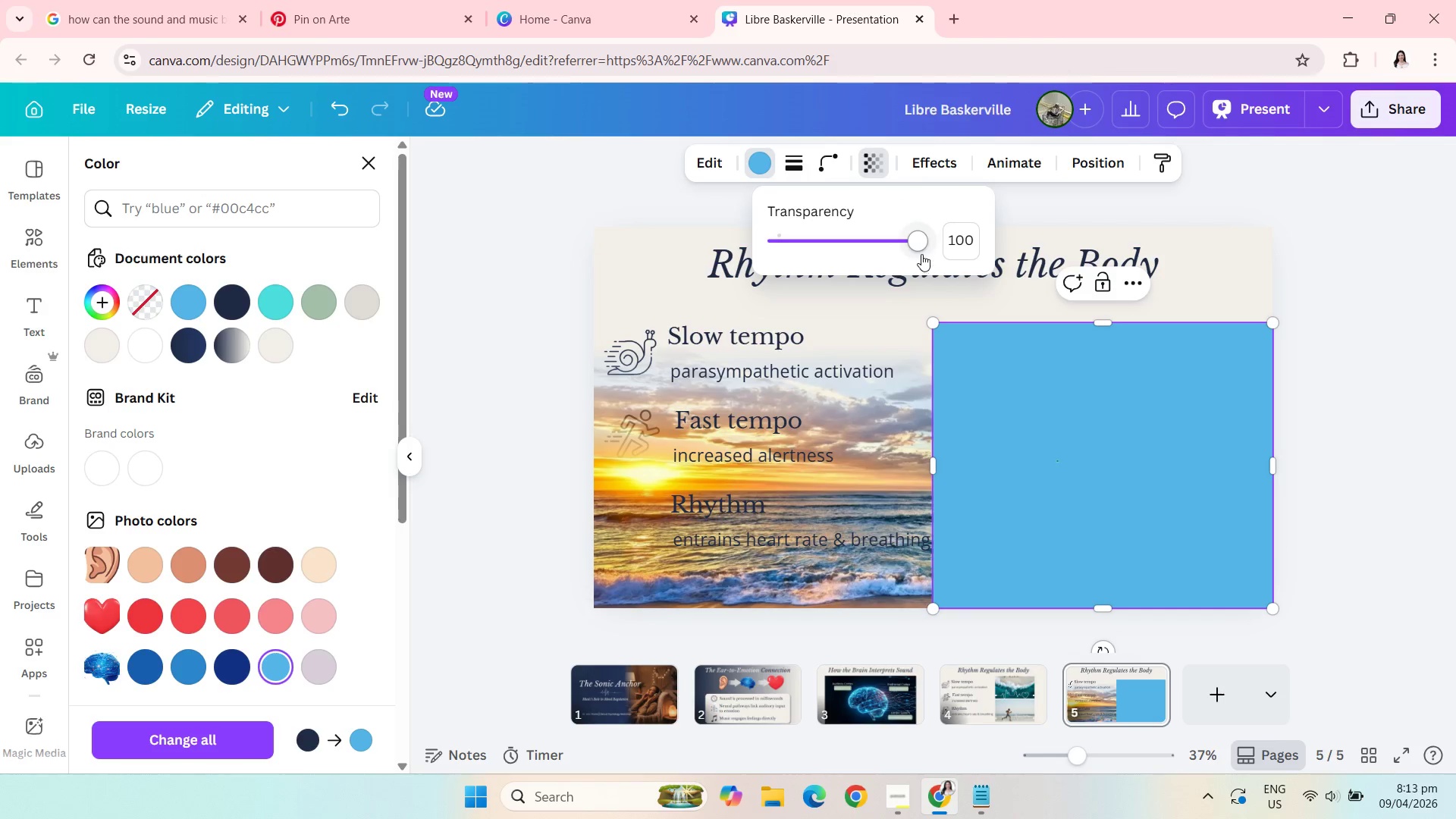 
left_click_drag(start_coordinate=[921, 249], to_coordinate=[791, 253])
 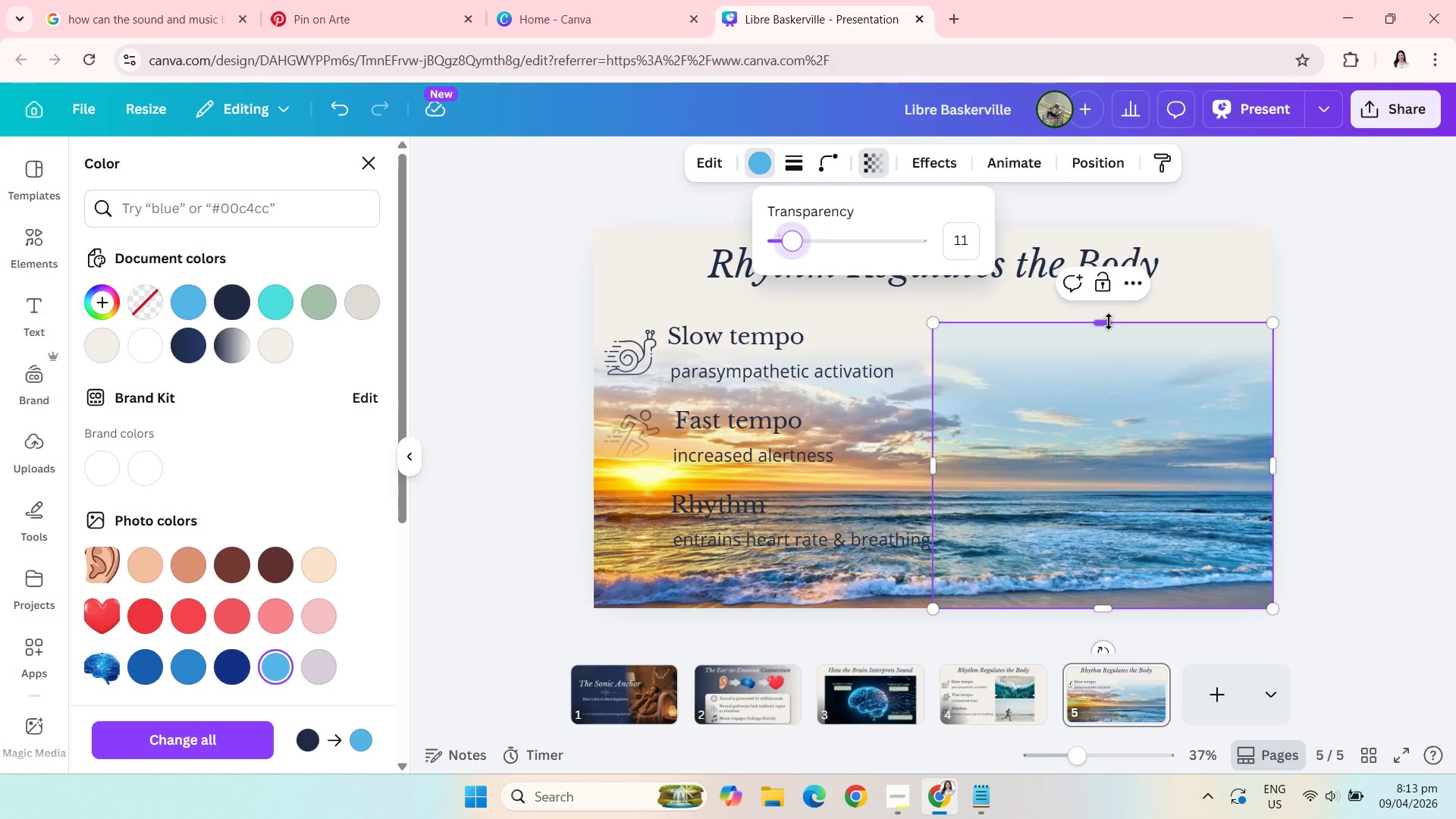 
left_click_drag(start_coordinate=[1109, 324], to_coordinate=[1118, 387])
 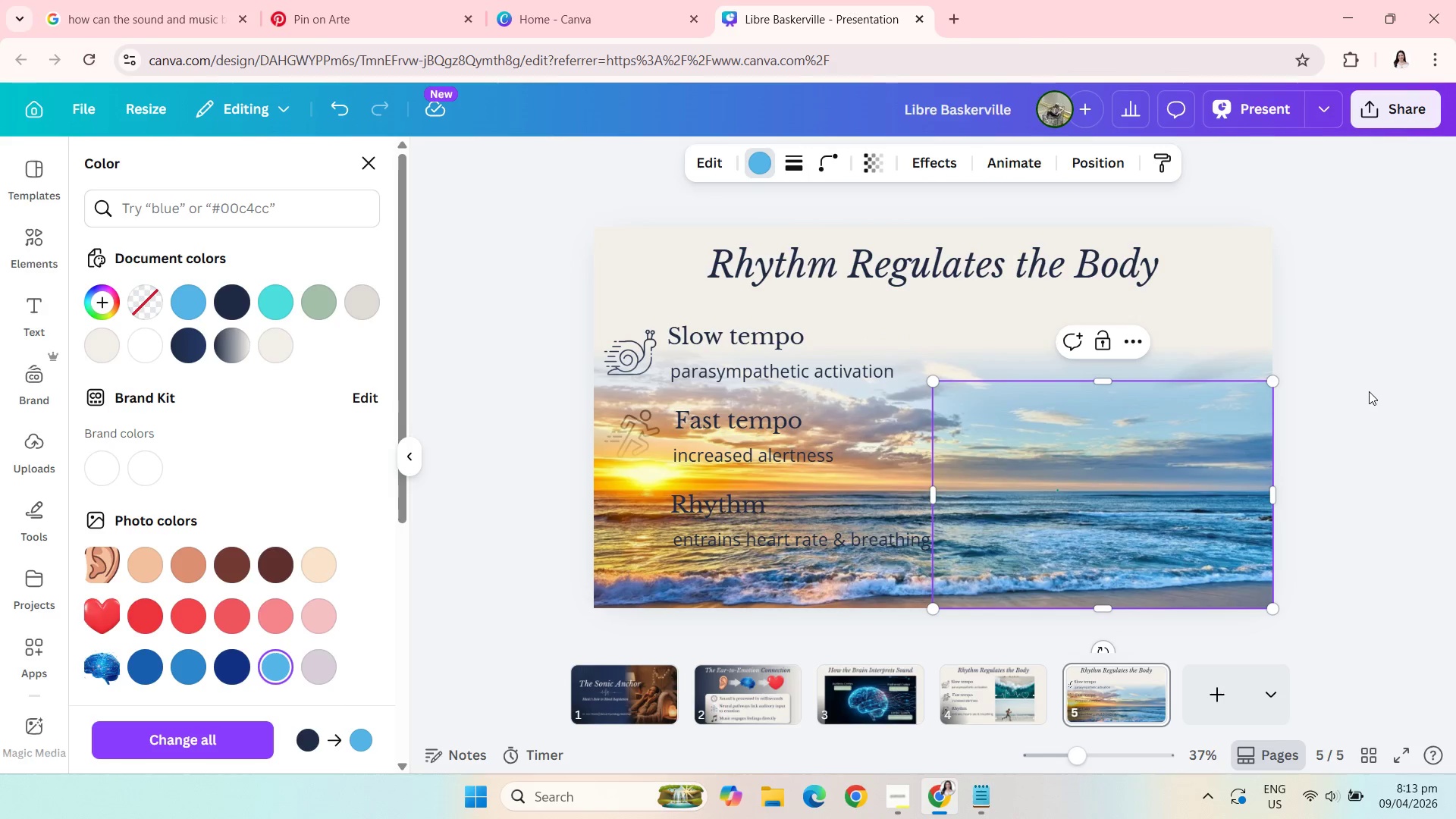 
left_click([1369, 391])
 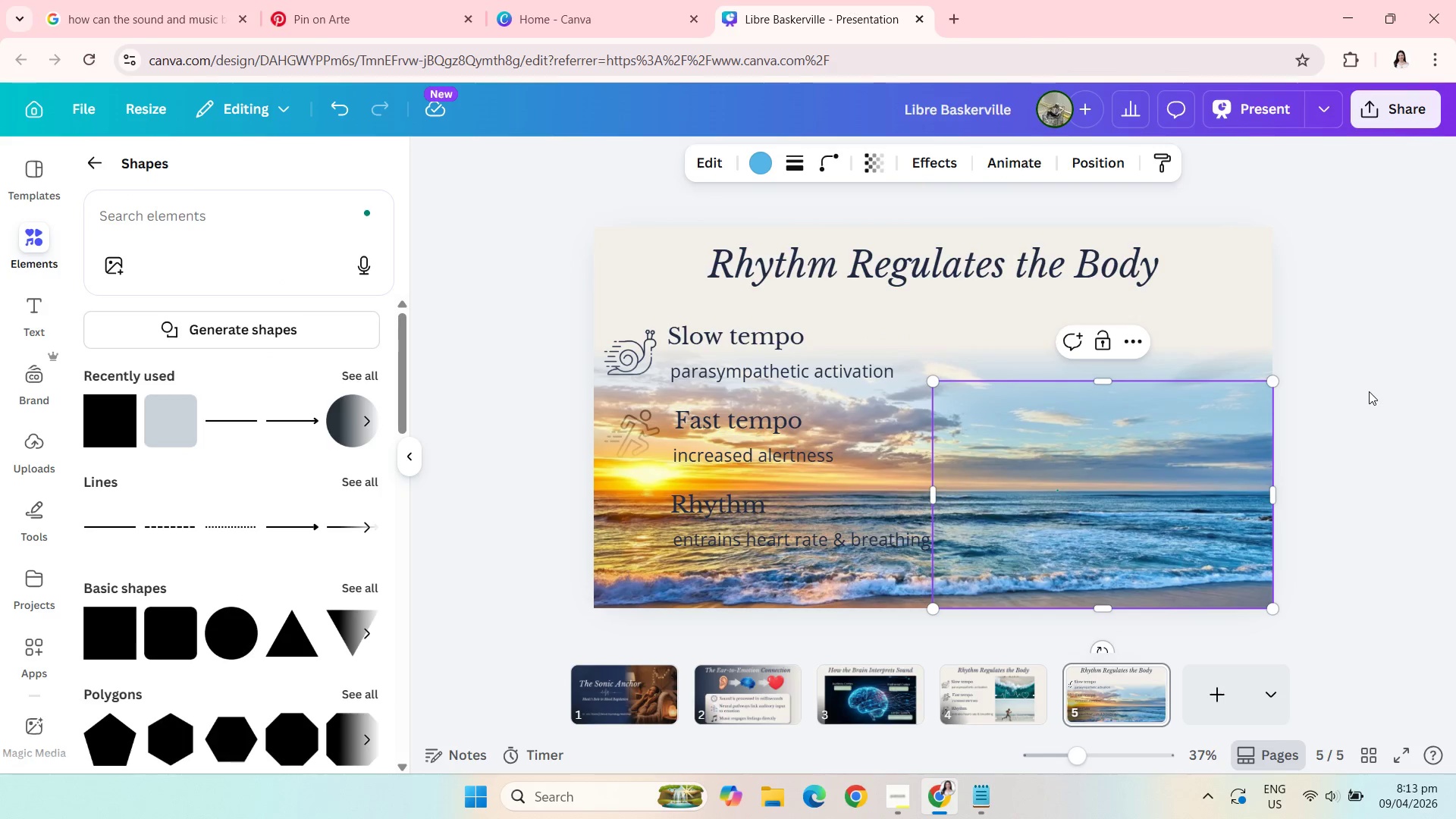 
left_click([1369, 391])
 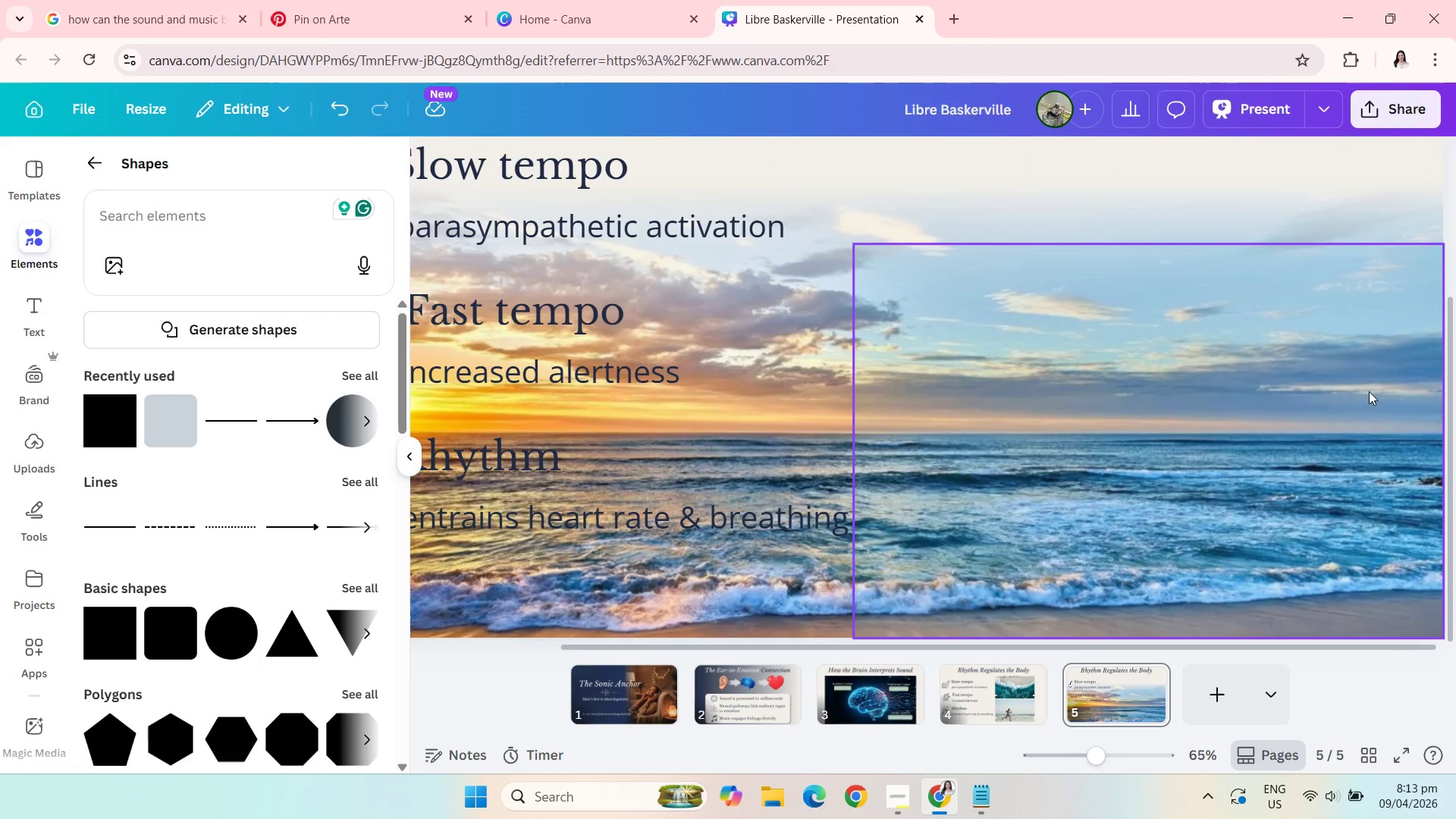 
wait(7.36)
 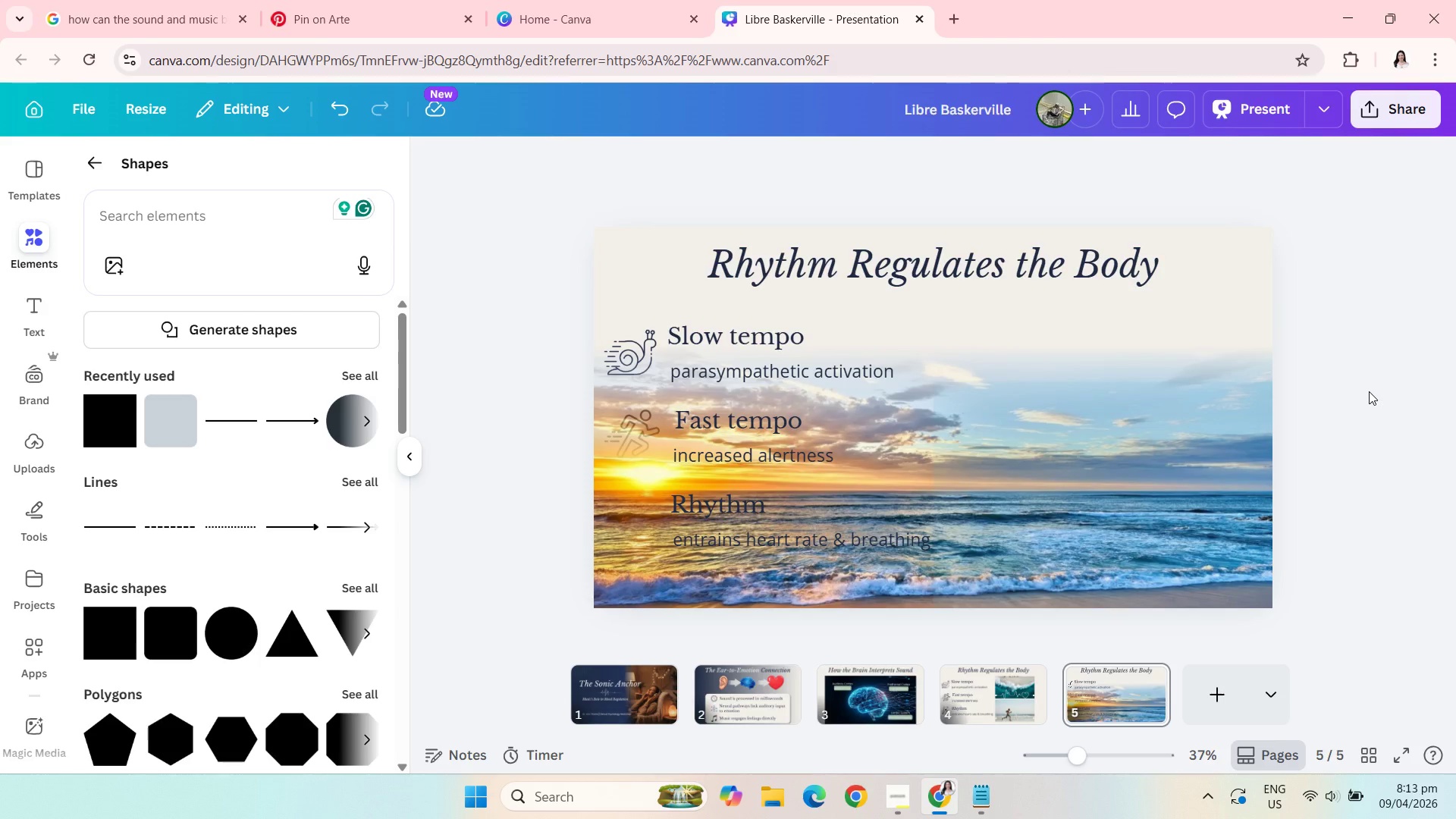 
left_click([1167, 392])
 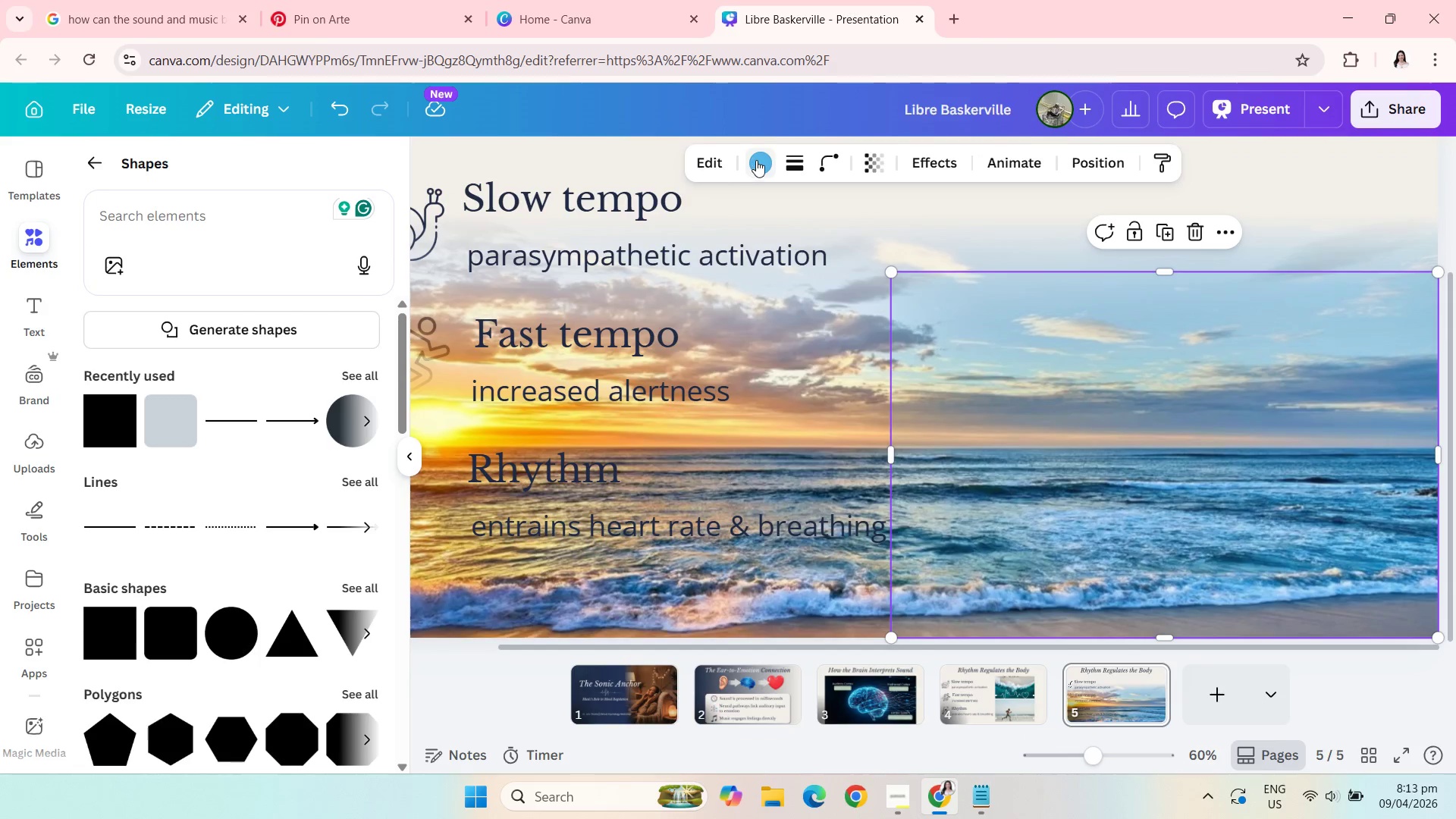 
left_click([756, 160])
 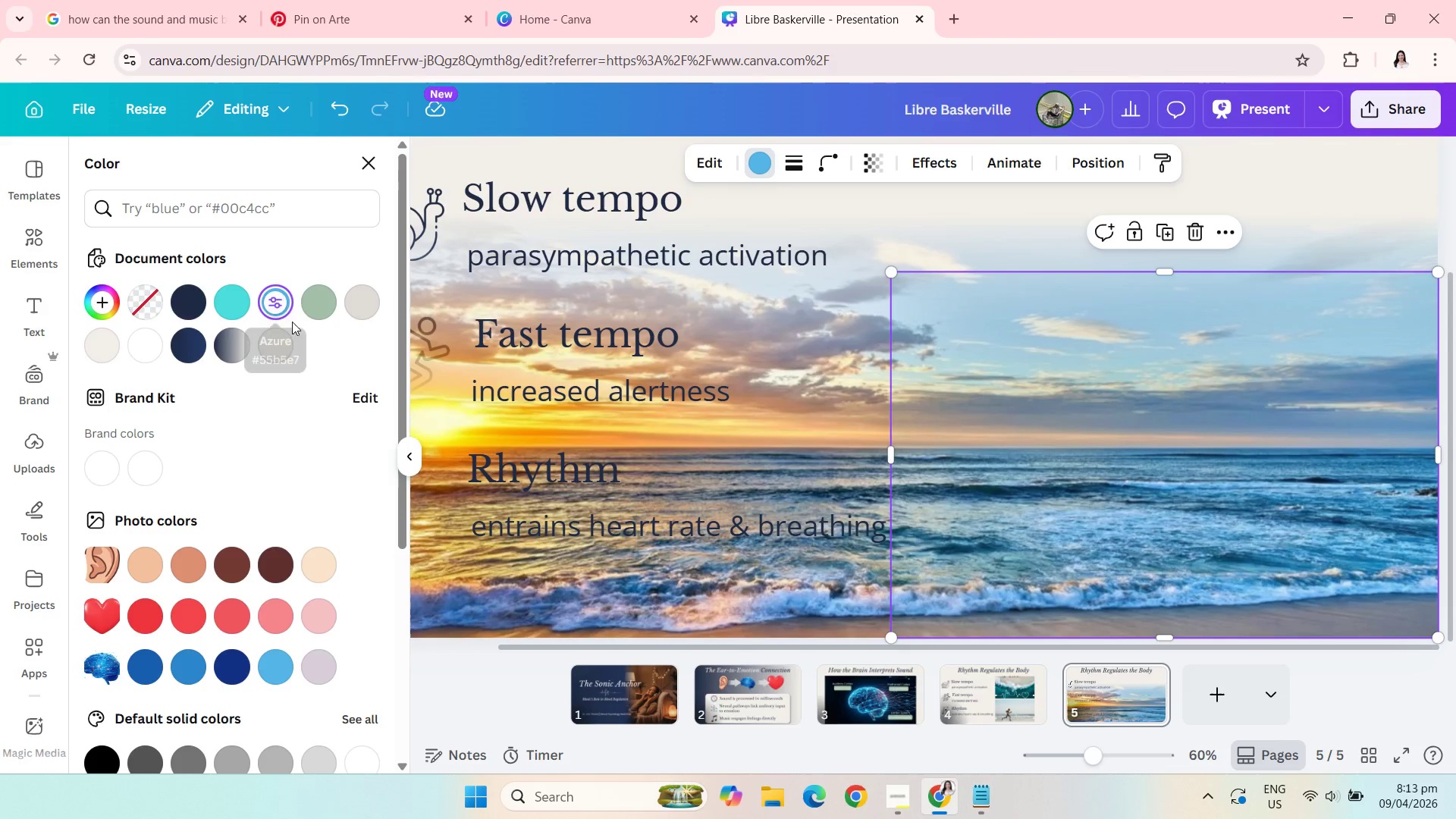 
left_click([278, 308])
 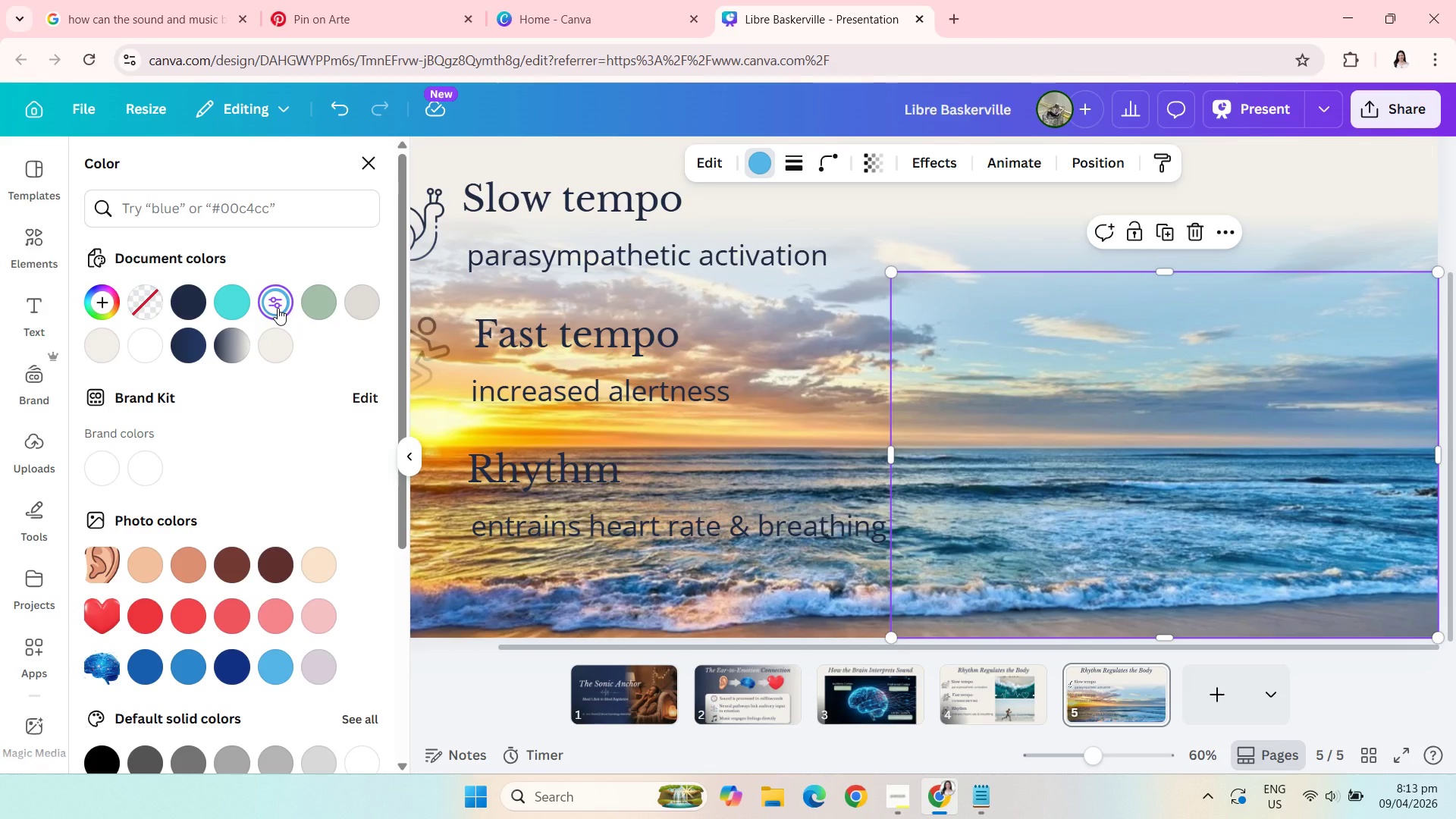 
left_click([278, 308])
 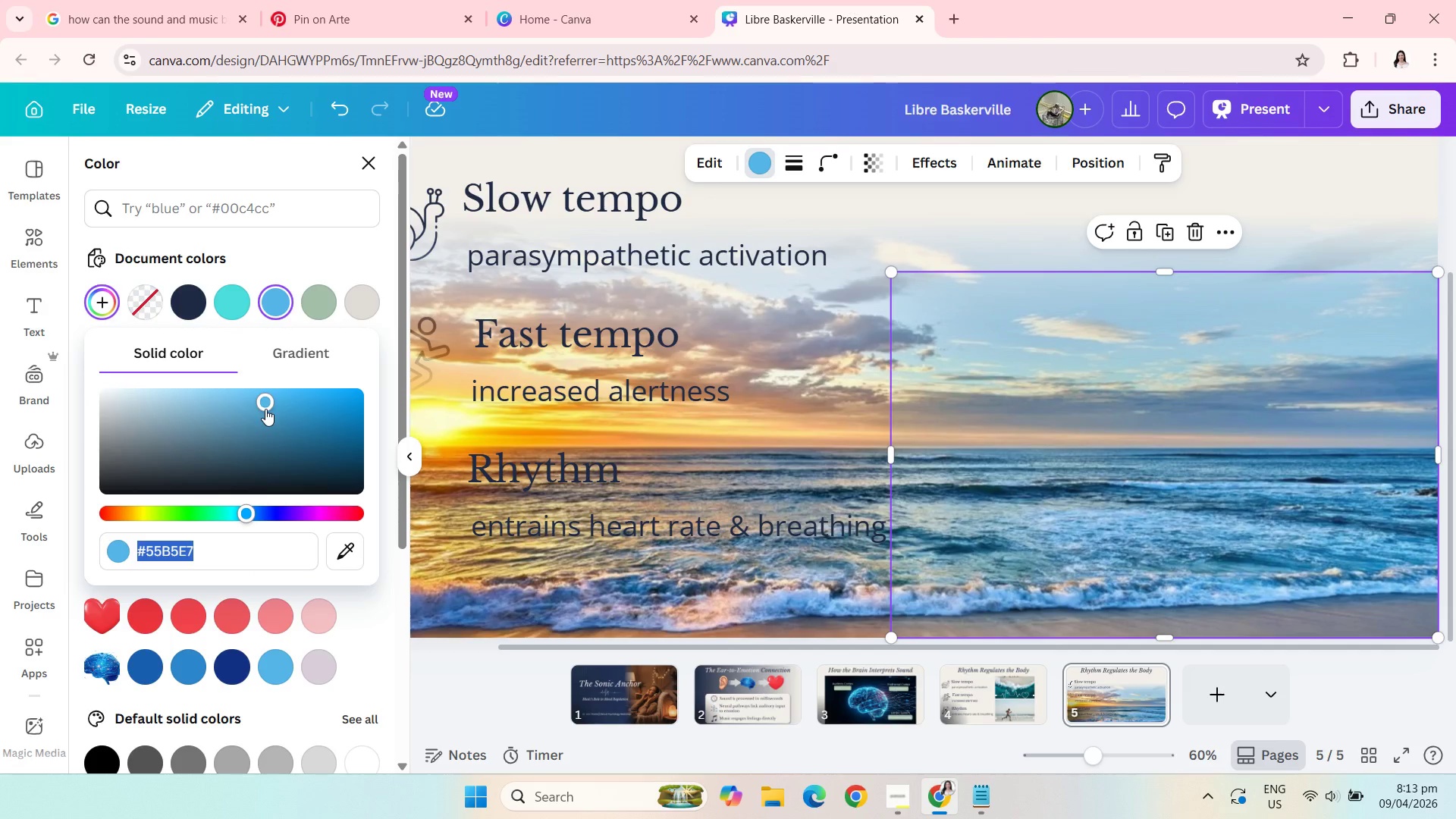 
left_click_drag(start_coordinate=[262, 397], to_coordinate=[363, 366])
 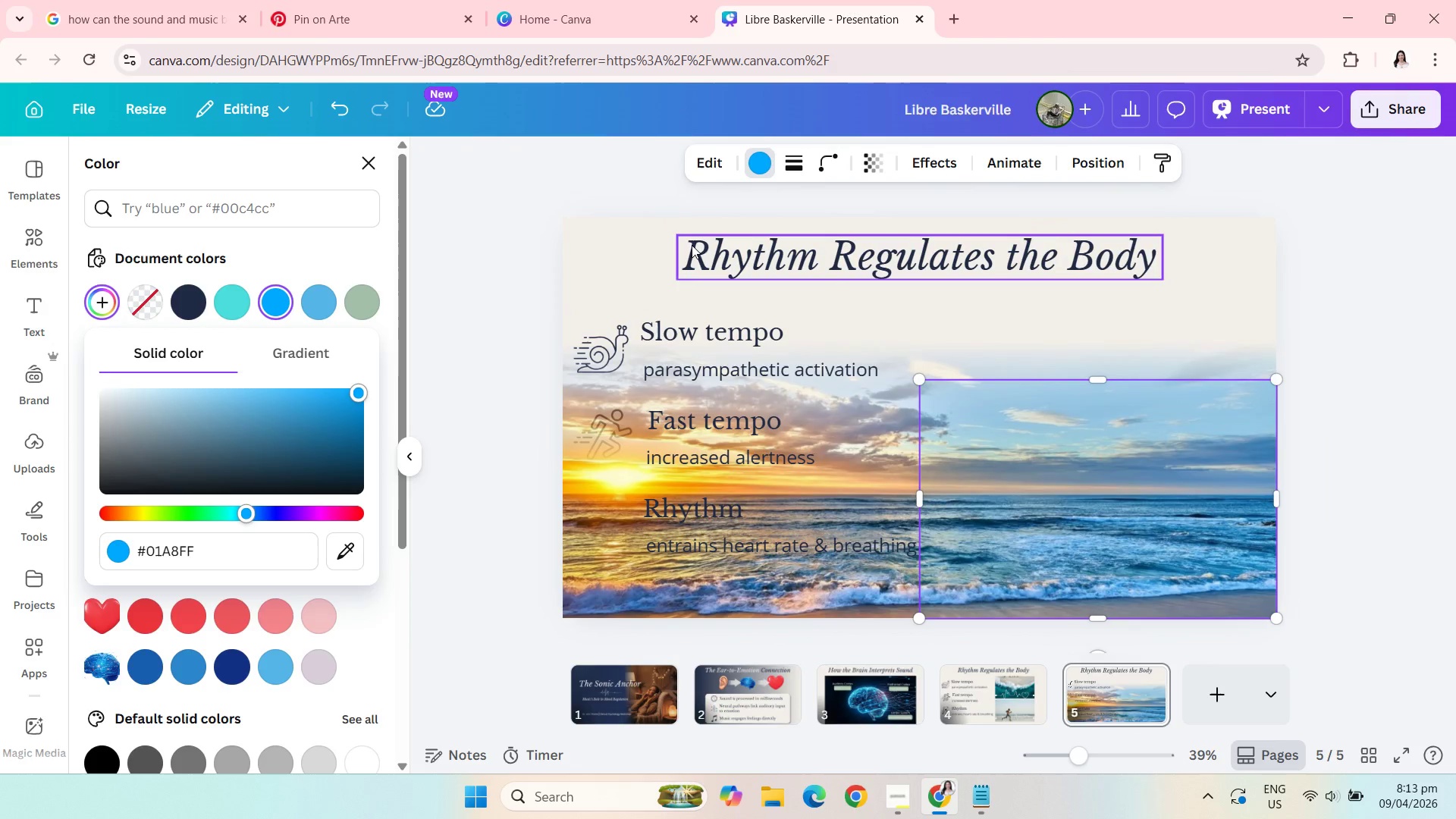 
left_click([1315, 362])
 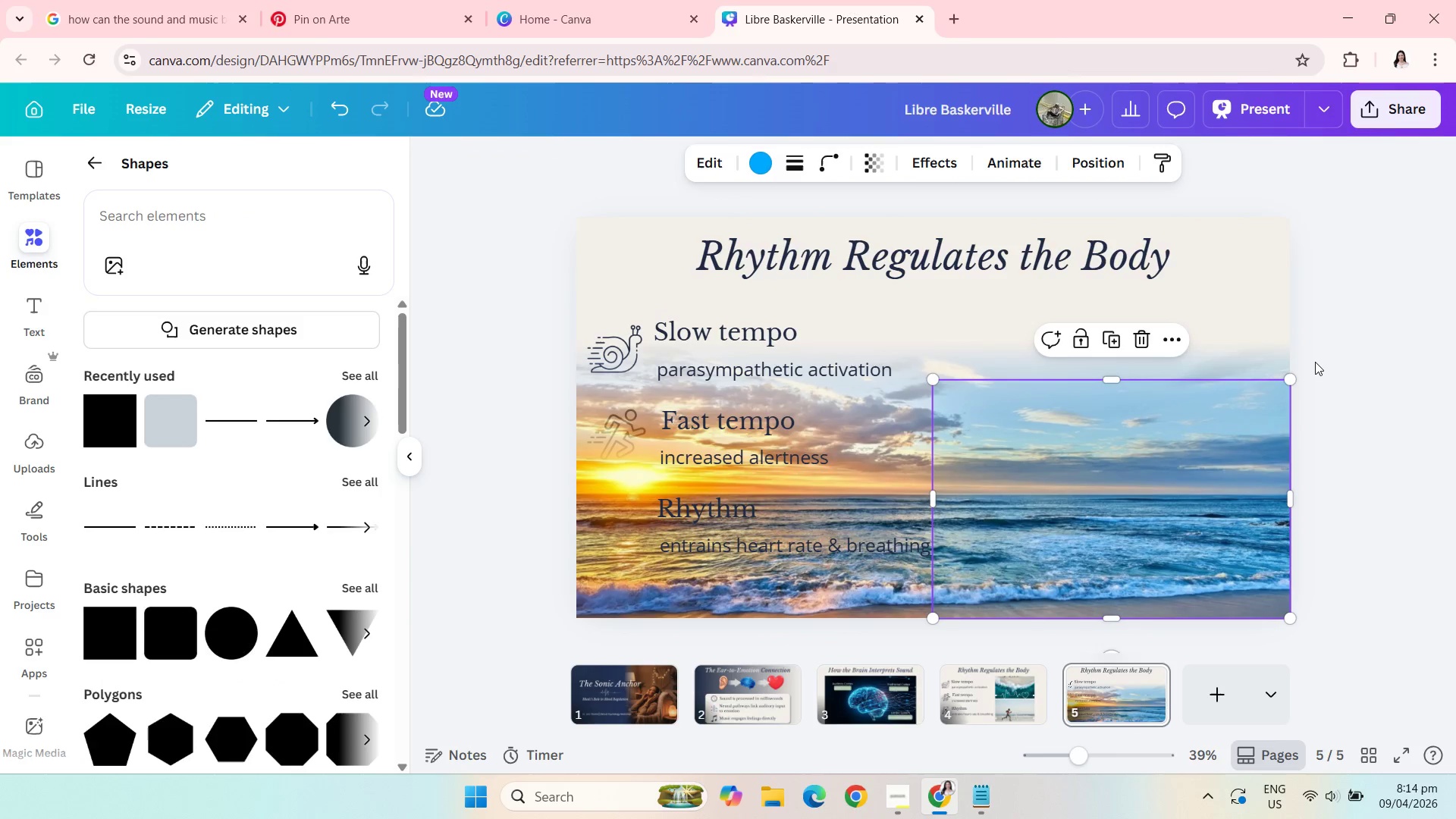 
left_click([1315, 362])
 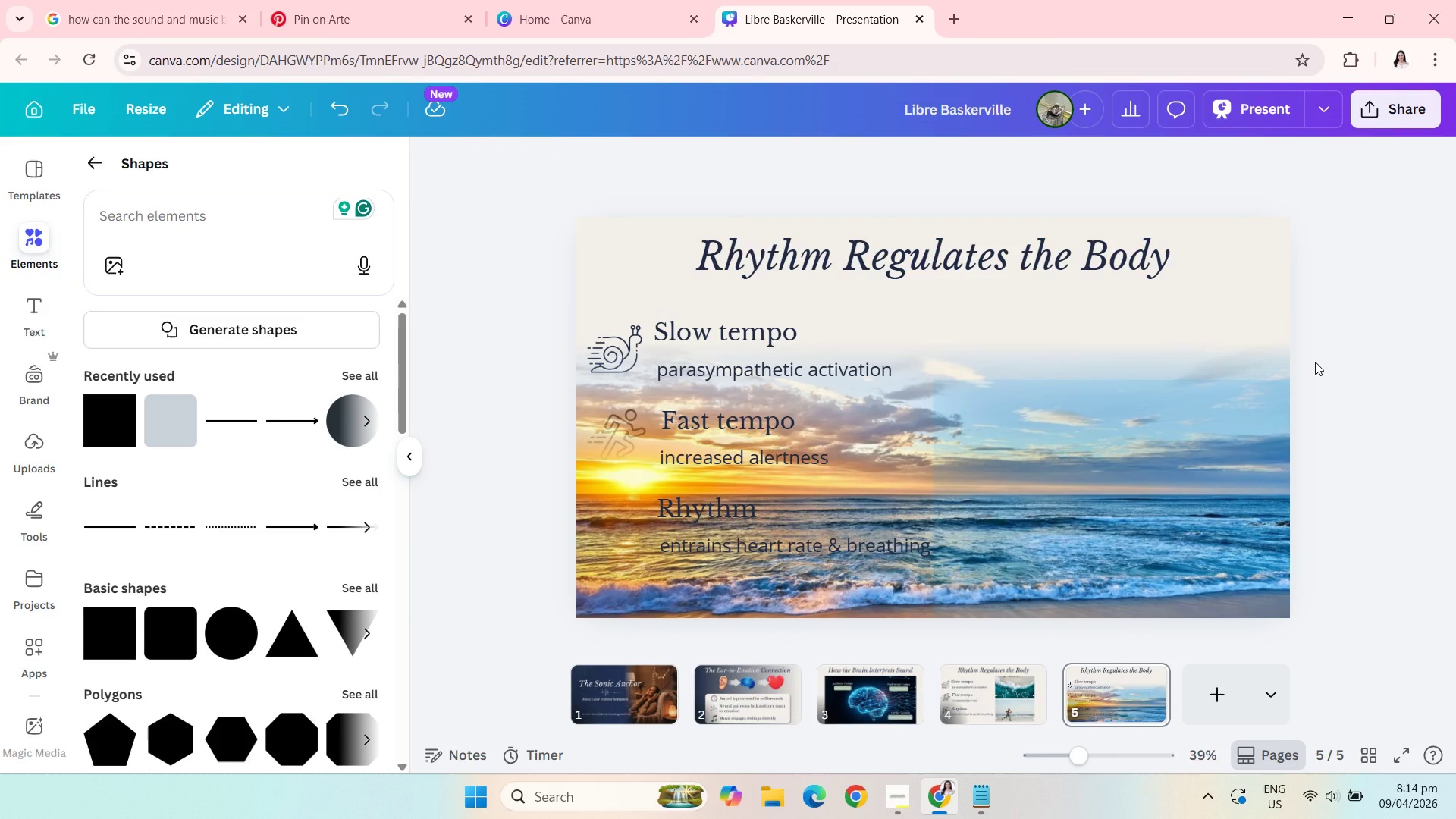 
wait(14.09)
 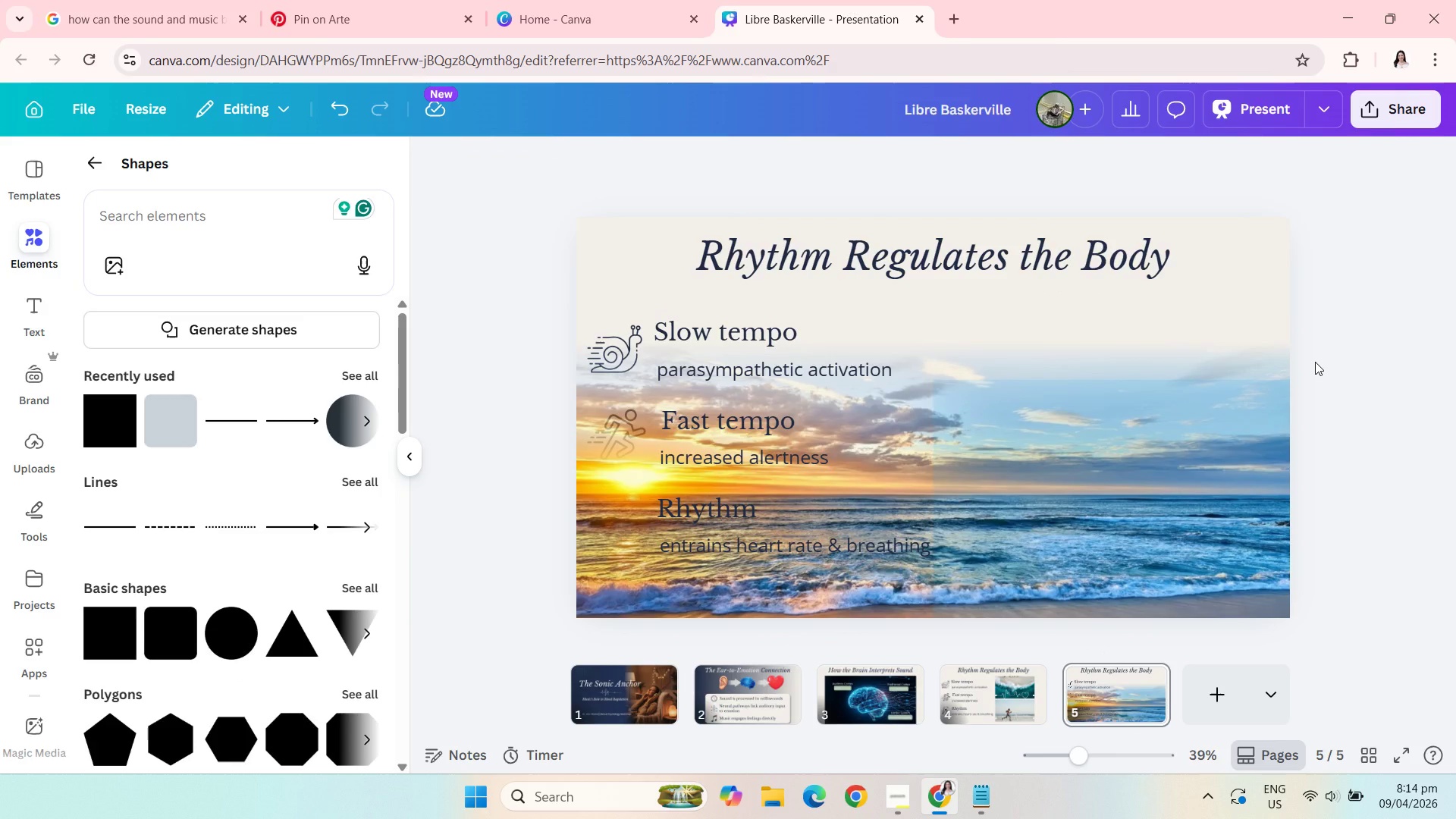 
left_click([1244, 416])
 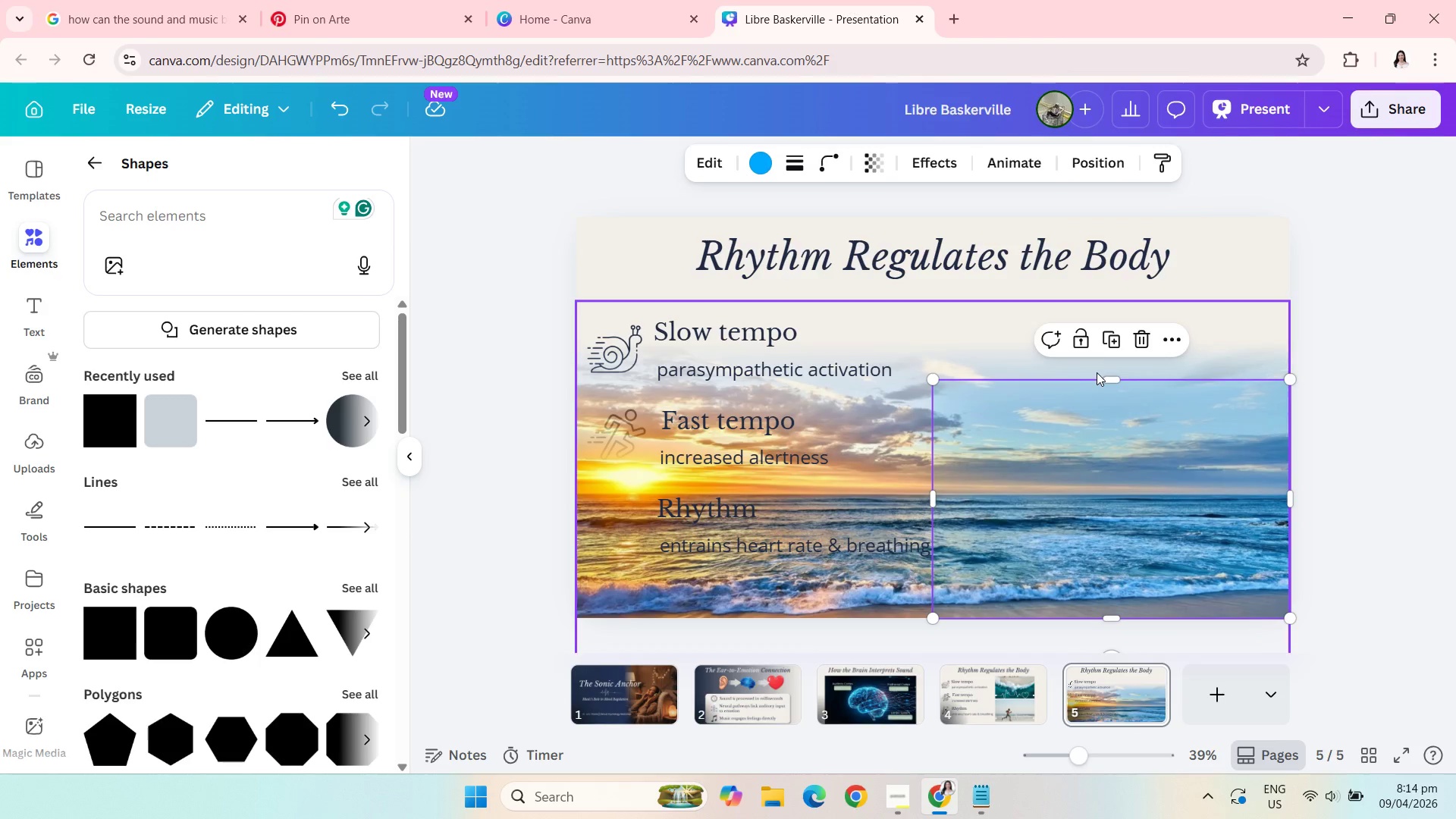 
left_click_drag(start_coordinate=[1105, 380], to_coordinate=[1105, 365])
 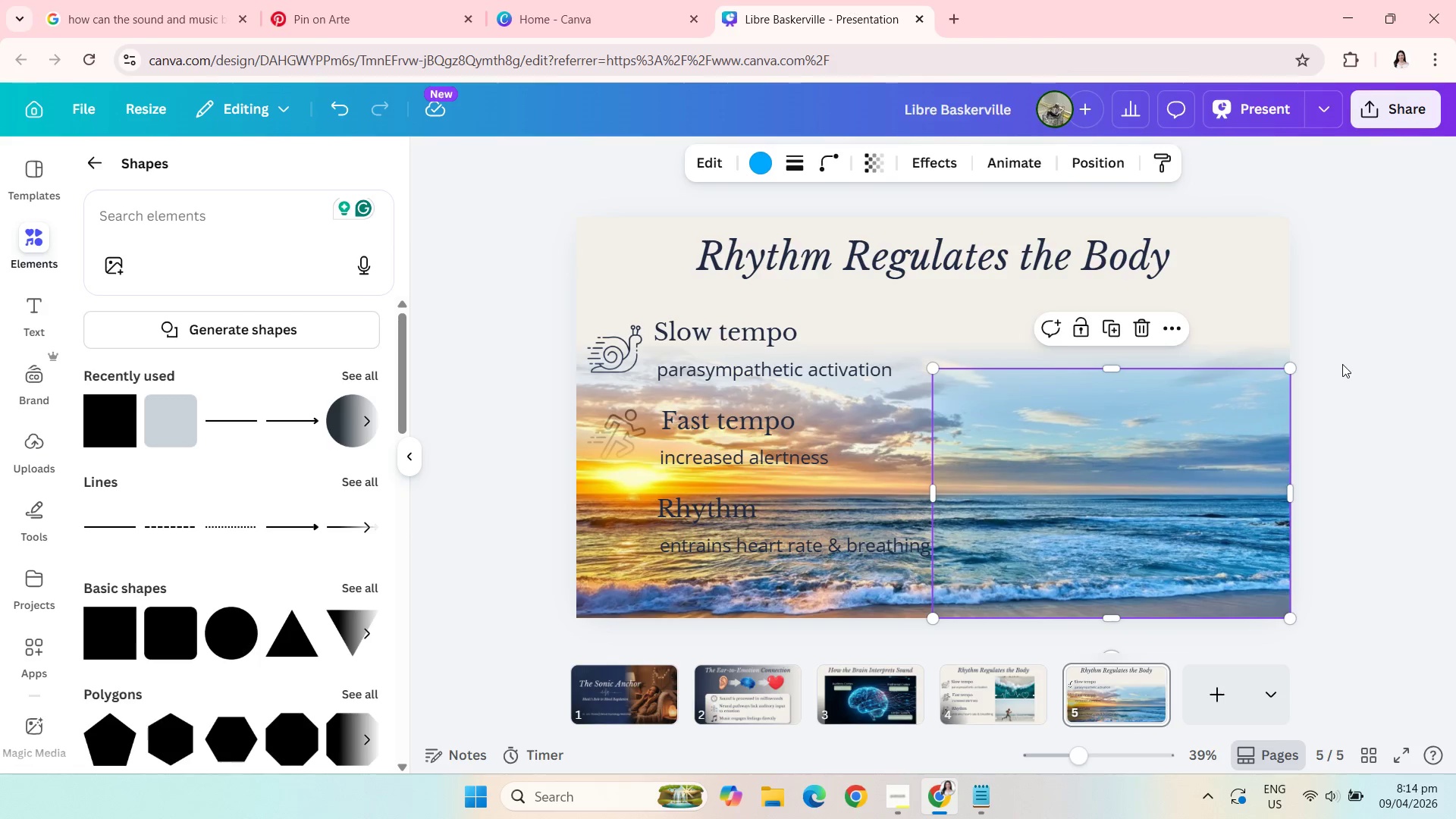 
left_click([1342, 364])
 